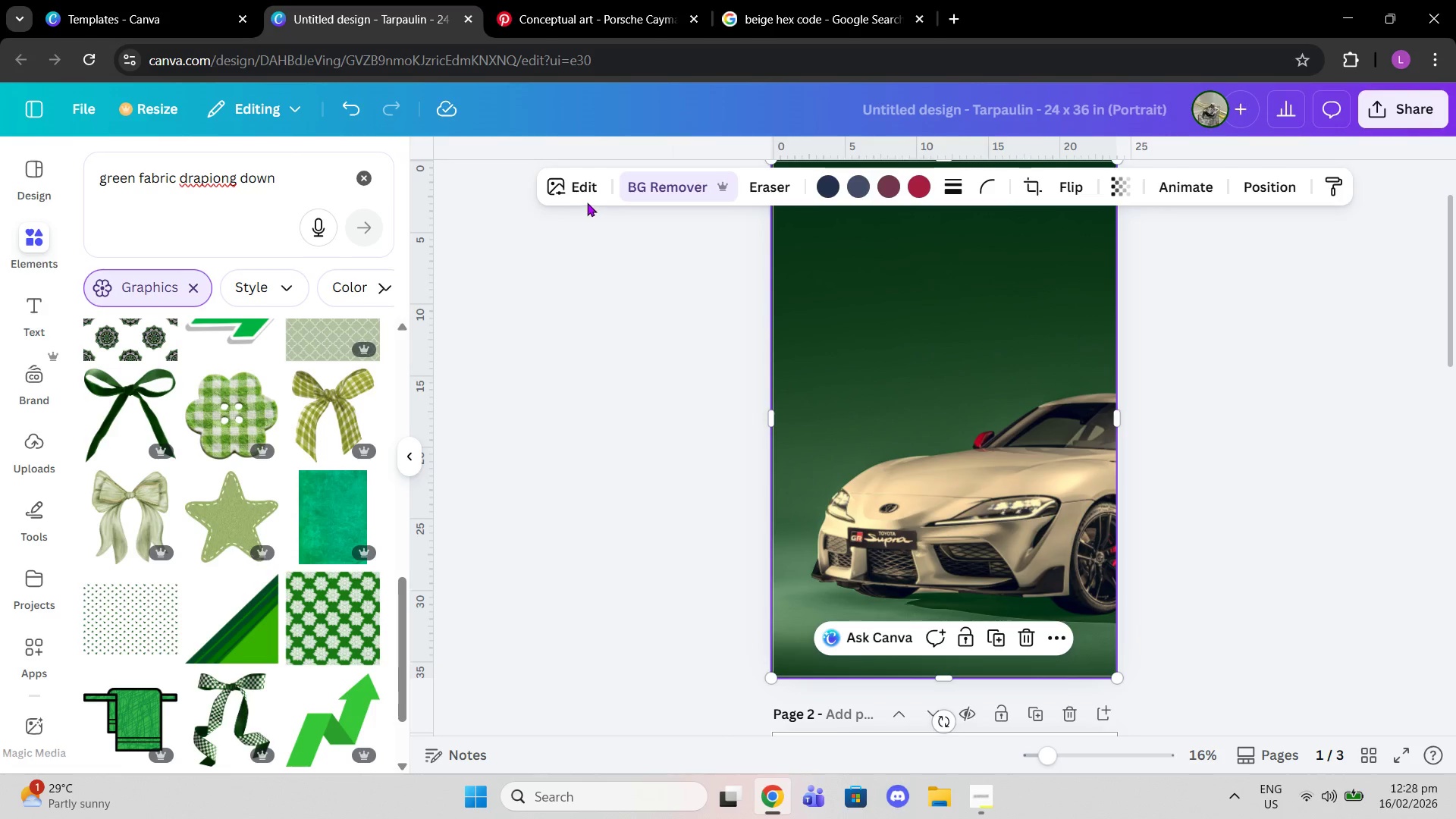 
left_click([573, 192])
 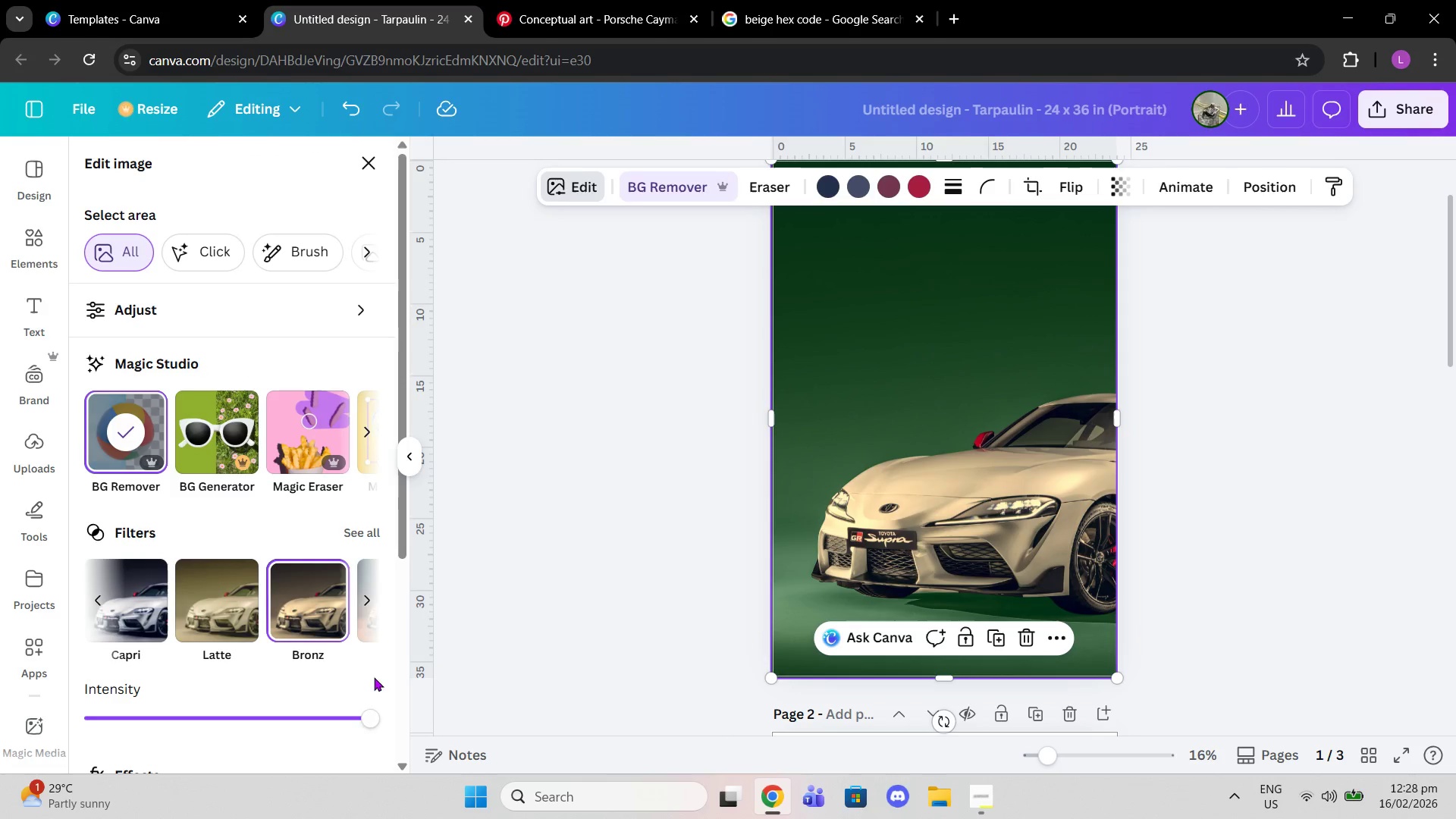 
left_click_drag(start_coordinate=[347, 725], to_coordinate=[0, 659])
 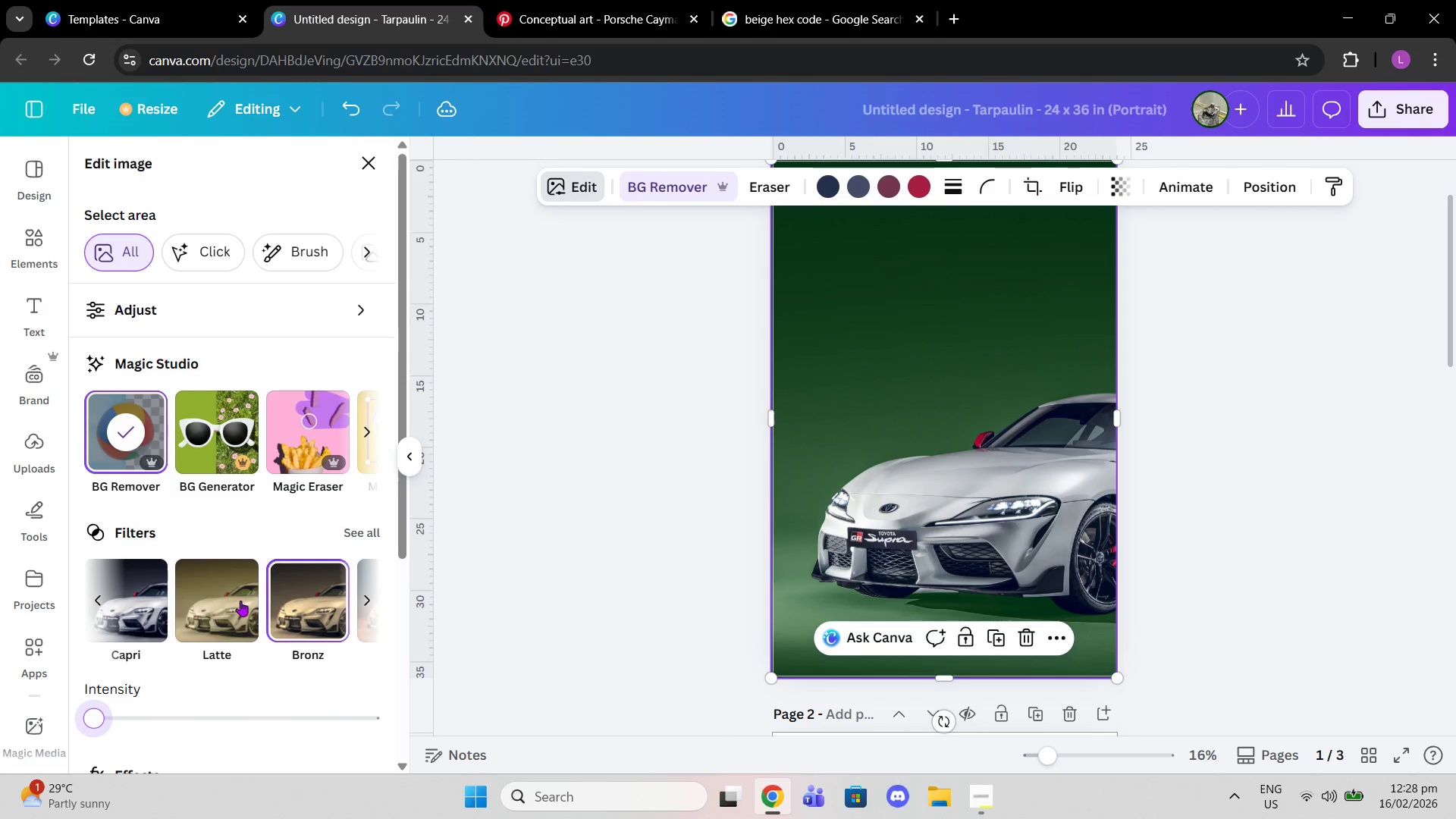 
left_click([99, 605])
 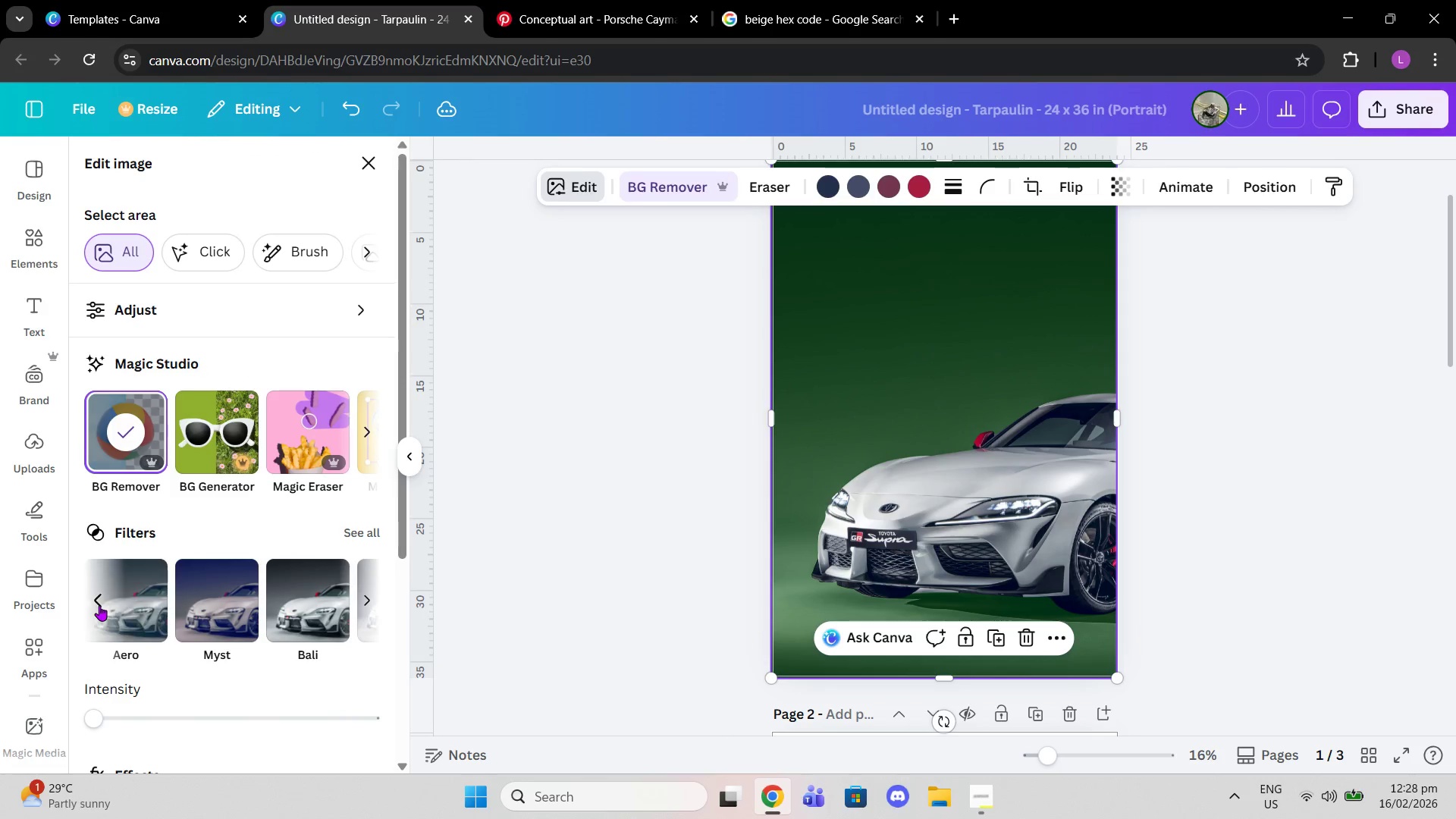 
left_click([99, 605])
 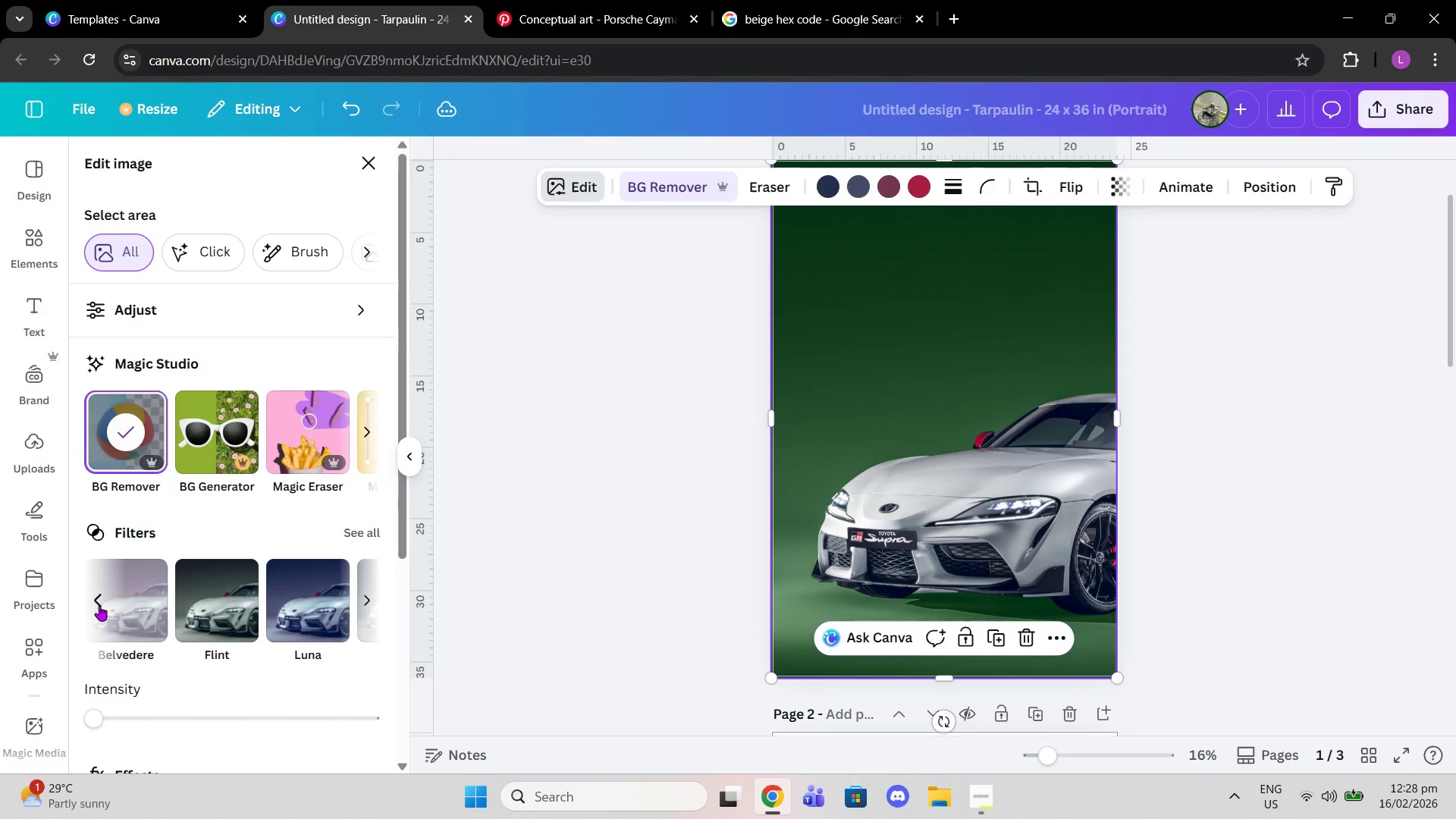 
left_click([99, 605])
 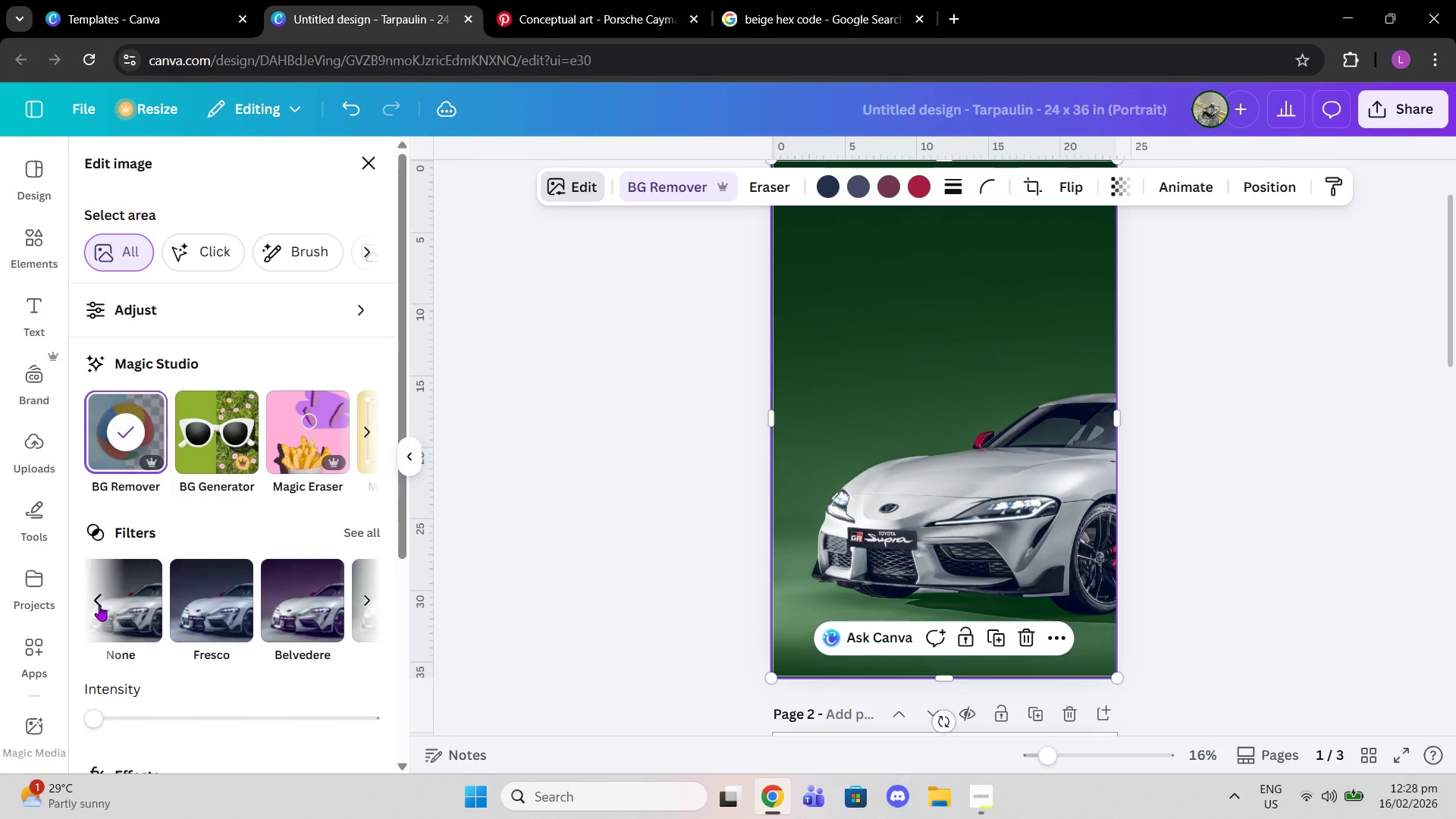 
left_click([99, 605])
 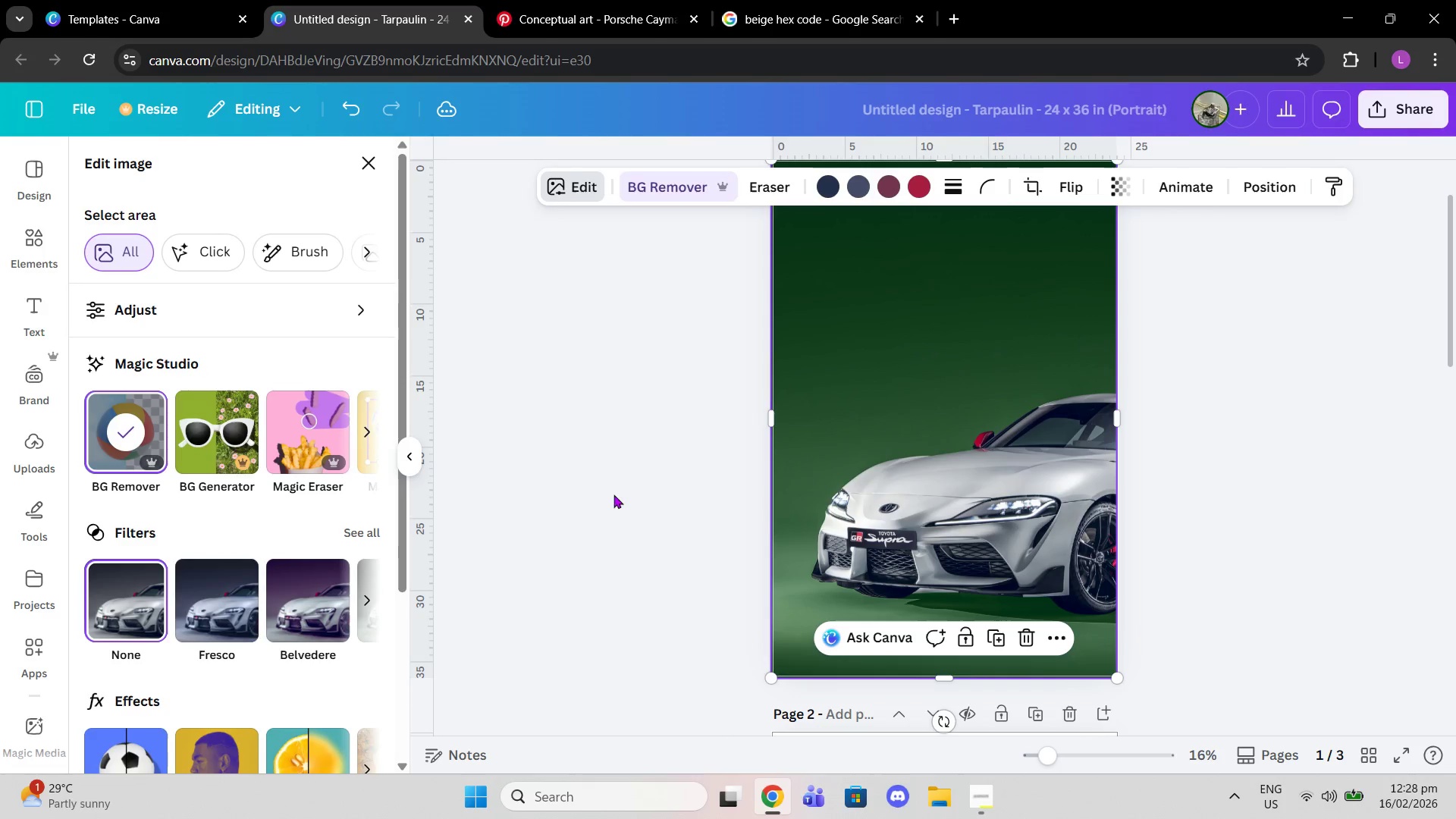 
left_click([633, 488])
 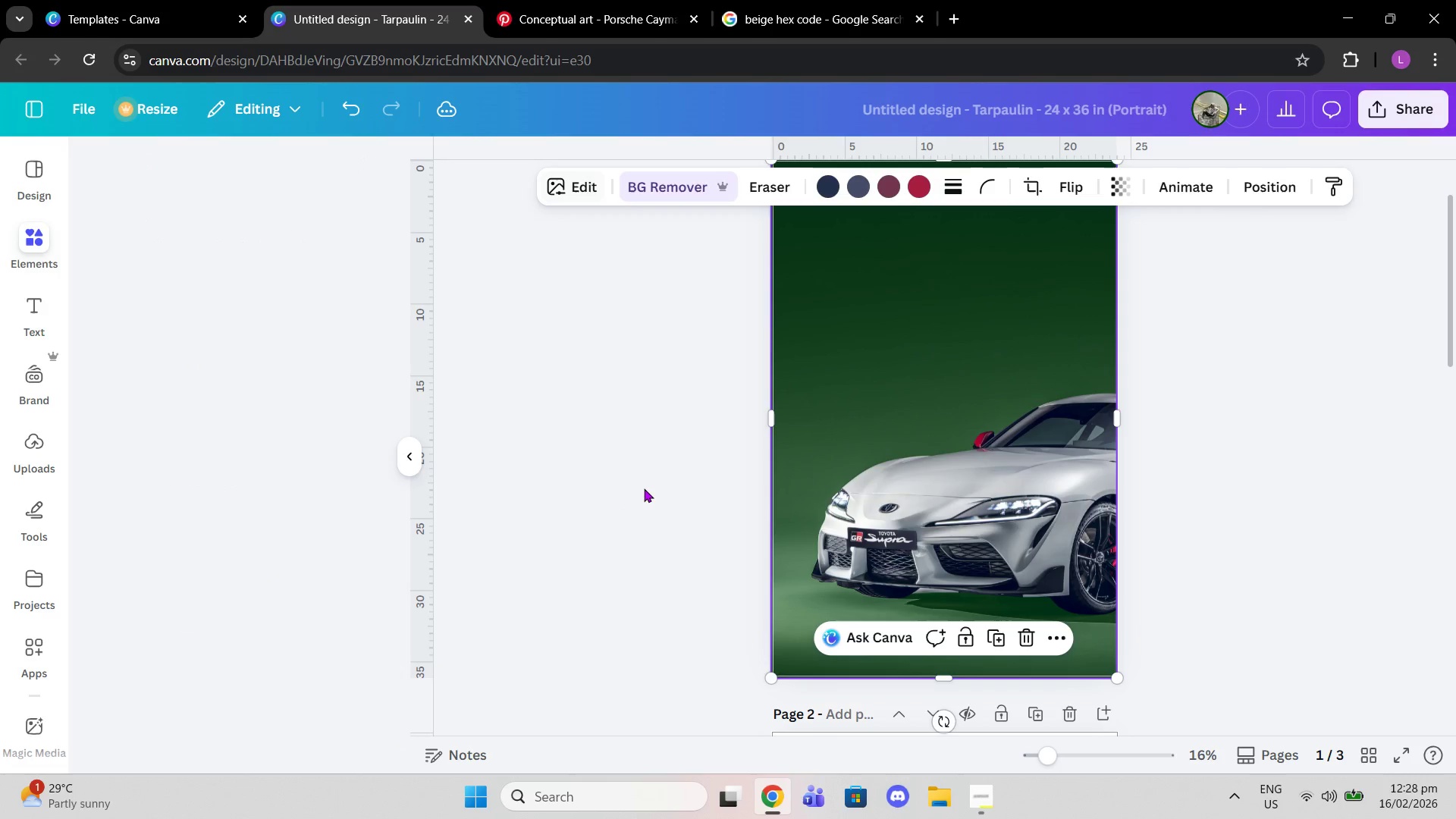 
left_click([644, 488])
 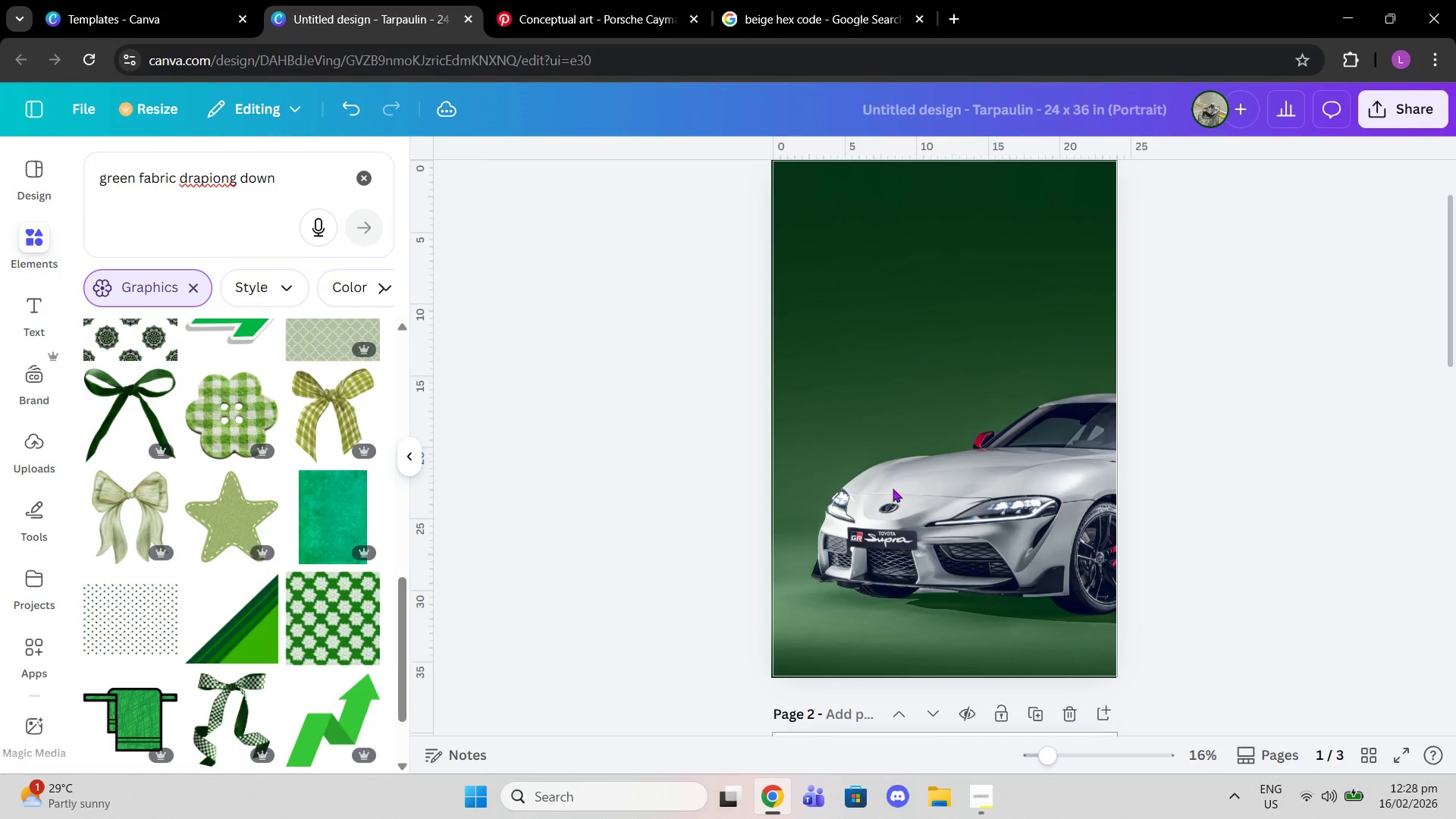 
left_click([907, 488])
 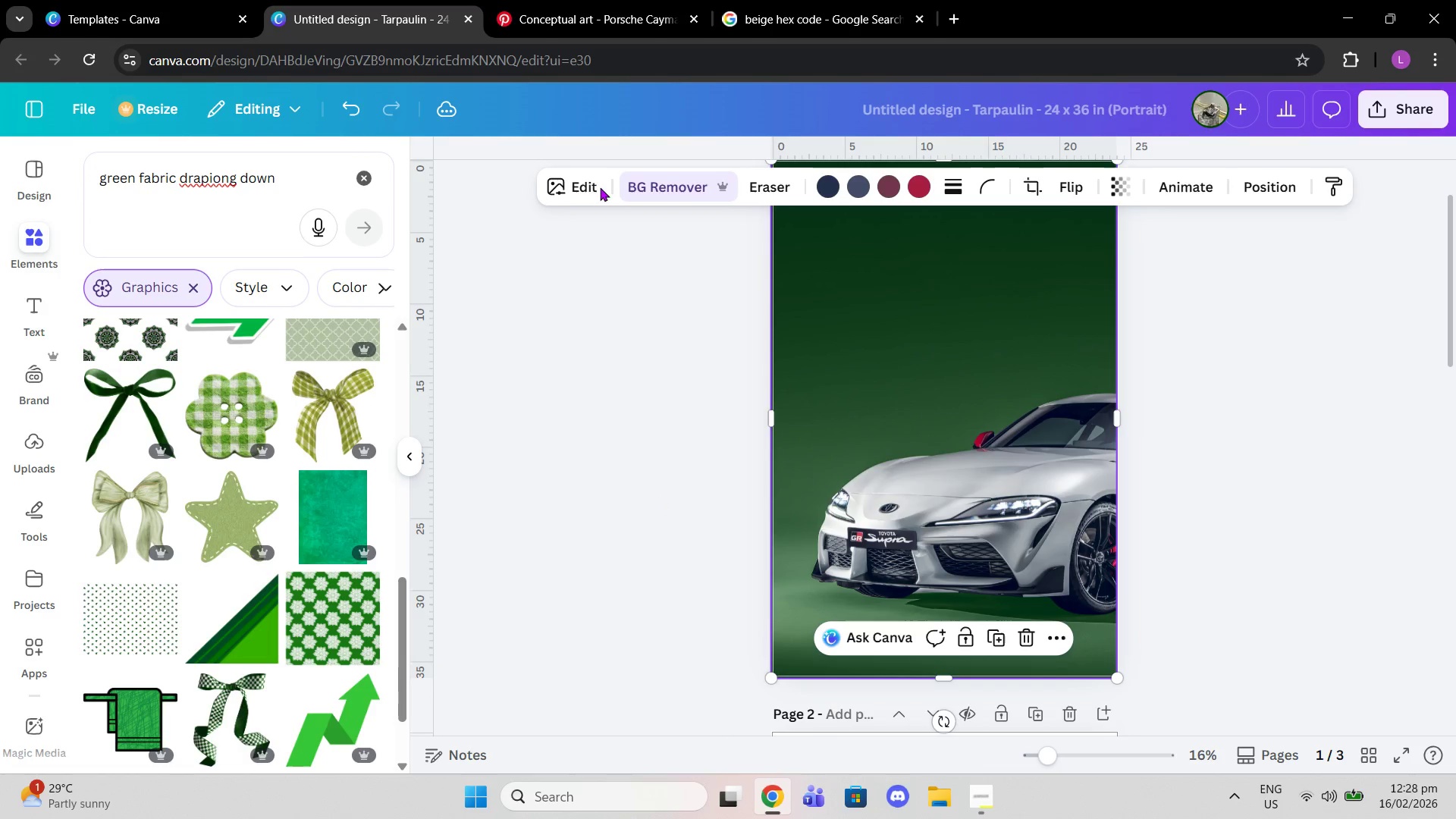 
left_click([585, 183])
 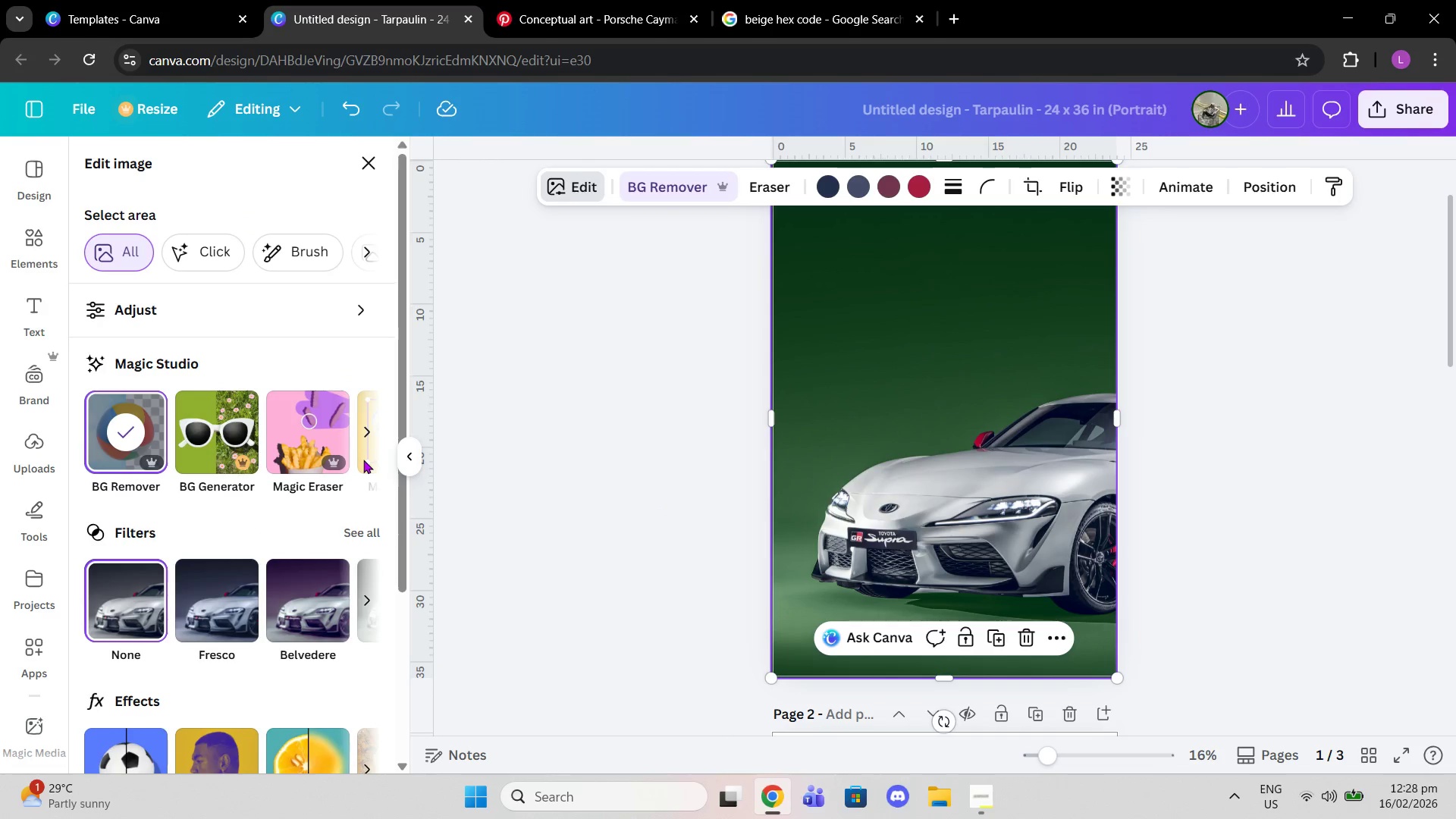 
scroll: coordinate [248, 573], scroll_direction: down, amount: 3.0
 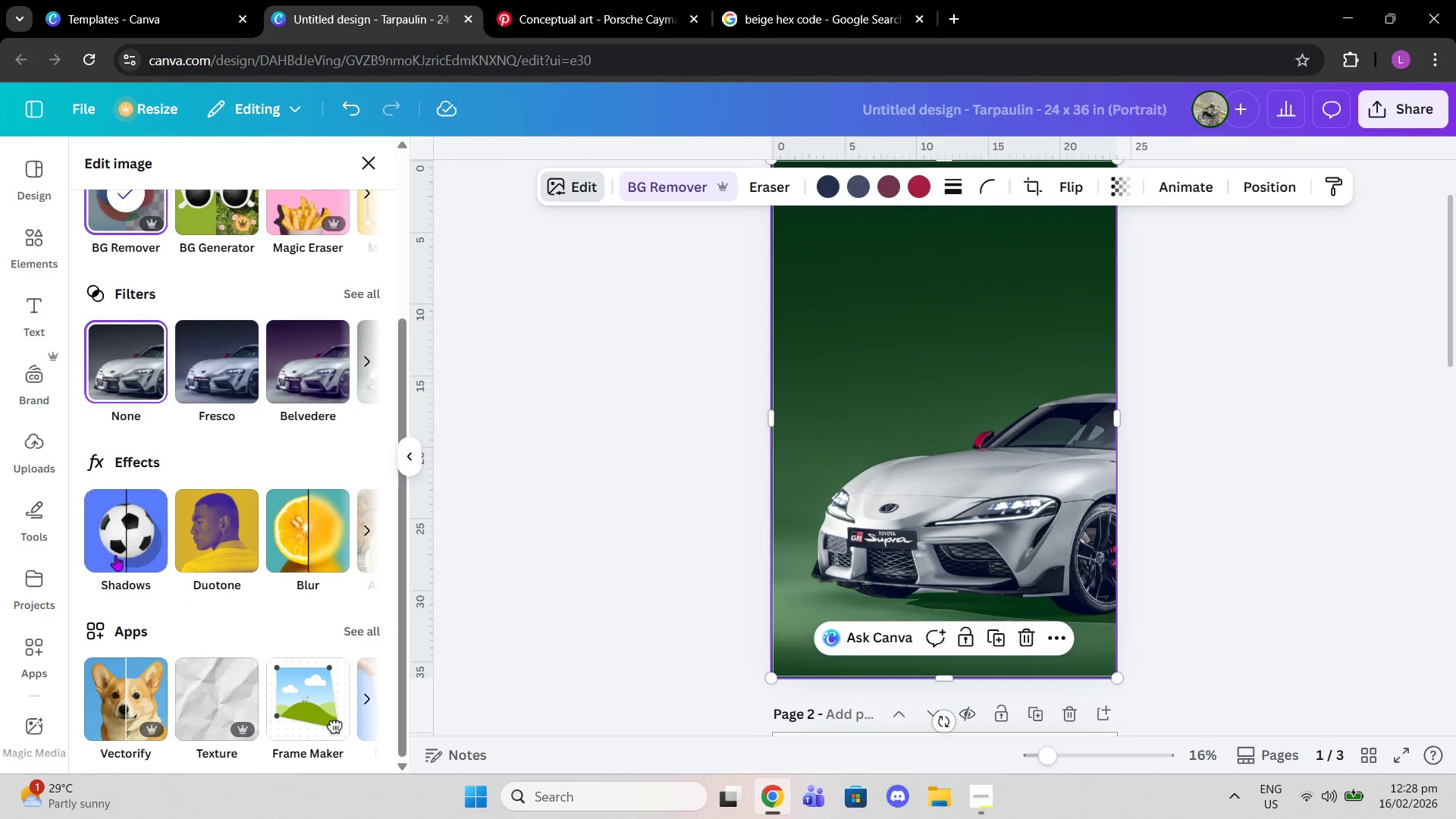 
left_click([116, 555])
 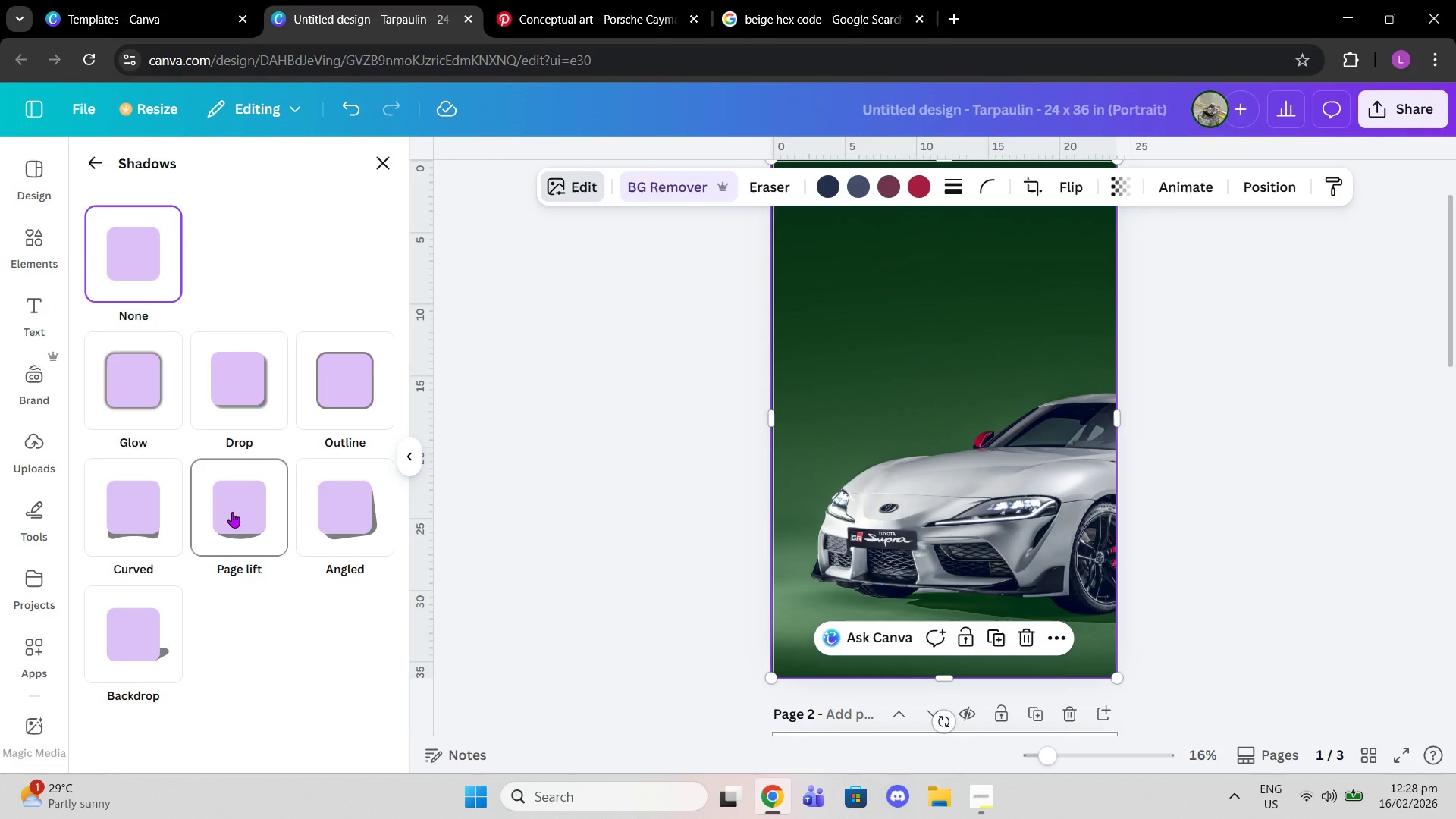 
left_click([232, 512])
 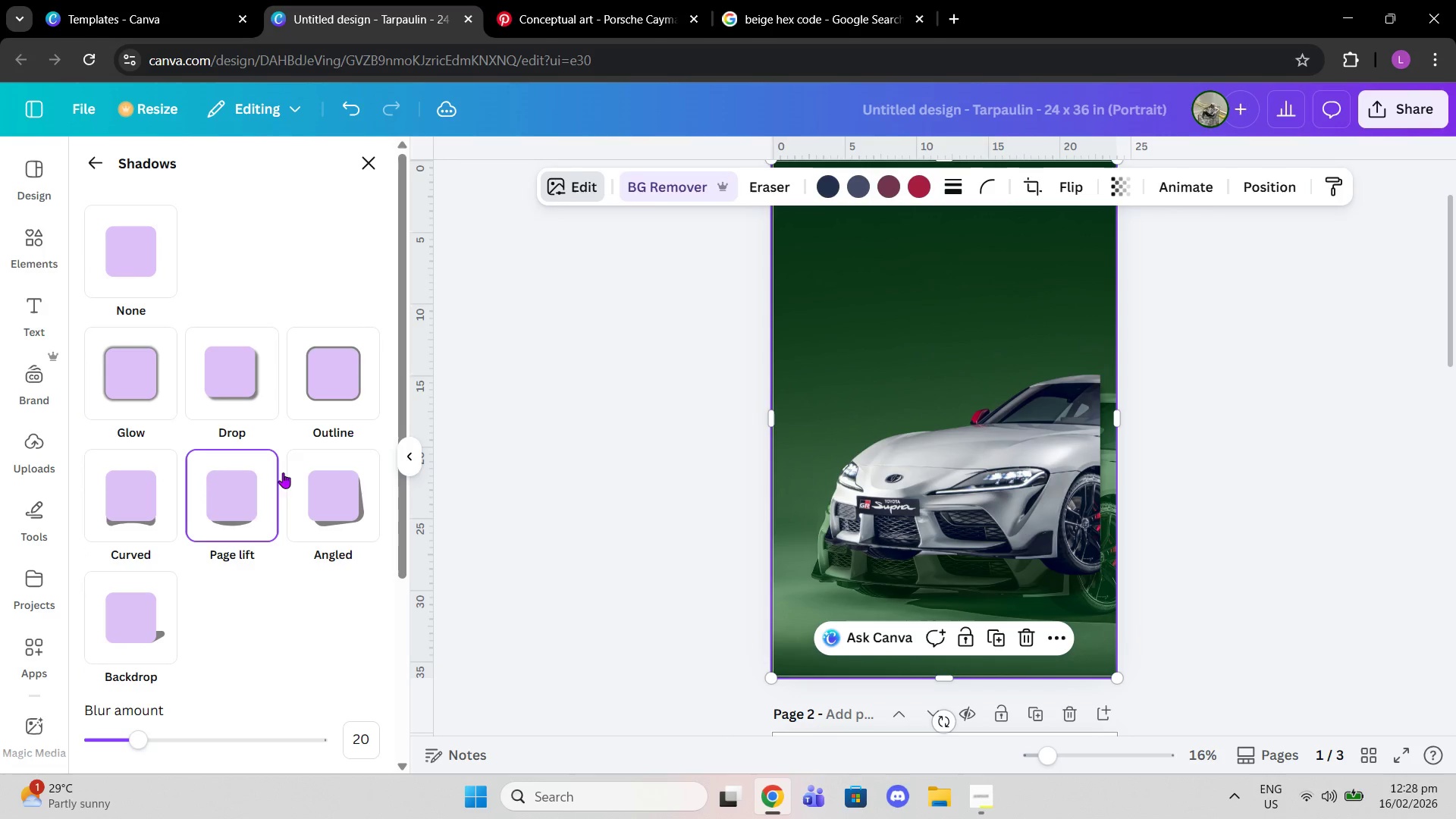 
left_click([353, 394])
 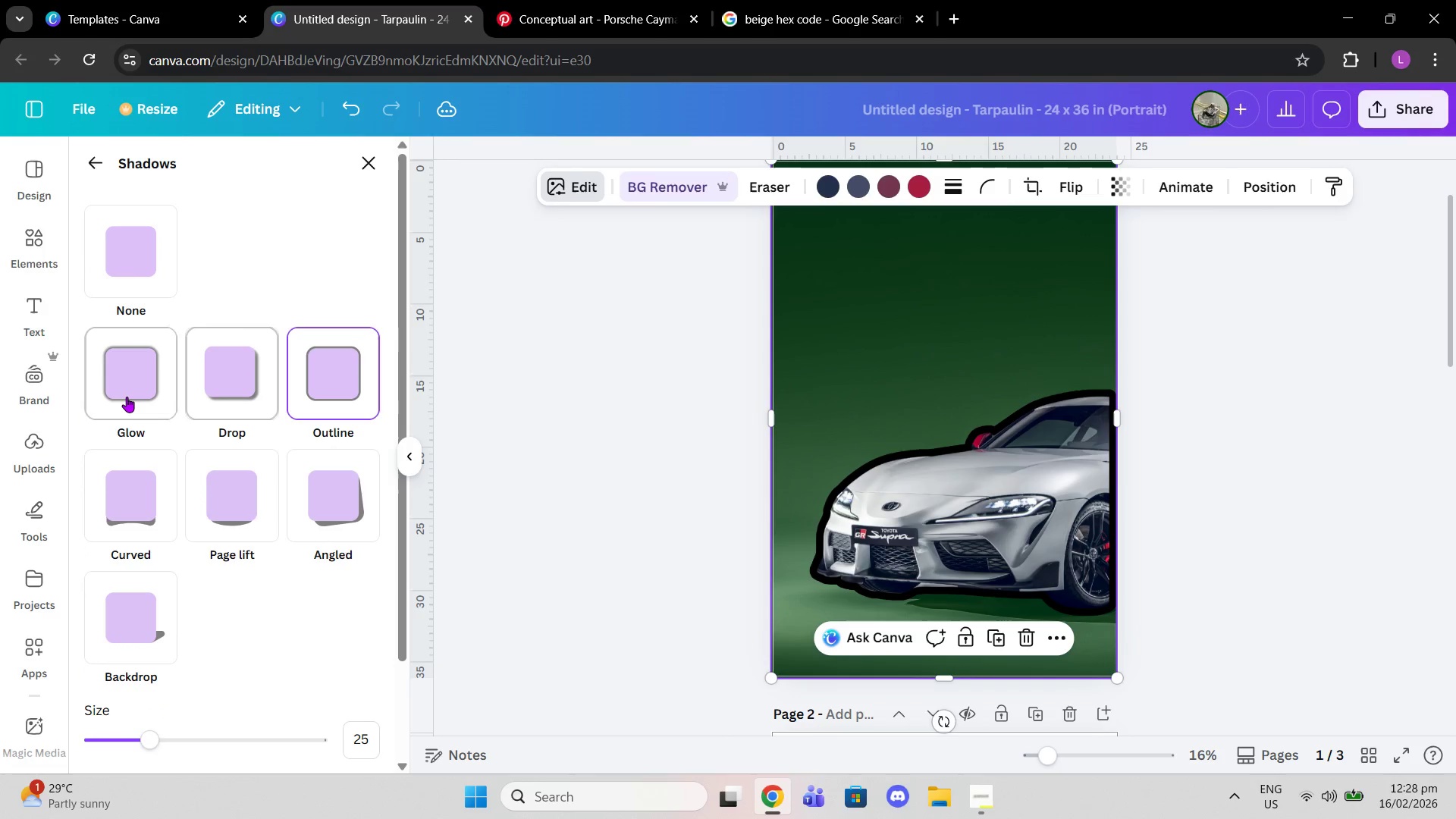 
left_click([127, 397])
 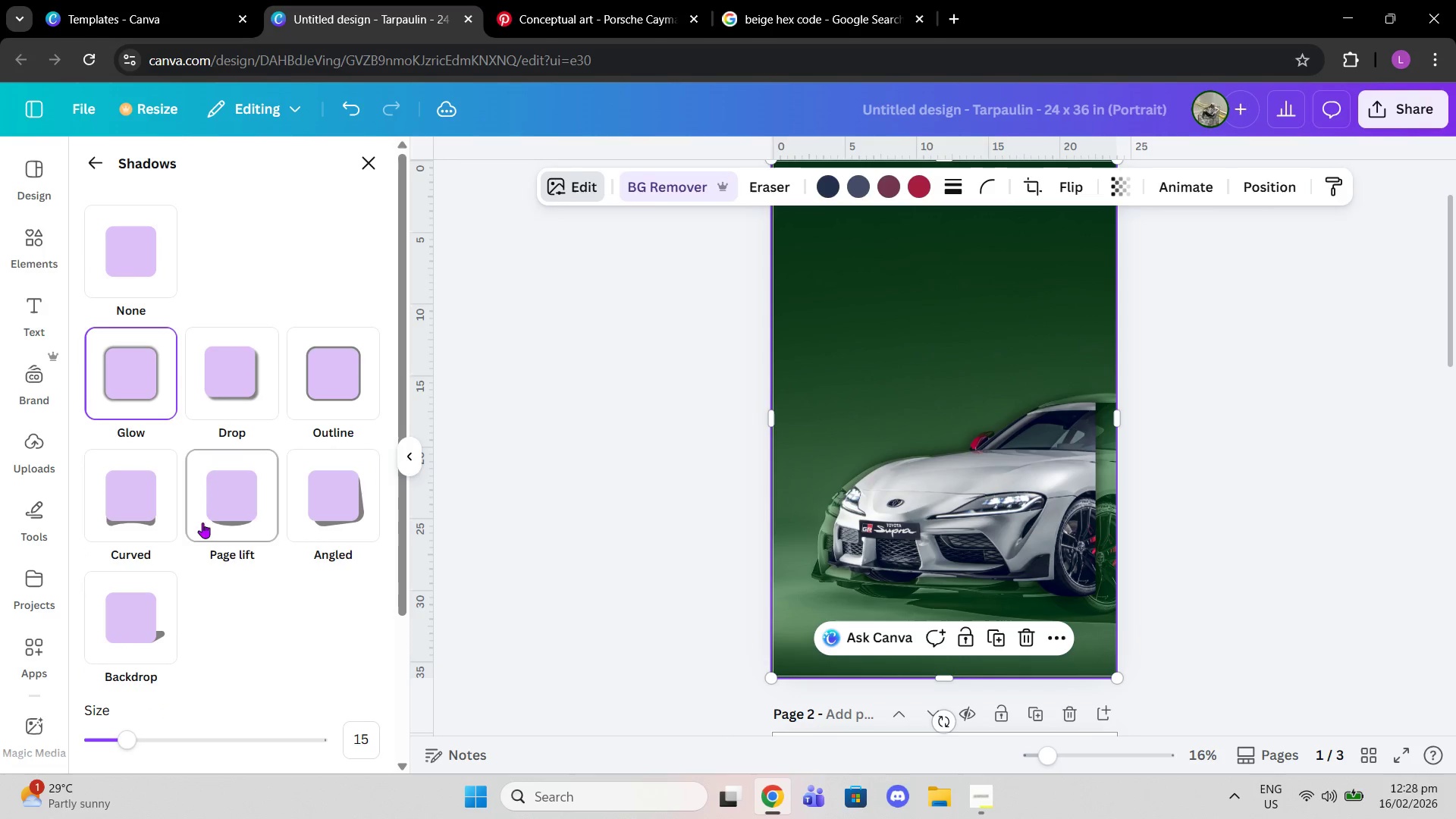 
mouse_move([187, 598])
 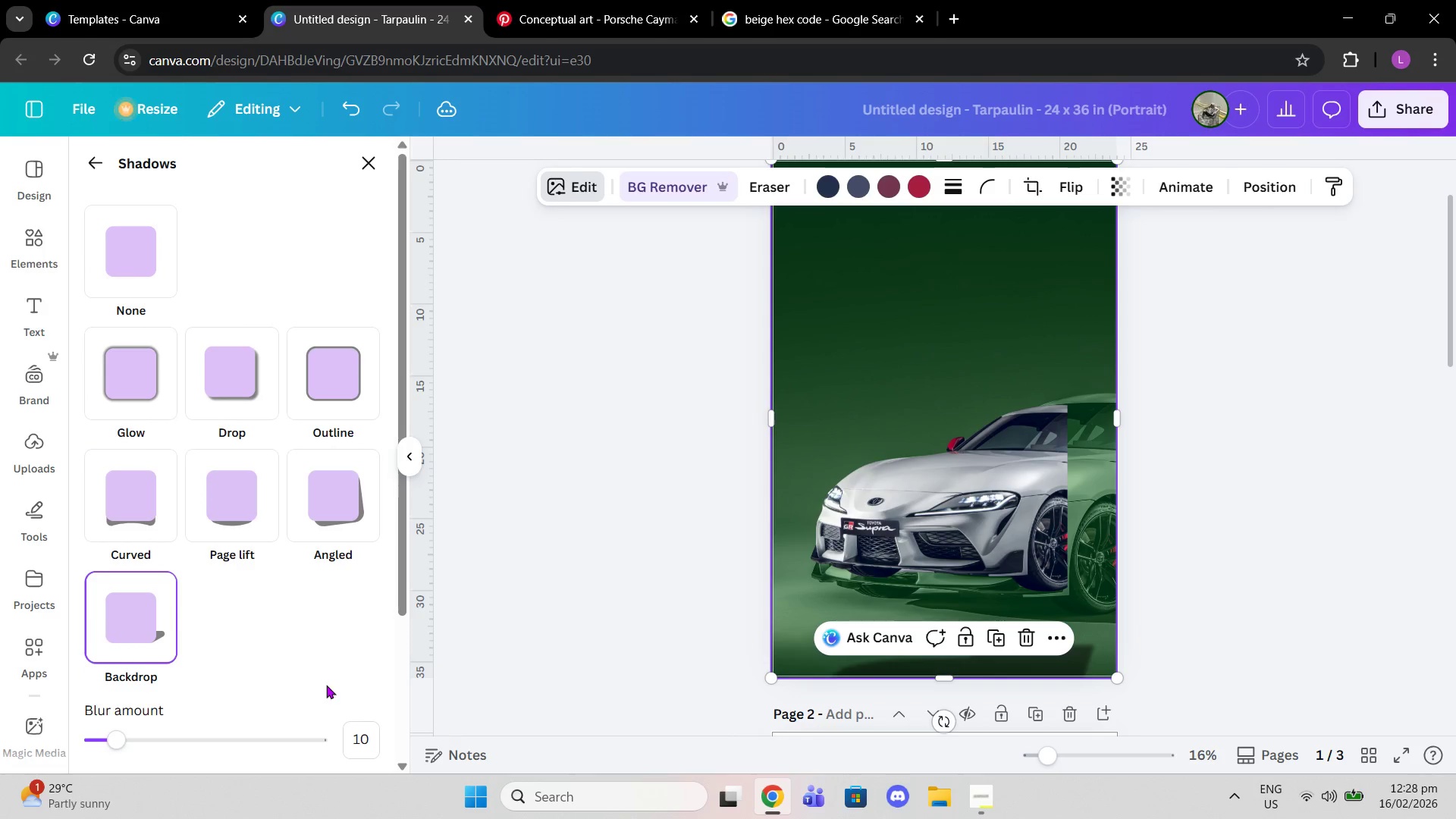 
scroll: coordinate [292, 675], scroll_direction: down, amount: 1.0
 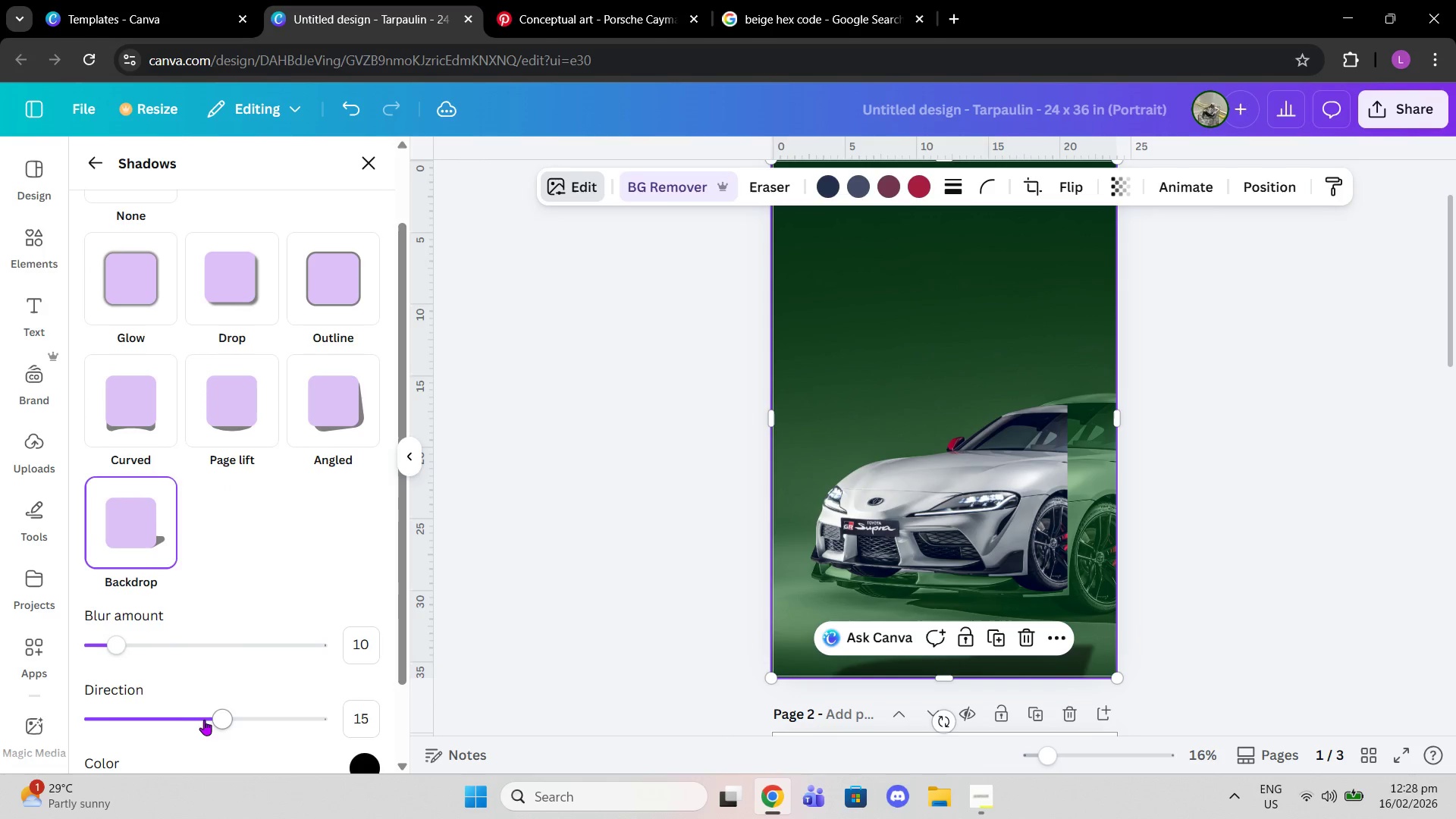 
left_click_drag(start_coordinate=[208, 721], to_coordinate=[160, 712])
 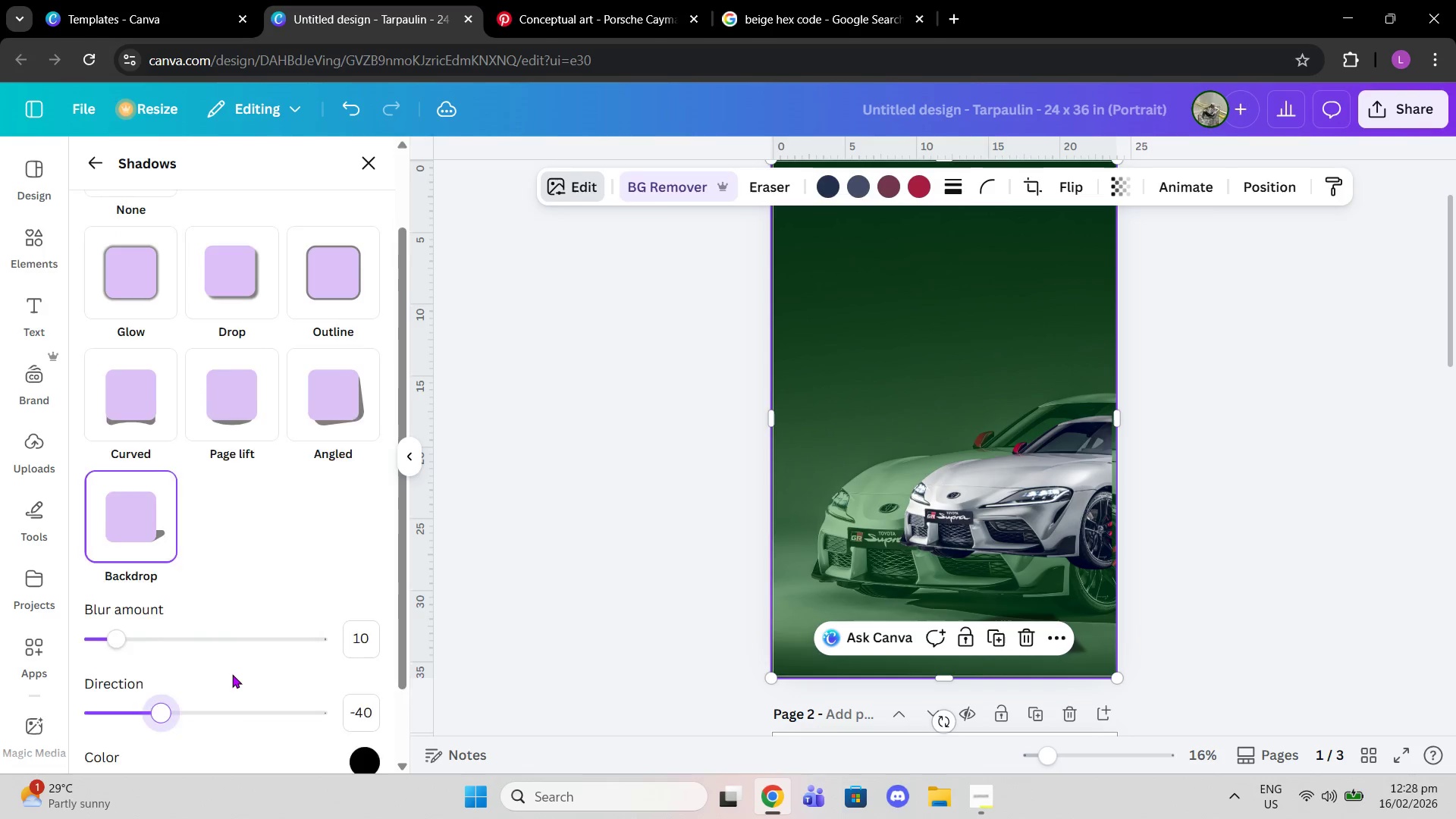 
scroll: coordinate [232, 674], scroll_direction: down, amount: 4.0
 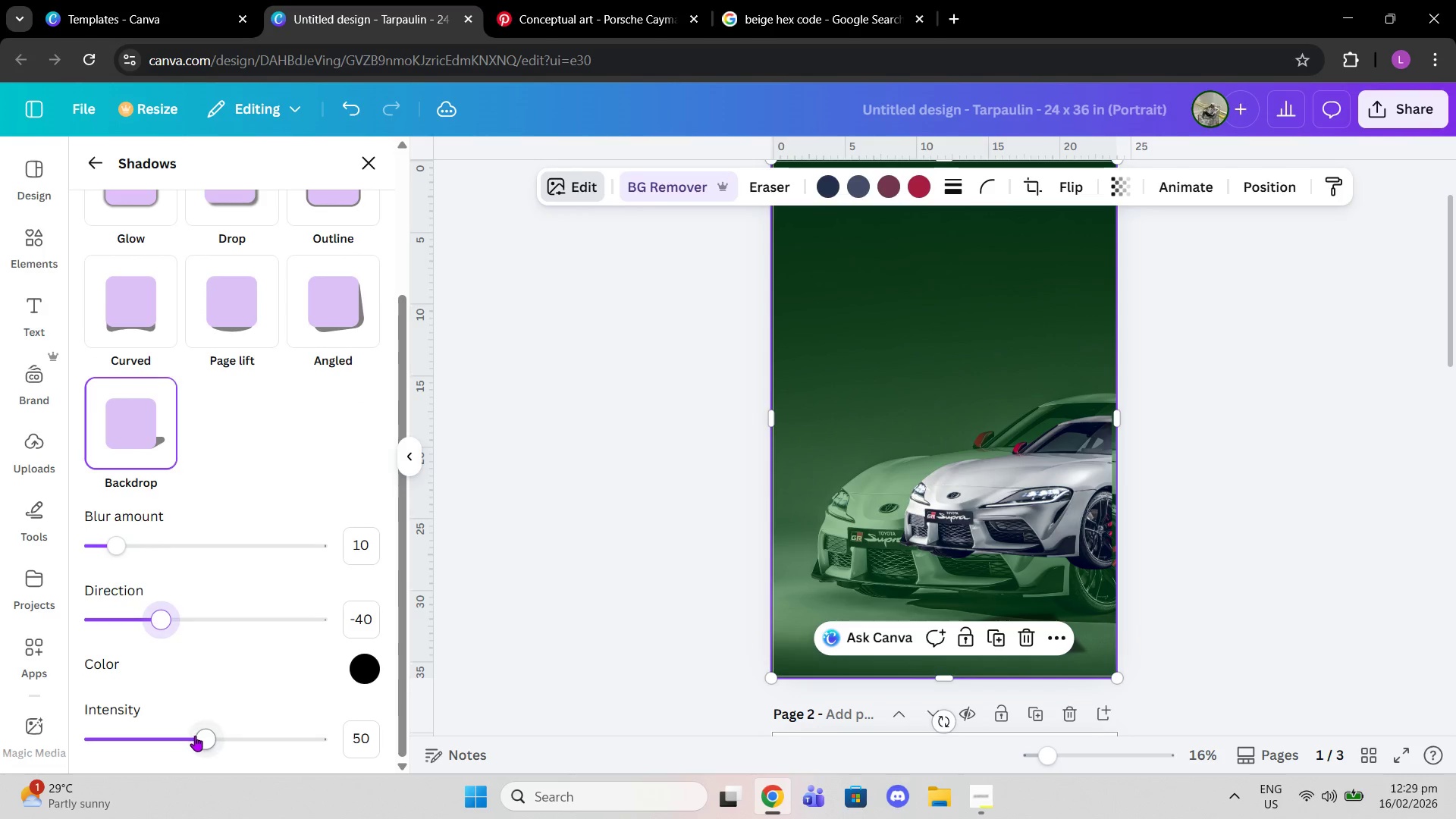 
left_click_drag(start_coordinate=[195, 736], to_coordinate=[210, 701])
 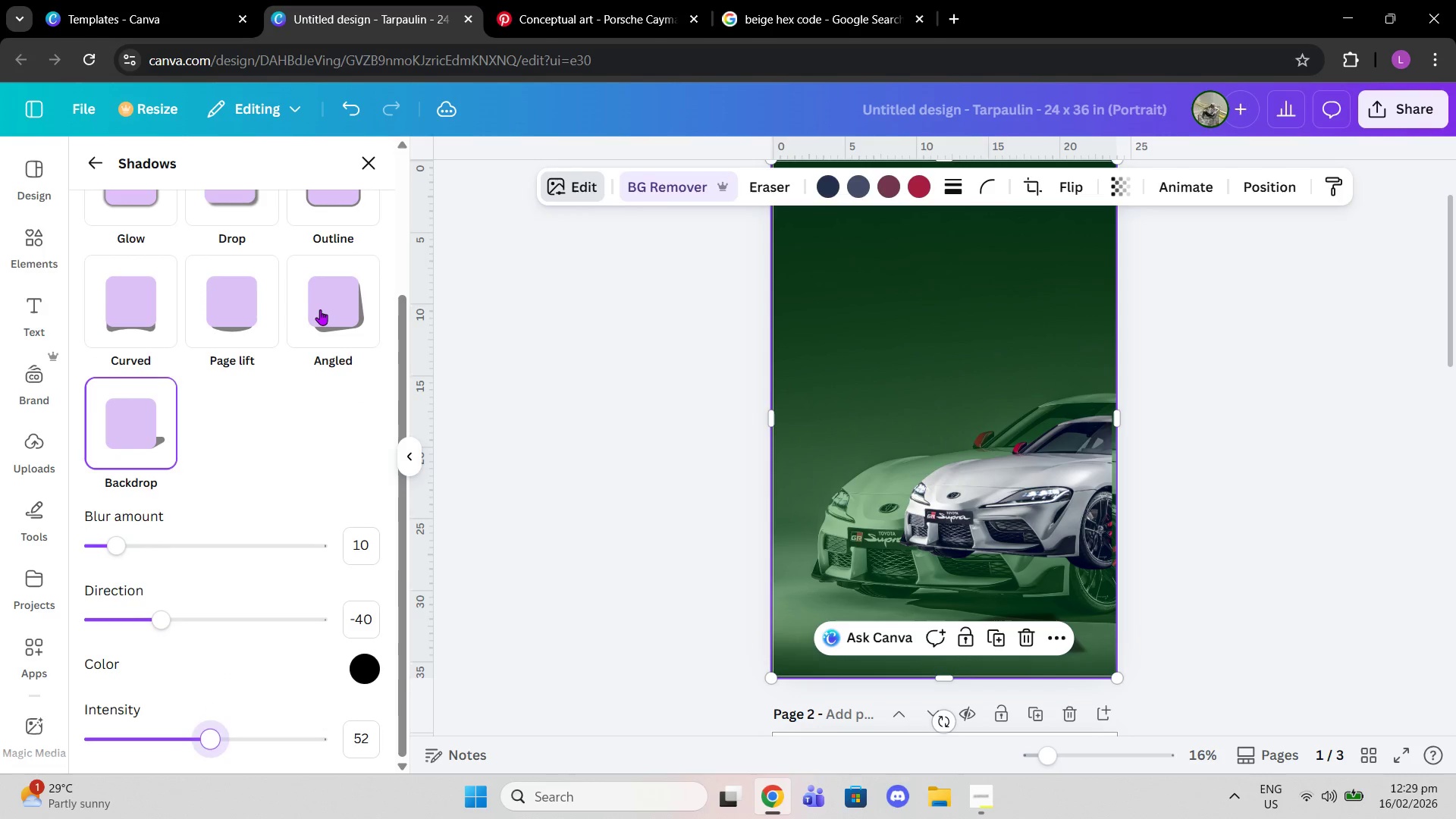 
left_click([320, 309])
 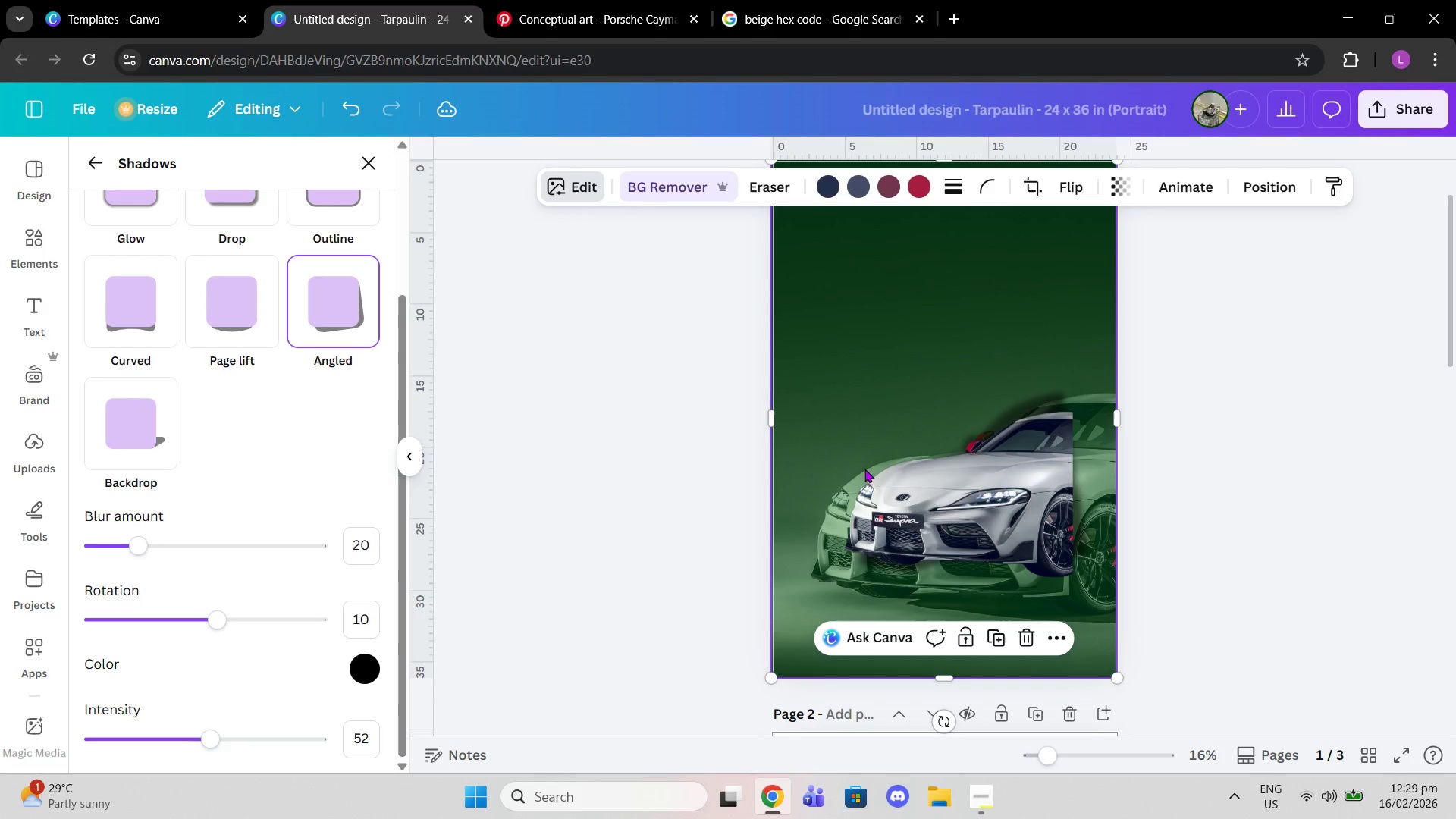 
left_click_drag(start_coordinate=[938, 486], to_coordinate=[871, 378])
 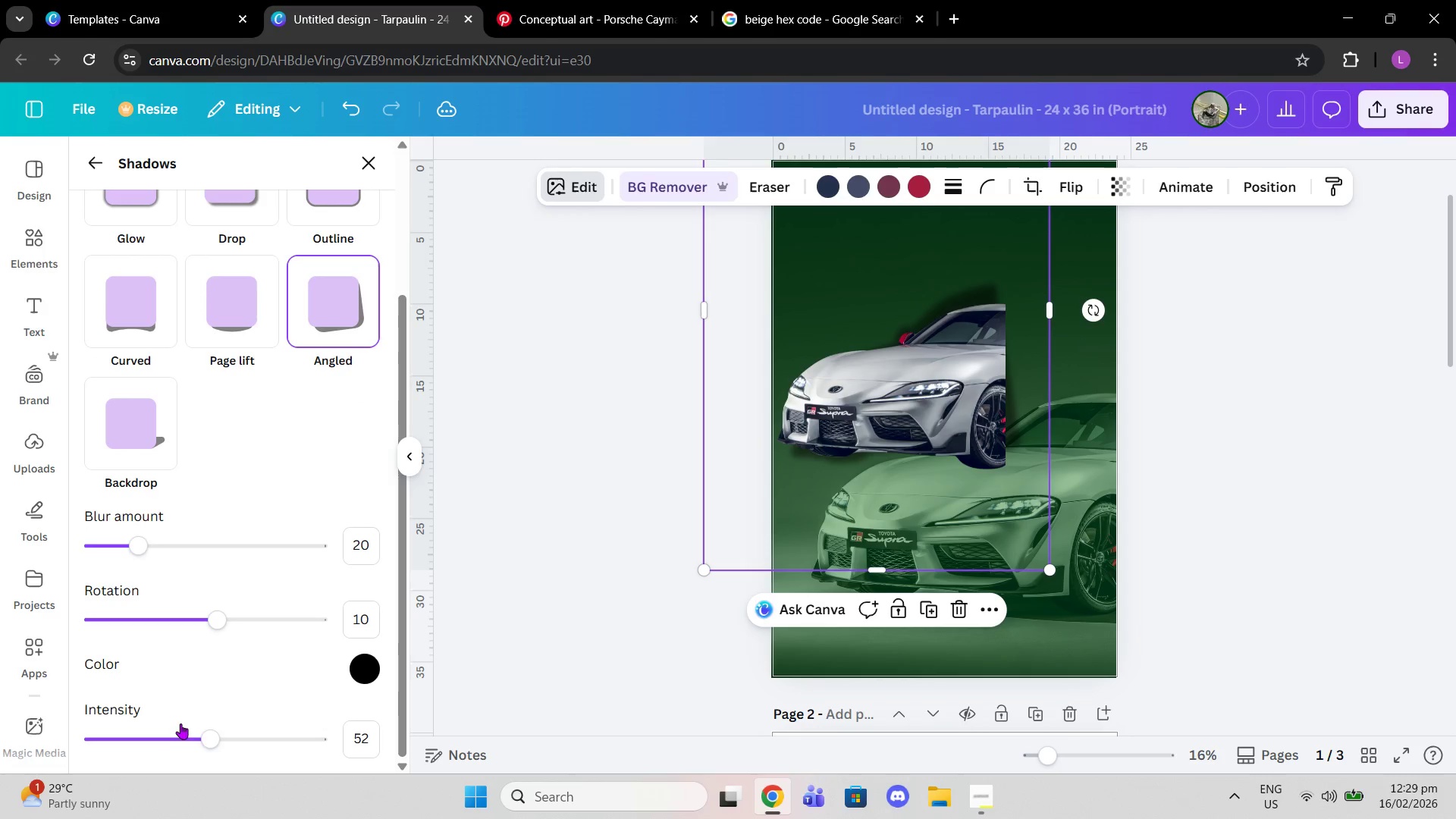 
left_click_drag(start_coordinate=[201, 736], to_coordinate=[306, 719])
 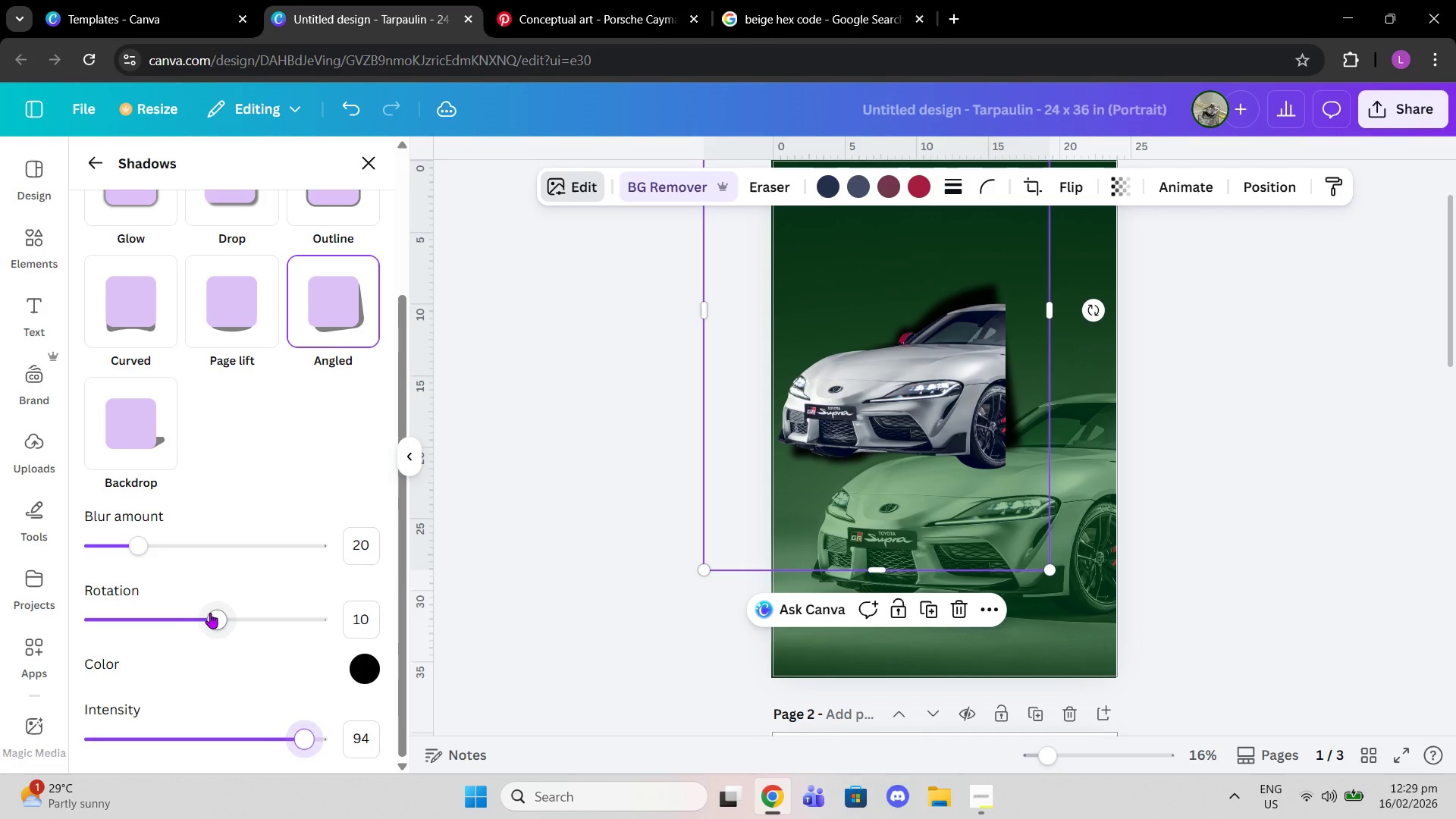 
left_click_drag(start_coordinate=[210, 613], to_coordinate=[208, 620])
 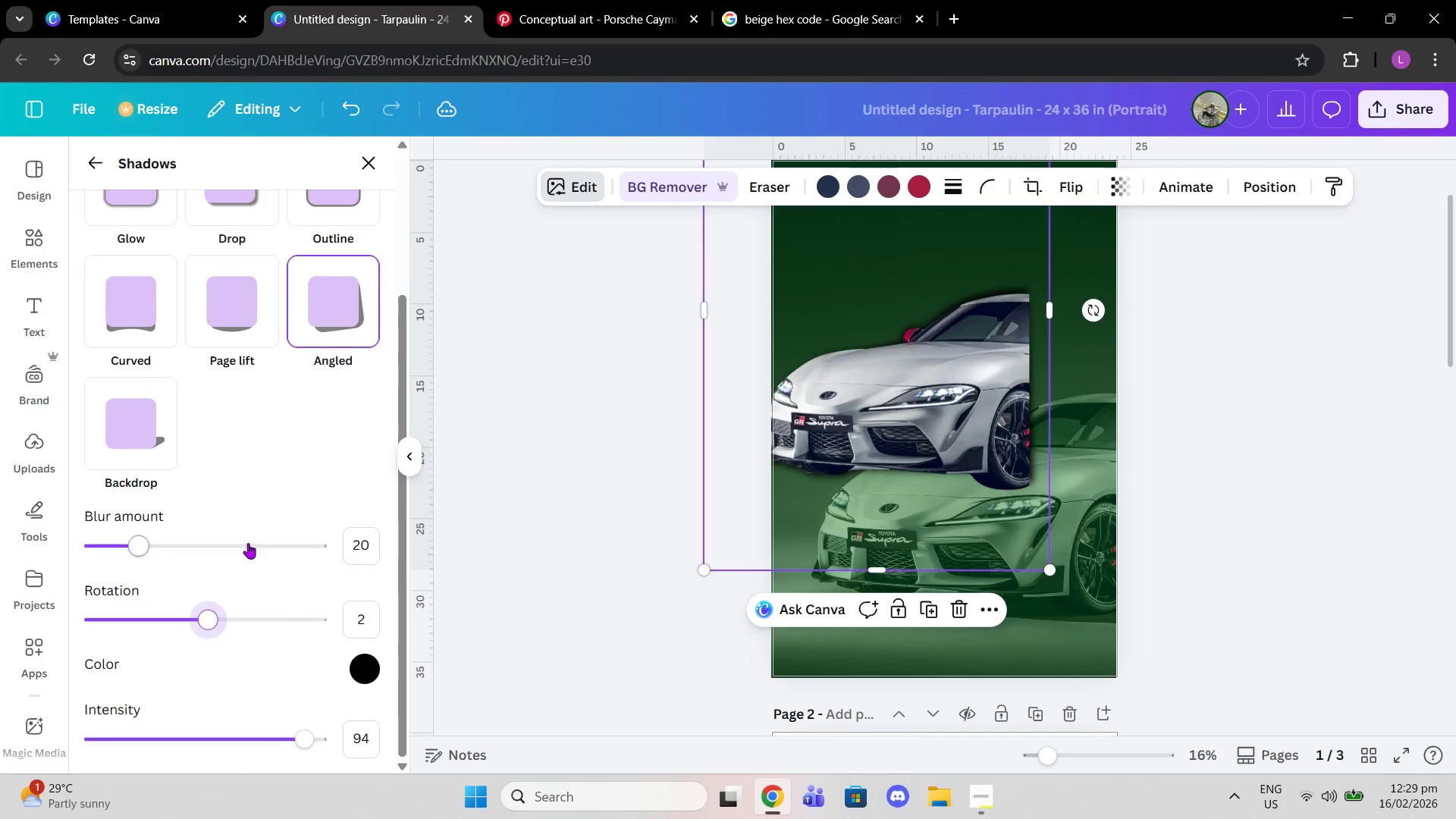 
scroll: coordinate [248, 543], scroll_direction: up, amount: 2.0
 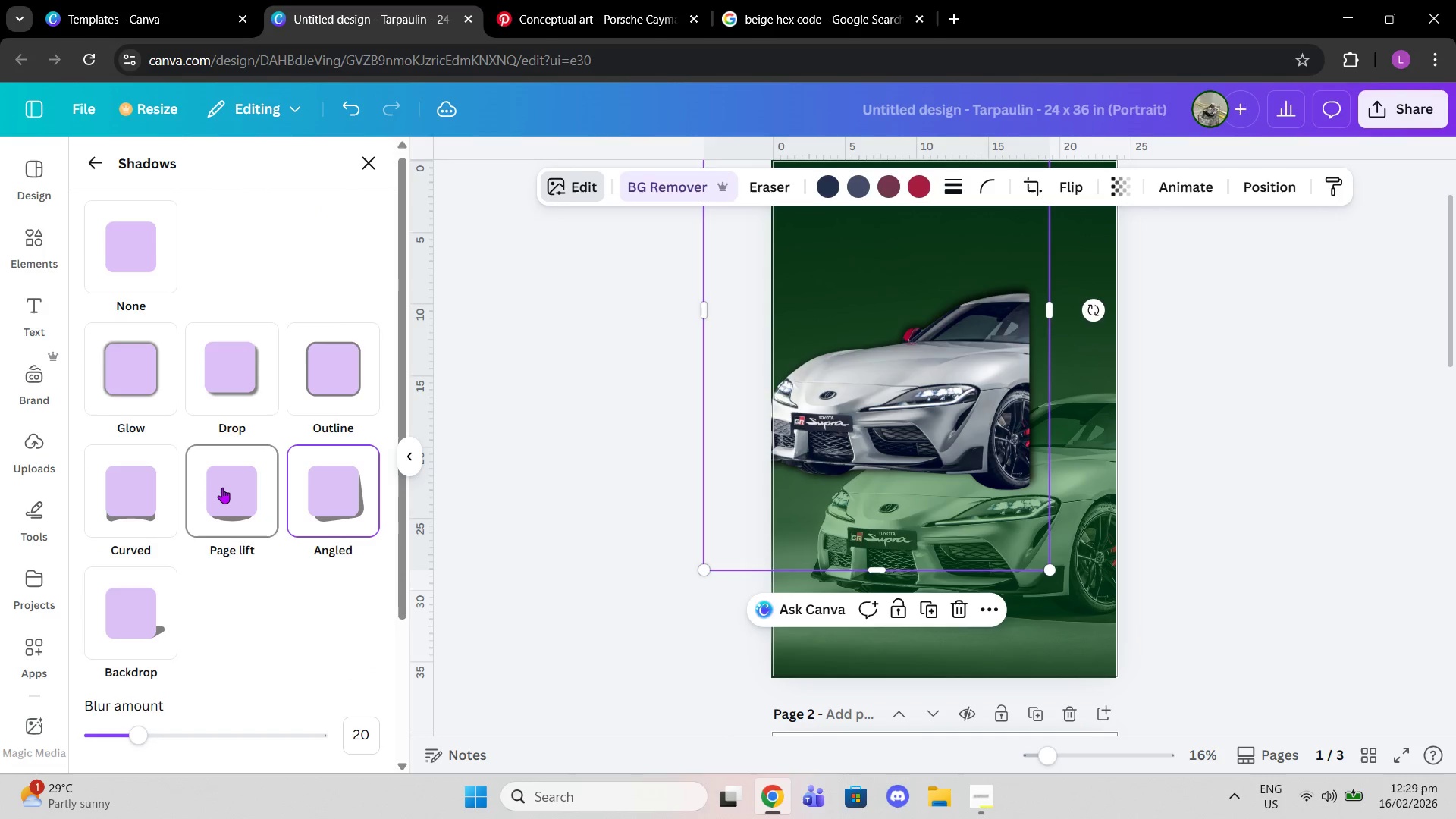 
left_click([222, 488])
 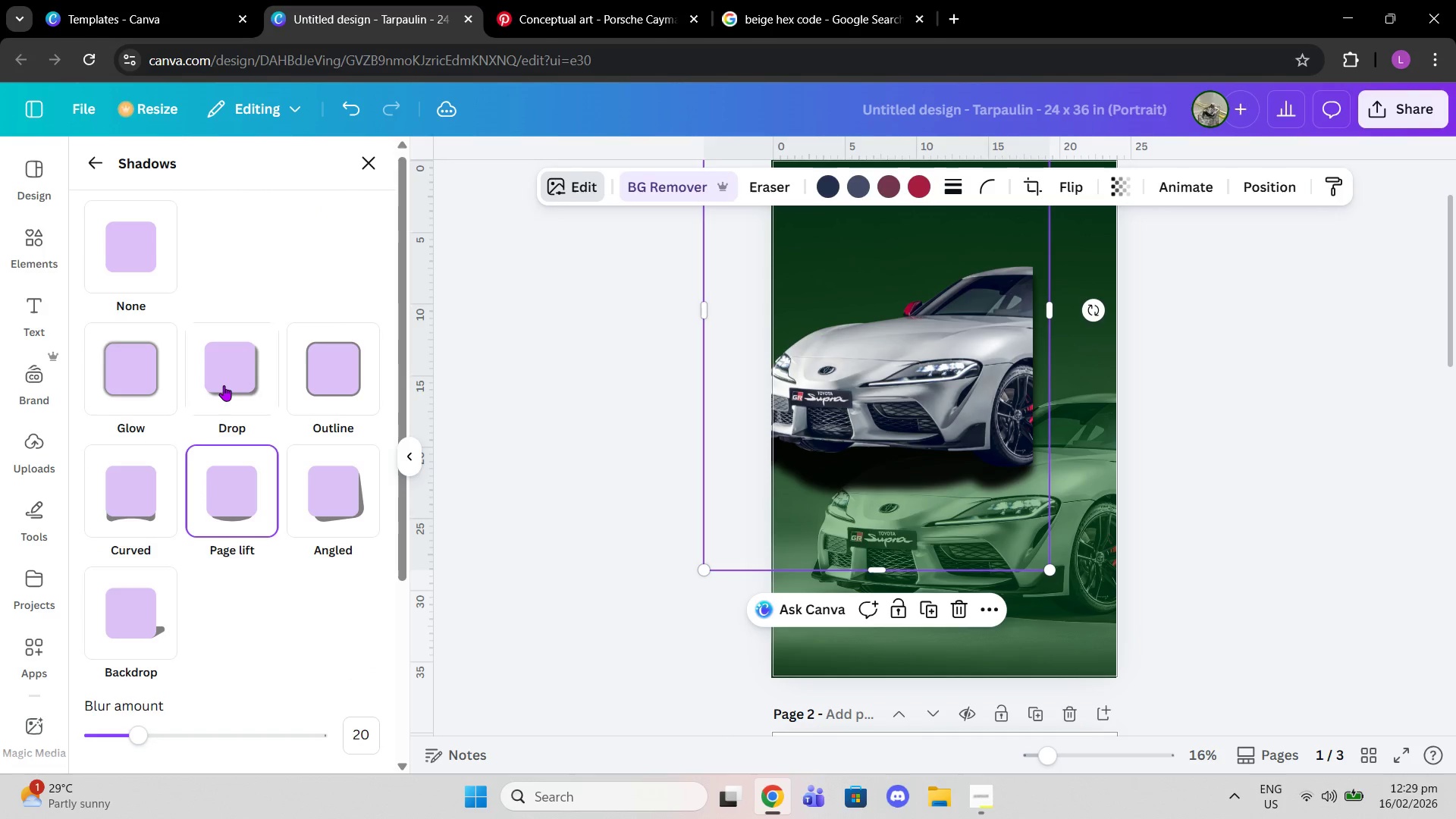 
left_click([224, 385])
 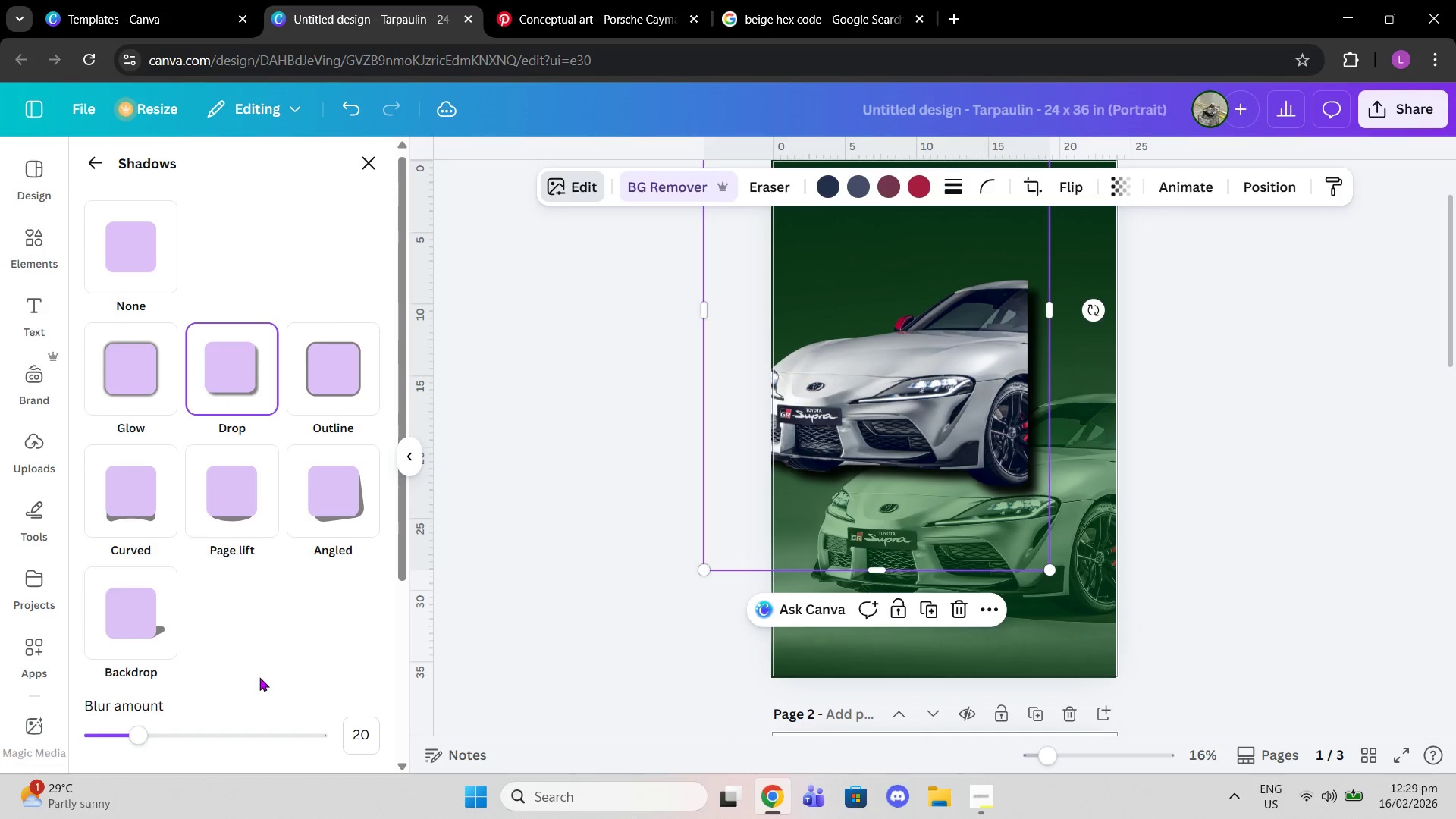 
scroll: coordinate [166, 667], scroll_direction: down, amount: 1.0
 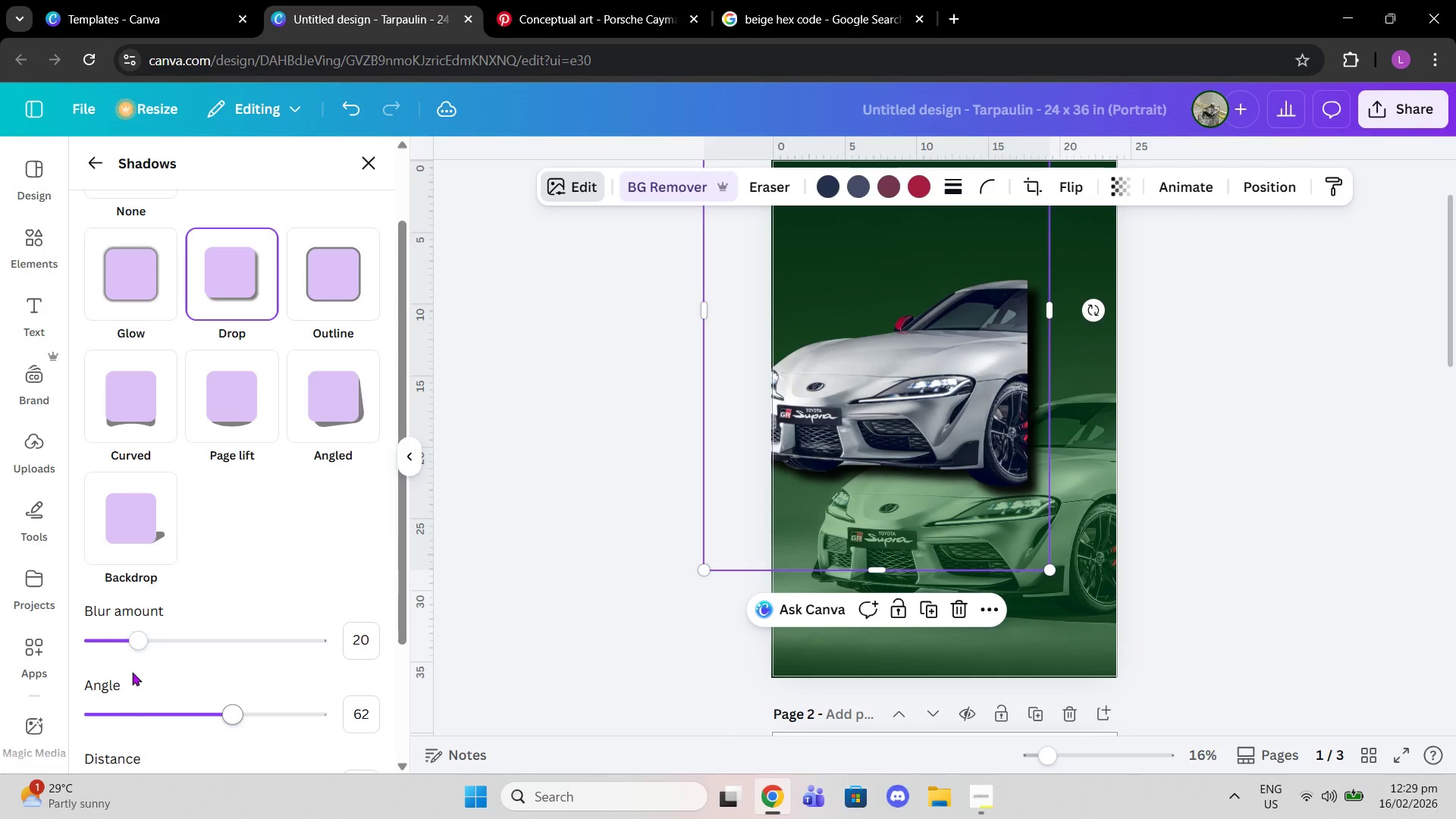 
left_click_drag(start_coordinate=[142, 642], to_coordinate=[171, 642])
 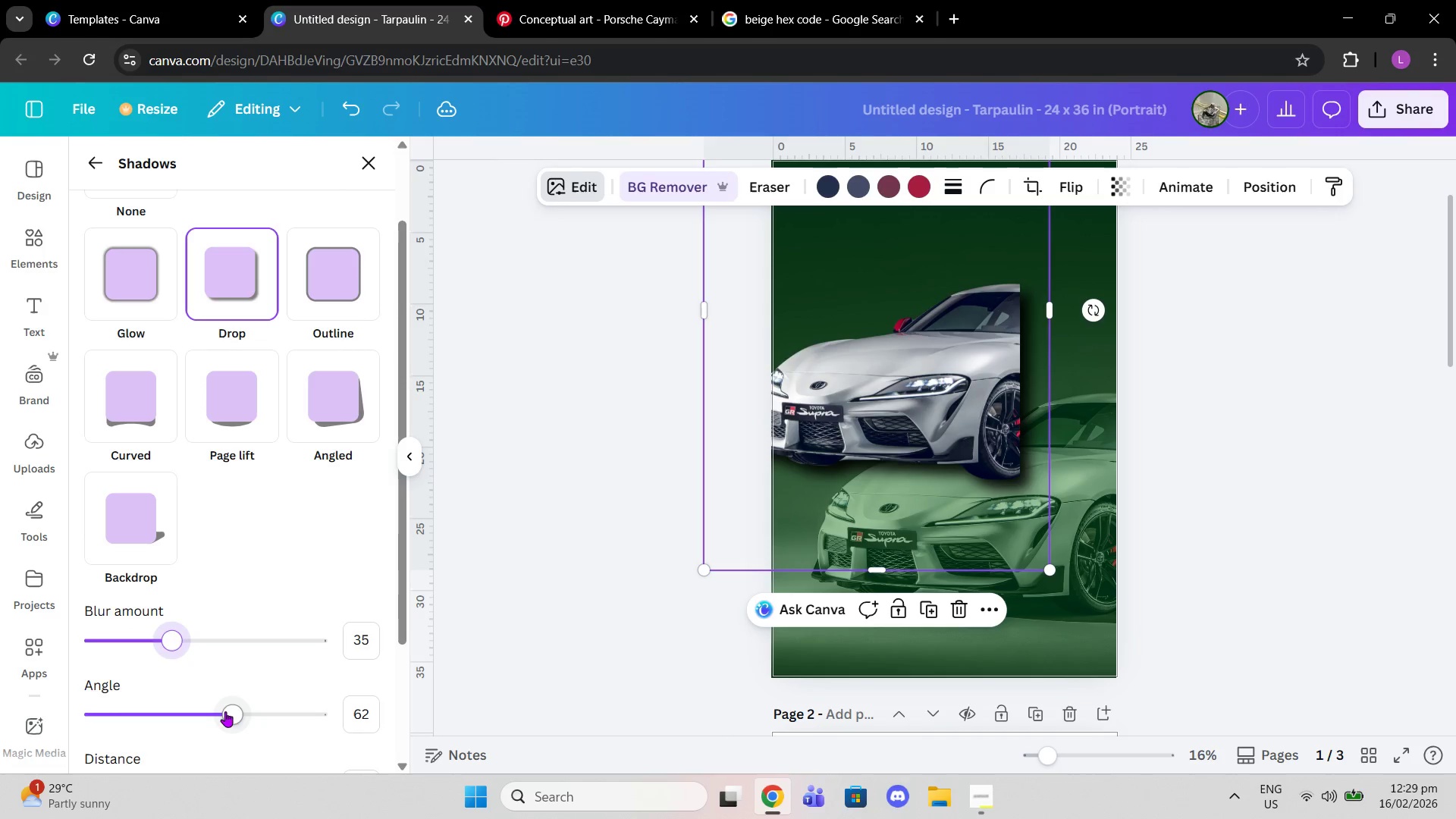 
left_click_drag(start_coordinate=[228, 711], to_coordinate=[214, 711])
 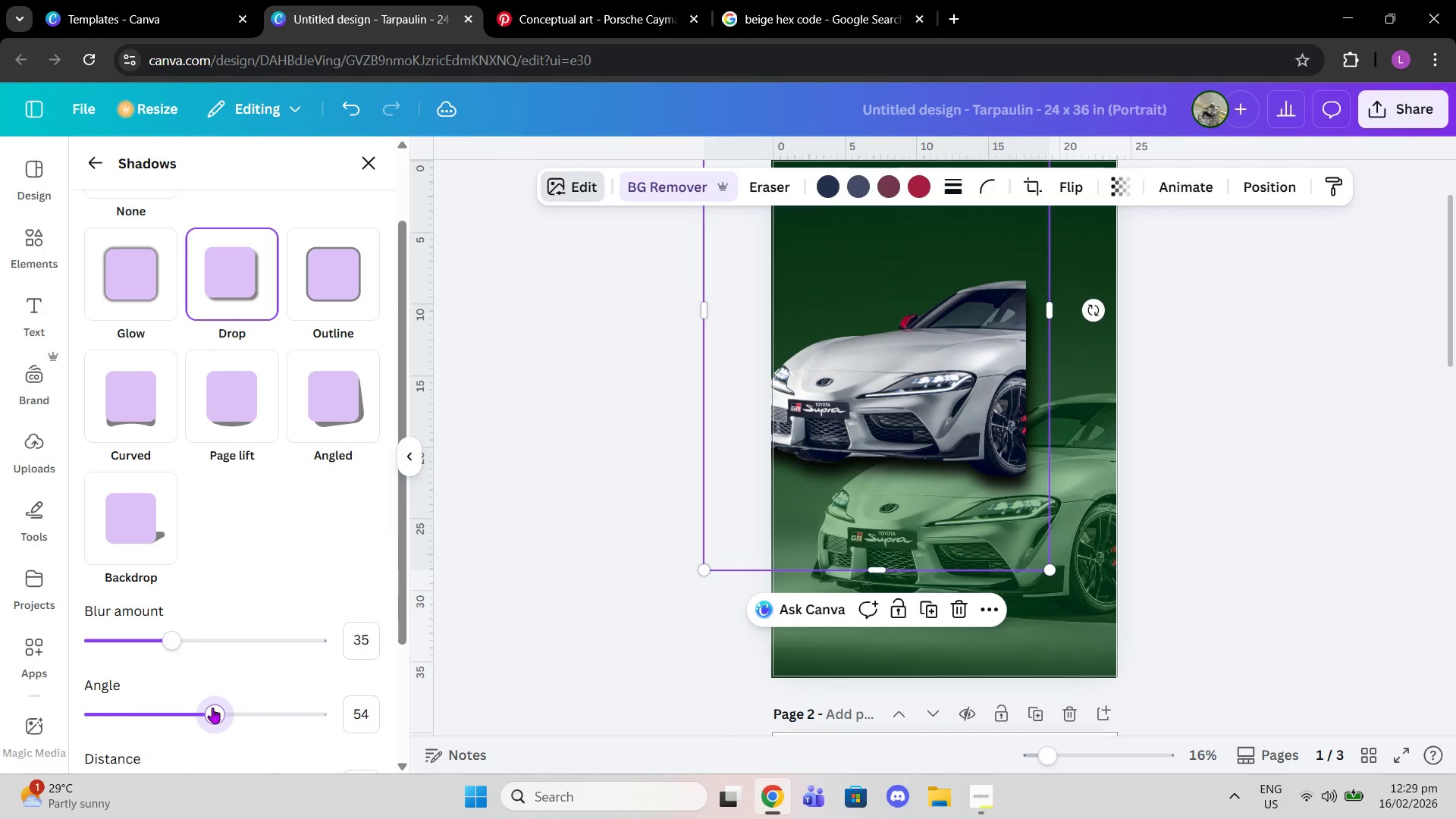 
scroll: coordinate [212, 708], scroll_direction: down, amount: 1.0
 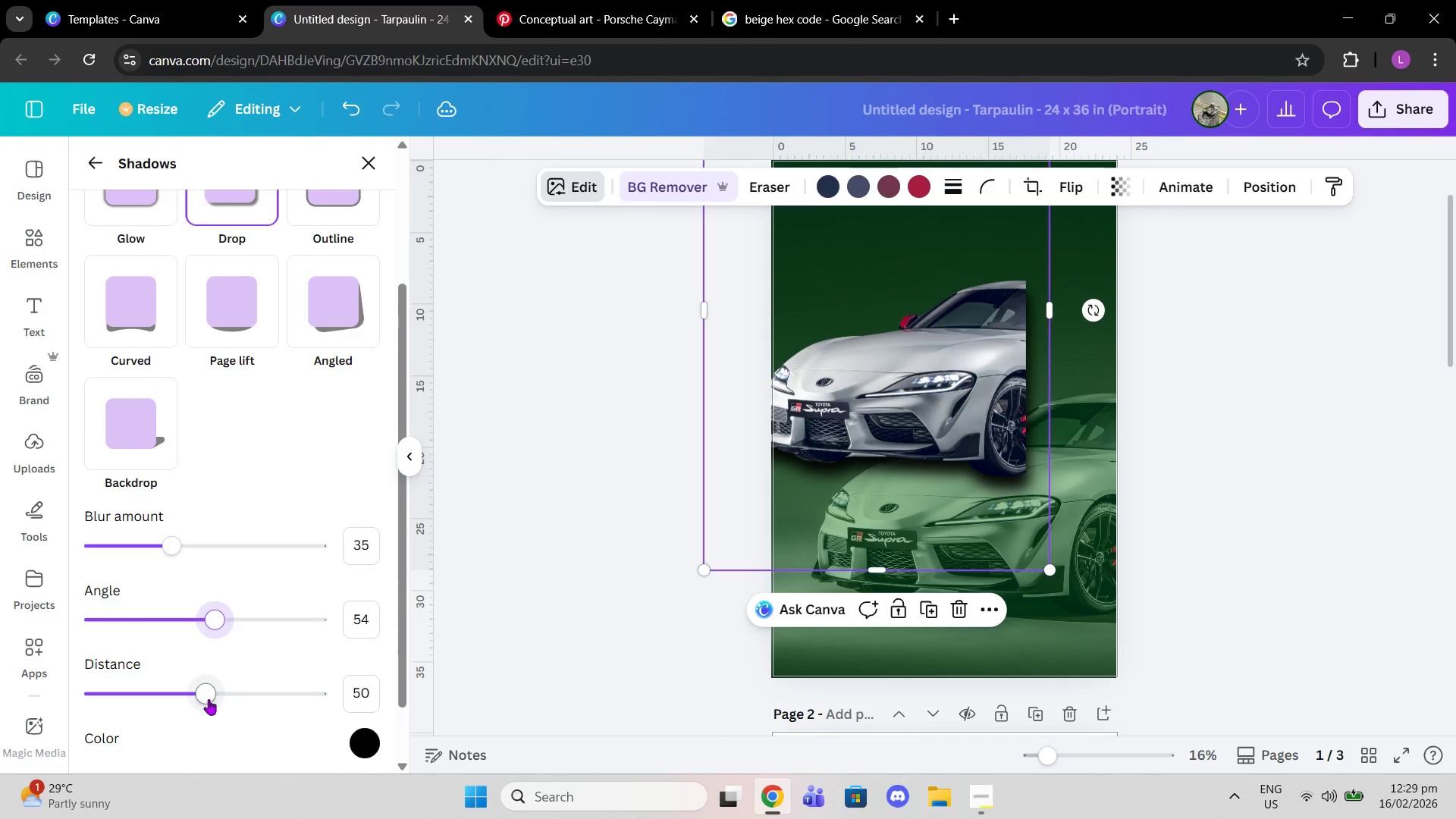 
scroll: coordinate [206, 654], scroll_direction: up, amount: 2.0
 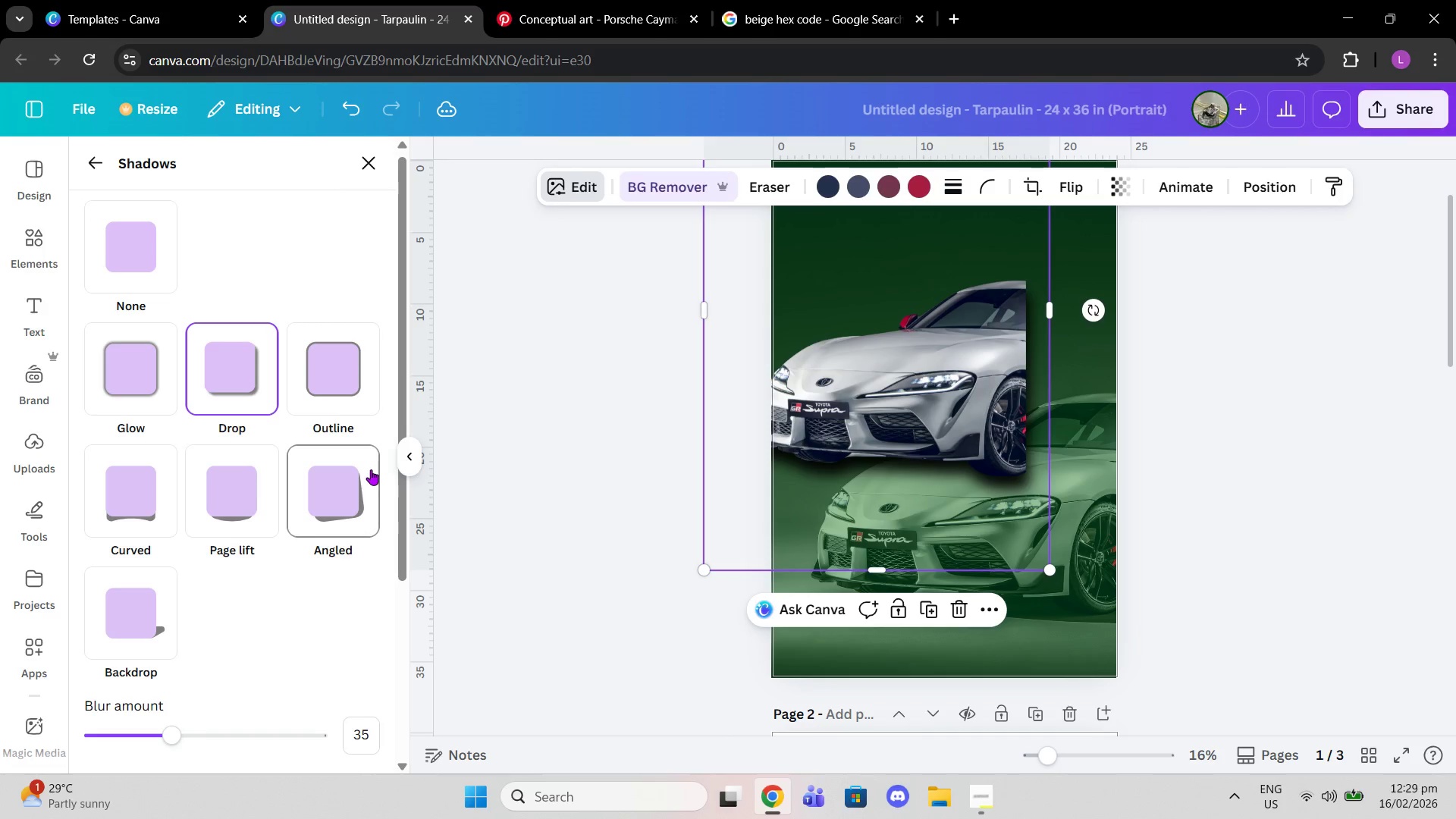 
left_click([139, 501])
 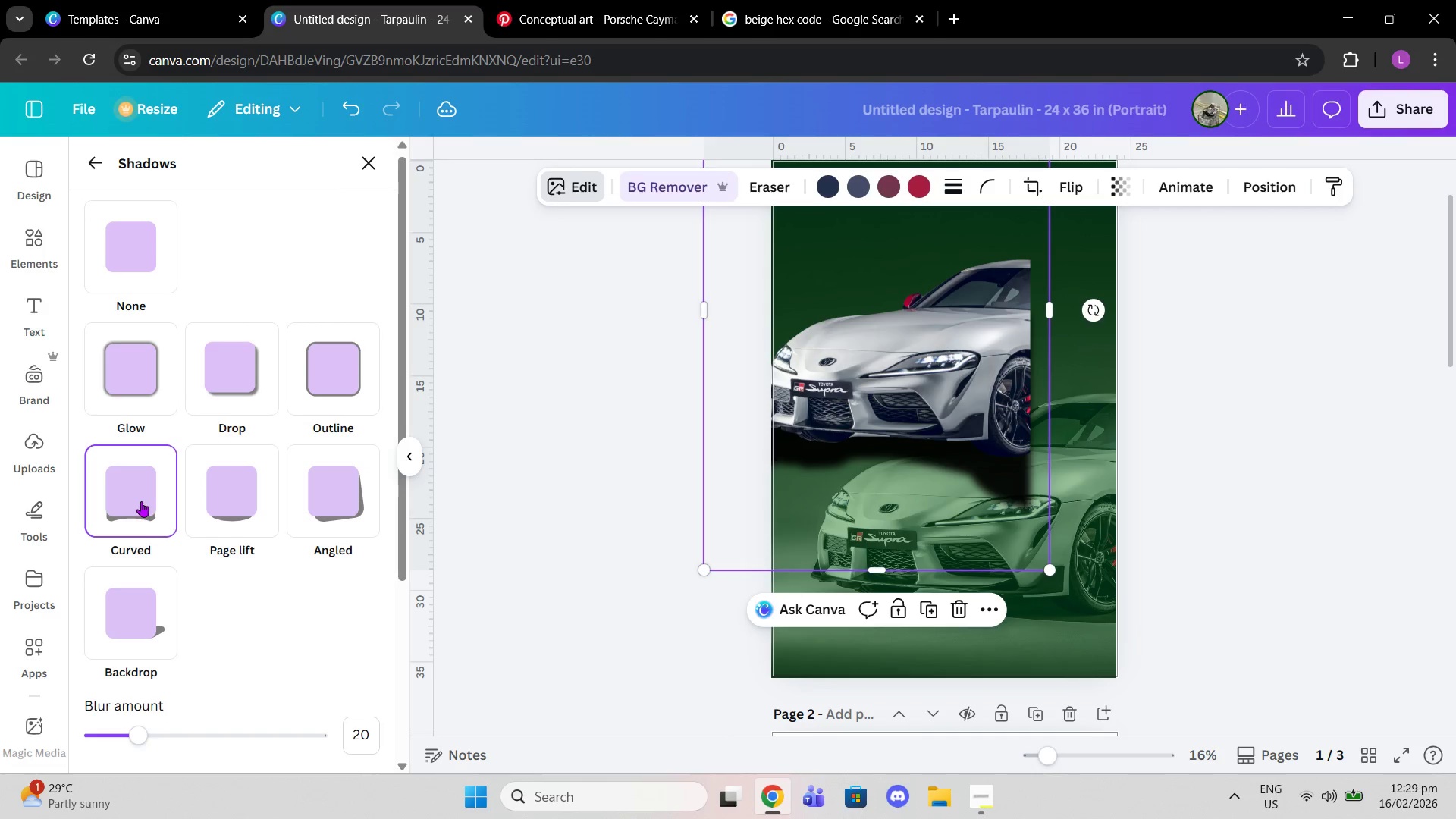 
scroll: coordinate [290, 620], scroll_direction: down, amount: 1.0
 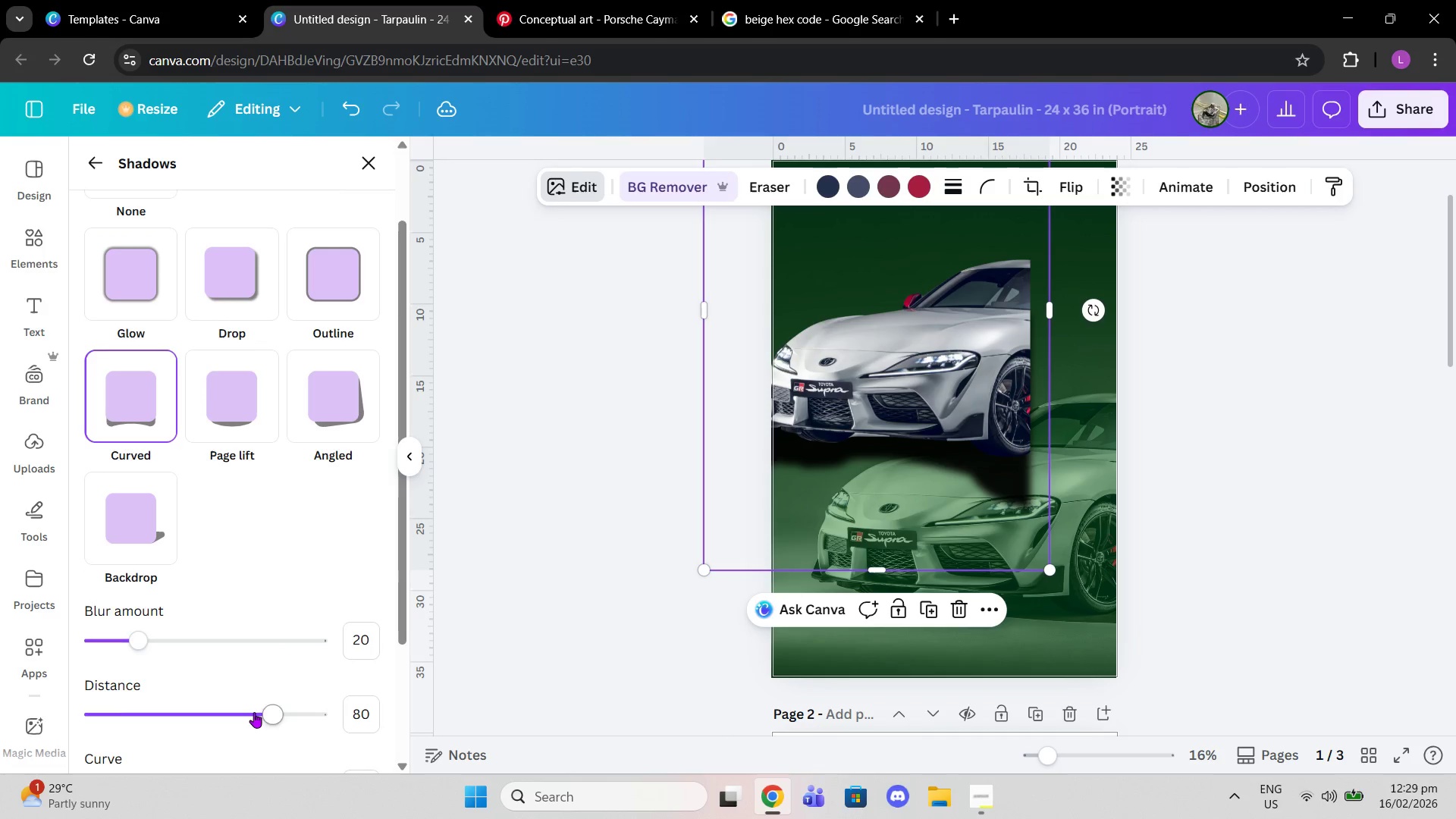 
left_click_drag(start_coordinate=[262, 716], to_coordinate=[165, 703])
 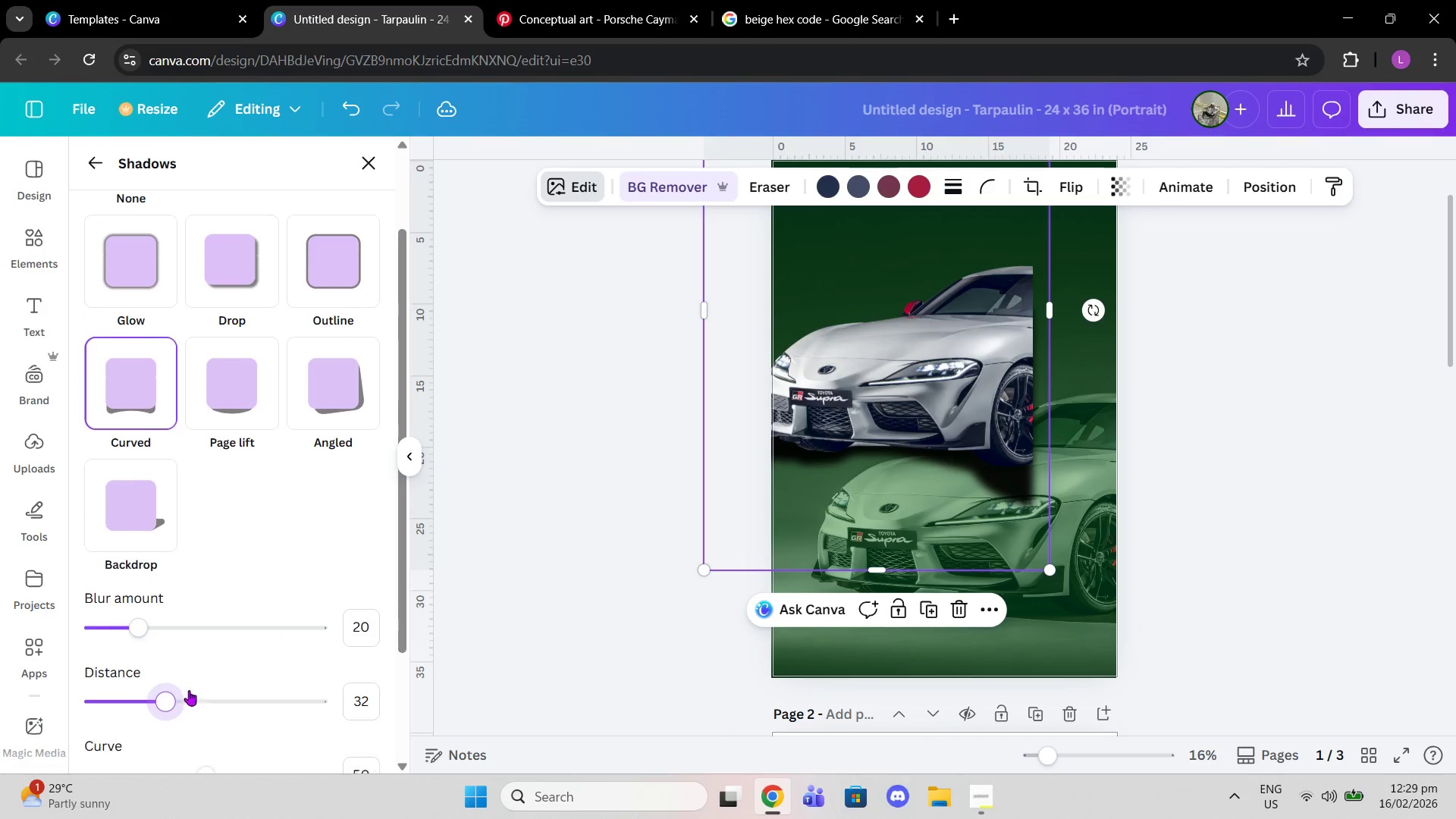 
scroll: coordinate [189, 691], scroll_direction: down, amount: 3.0
 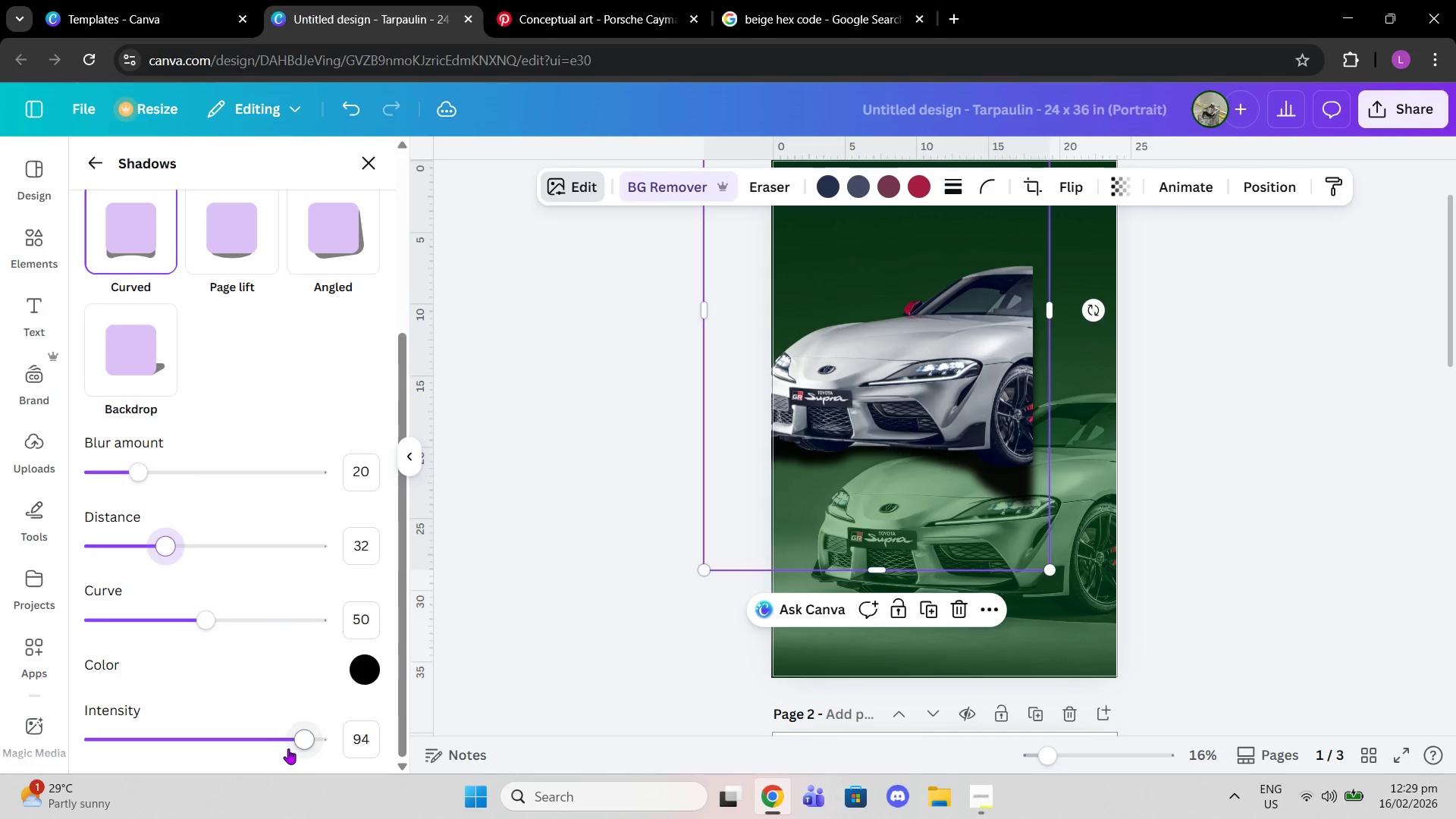 
left_click_drag(start_coordinate=[288, 740], to_coordinate=[229, 702])
 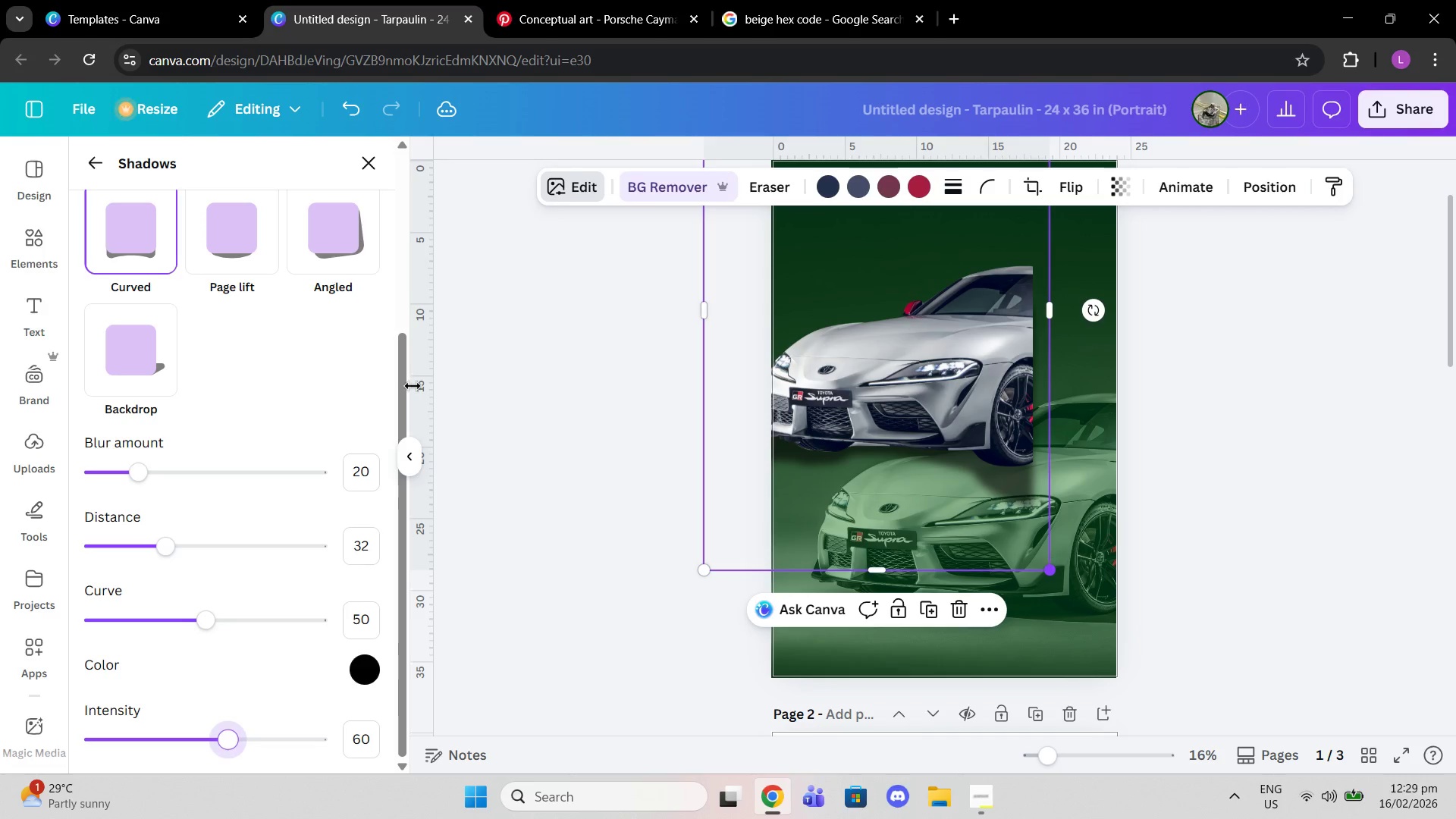 
scroll: coordinate [413, 386], scroll_direction: up, amount: 3.0
 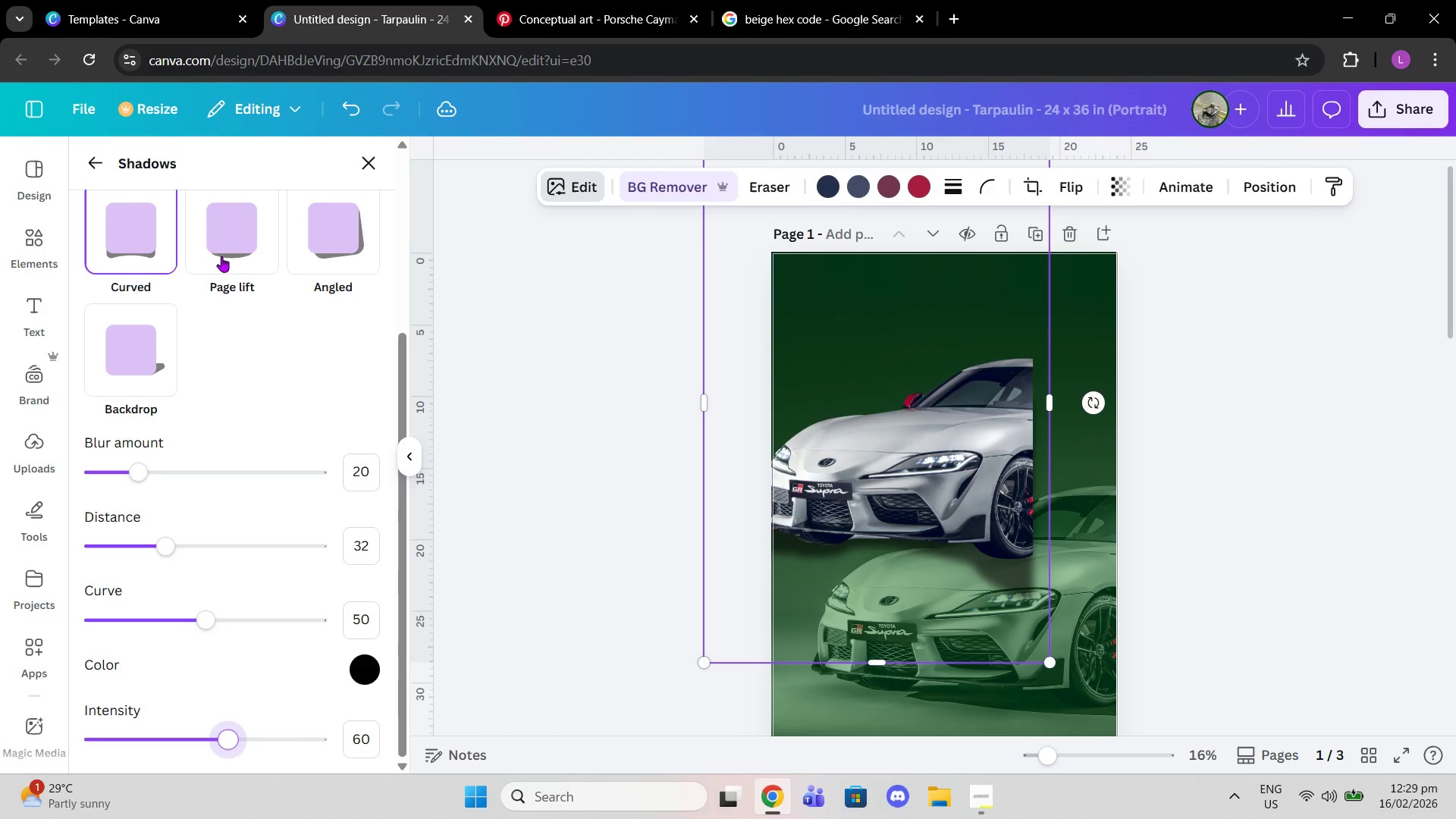 
left_click([221, 256])
 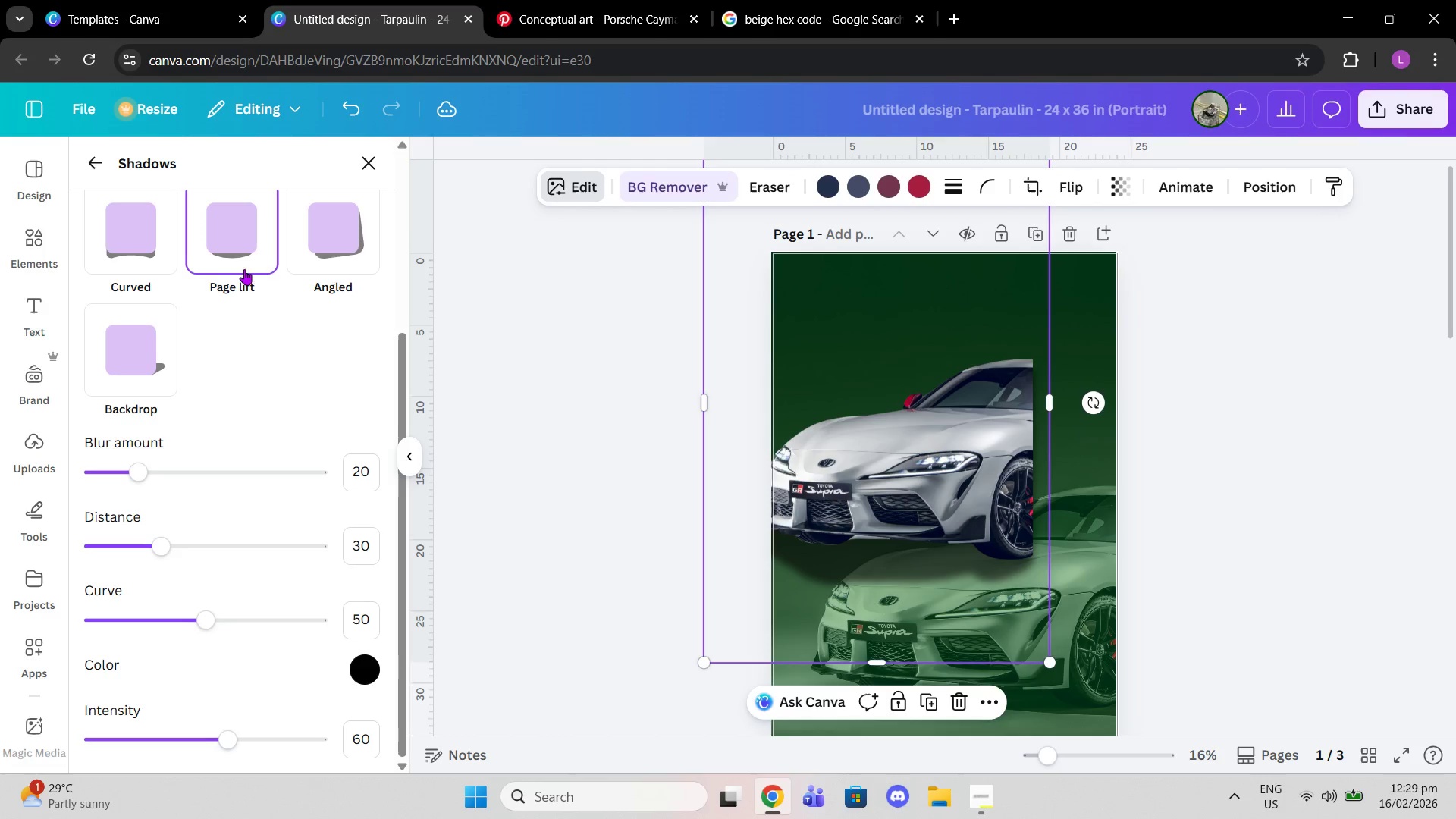 
scroll: coordinate [420, 489], scroll_direction: down, amount: 2.0
 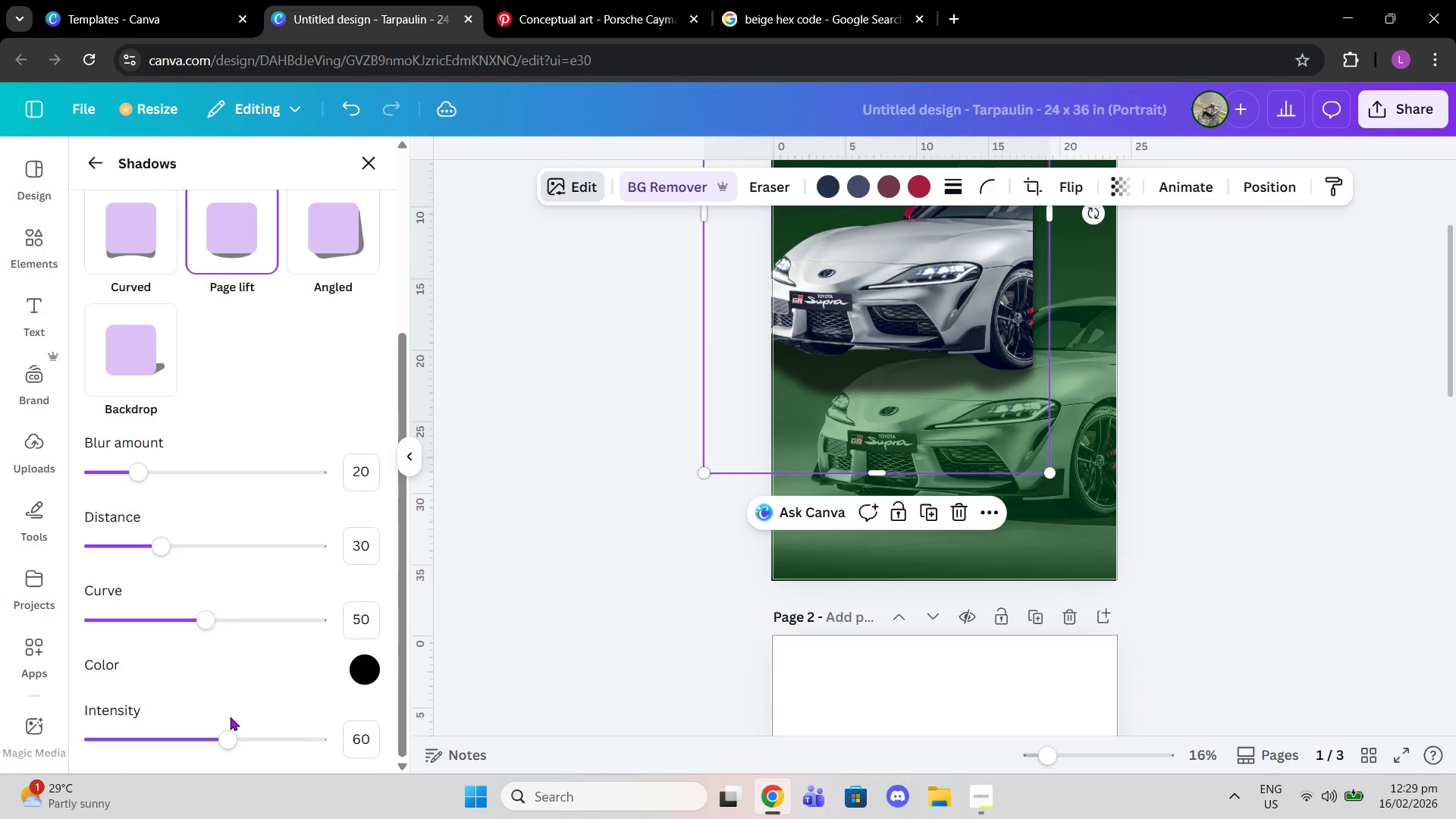 
left_click_drag(start_coordinate=[234, 732], to_coordinate=[193, 723])
 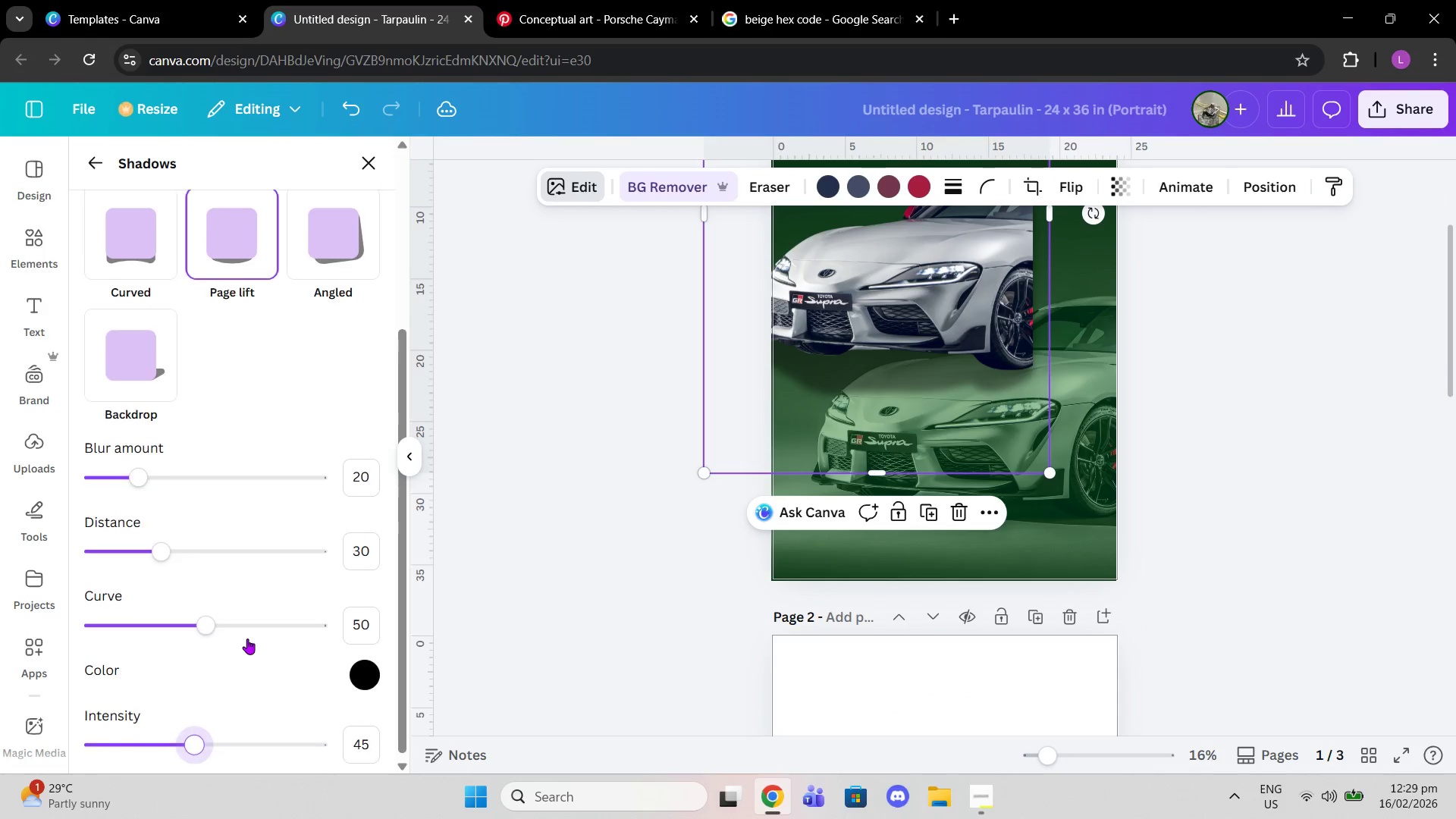 
scroll: coordinate [247, 639], scroll_direction: up, amount: 1.0
 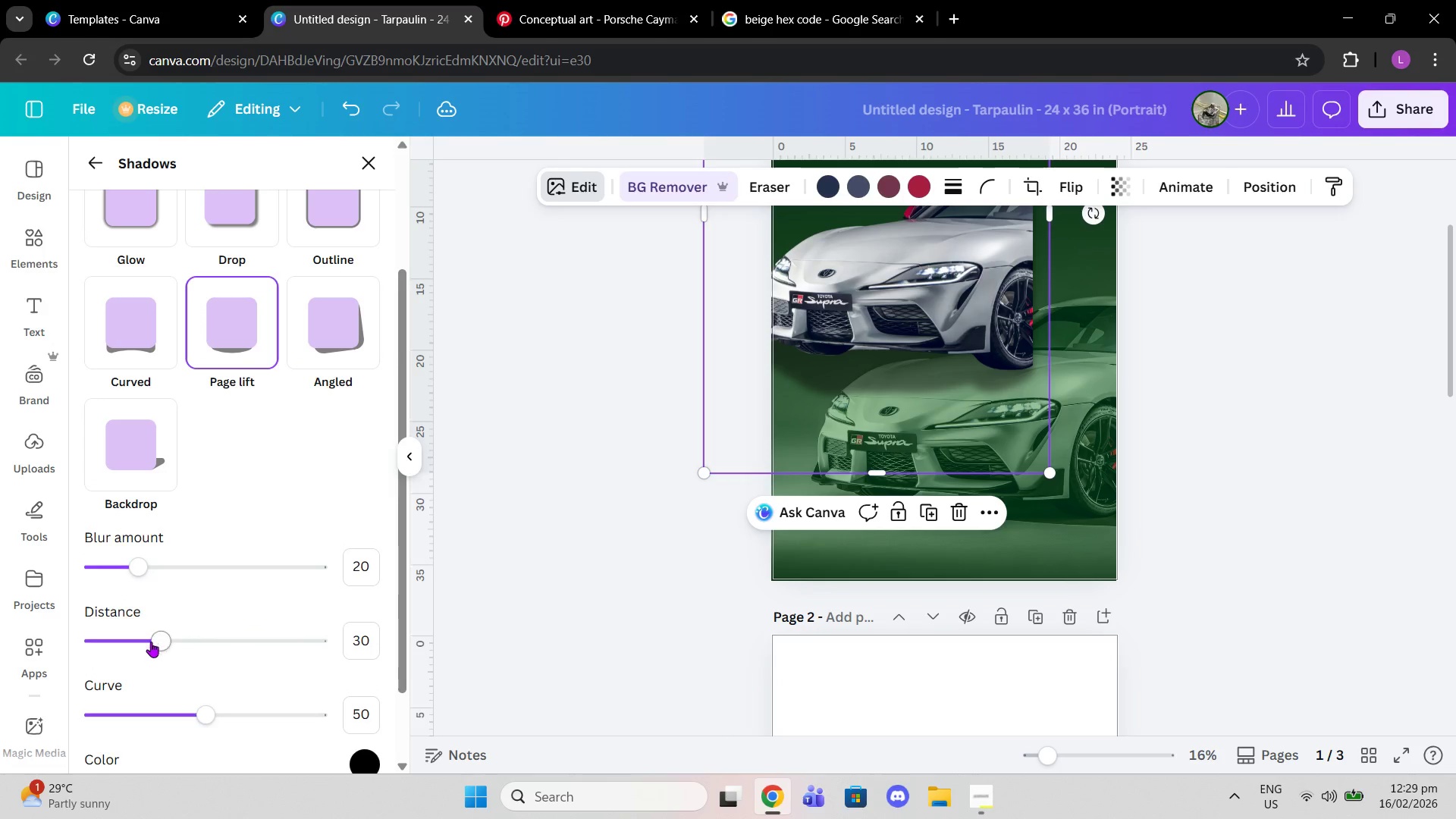 
left_click_drag(start_coordinate=[157, 643], to_coordinate=[111, 640])
 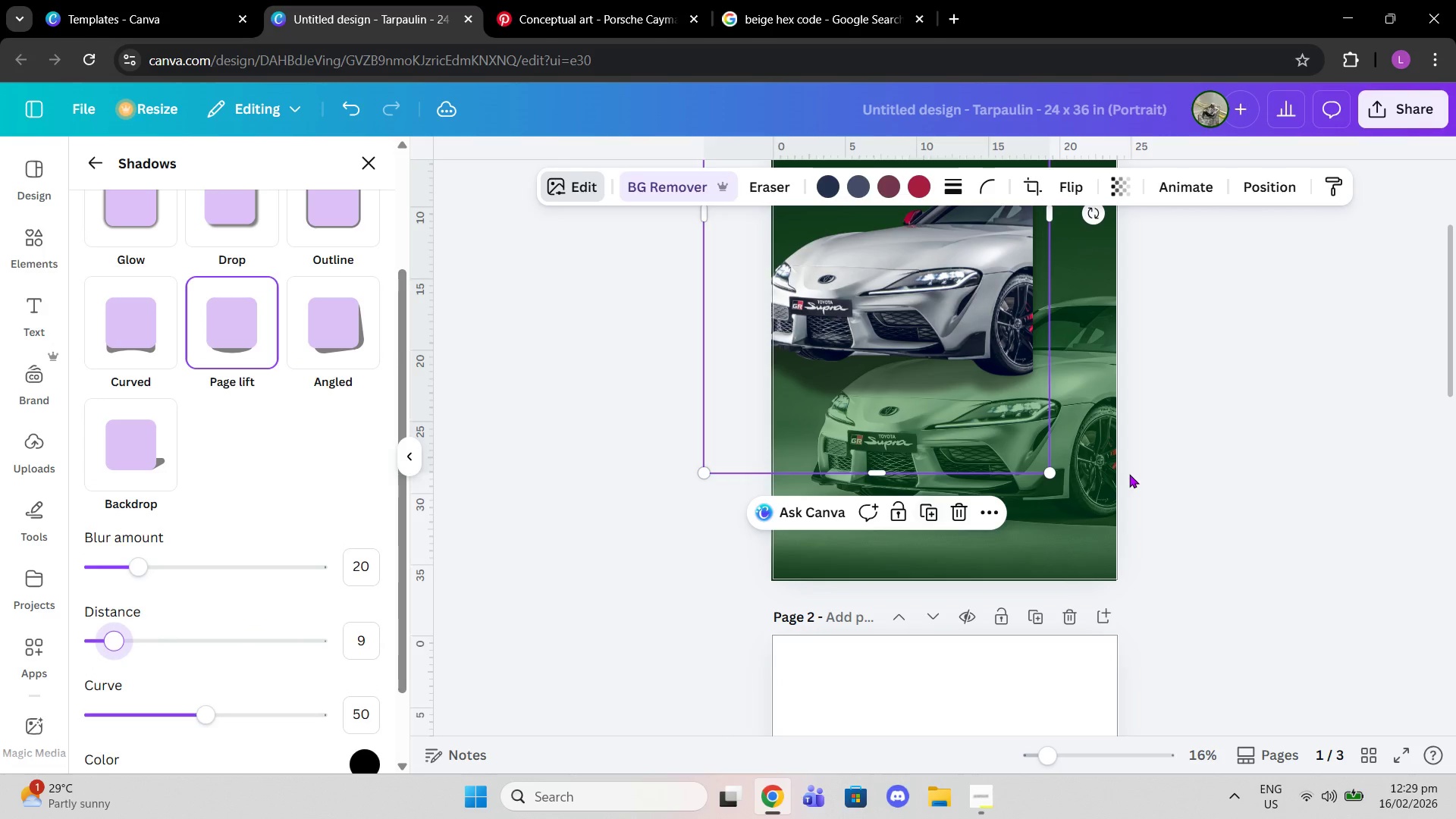 
left_click([1339, 453])
 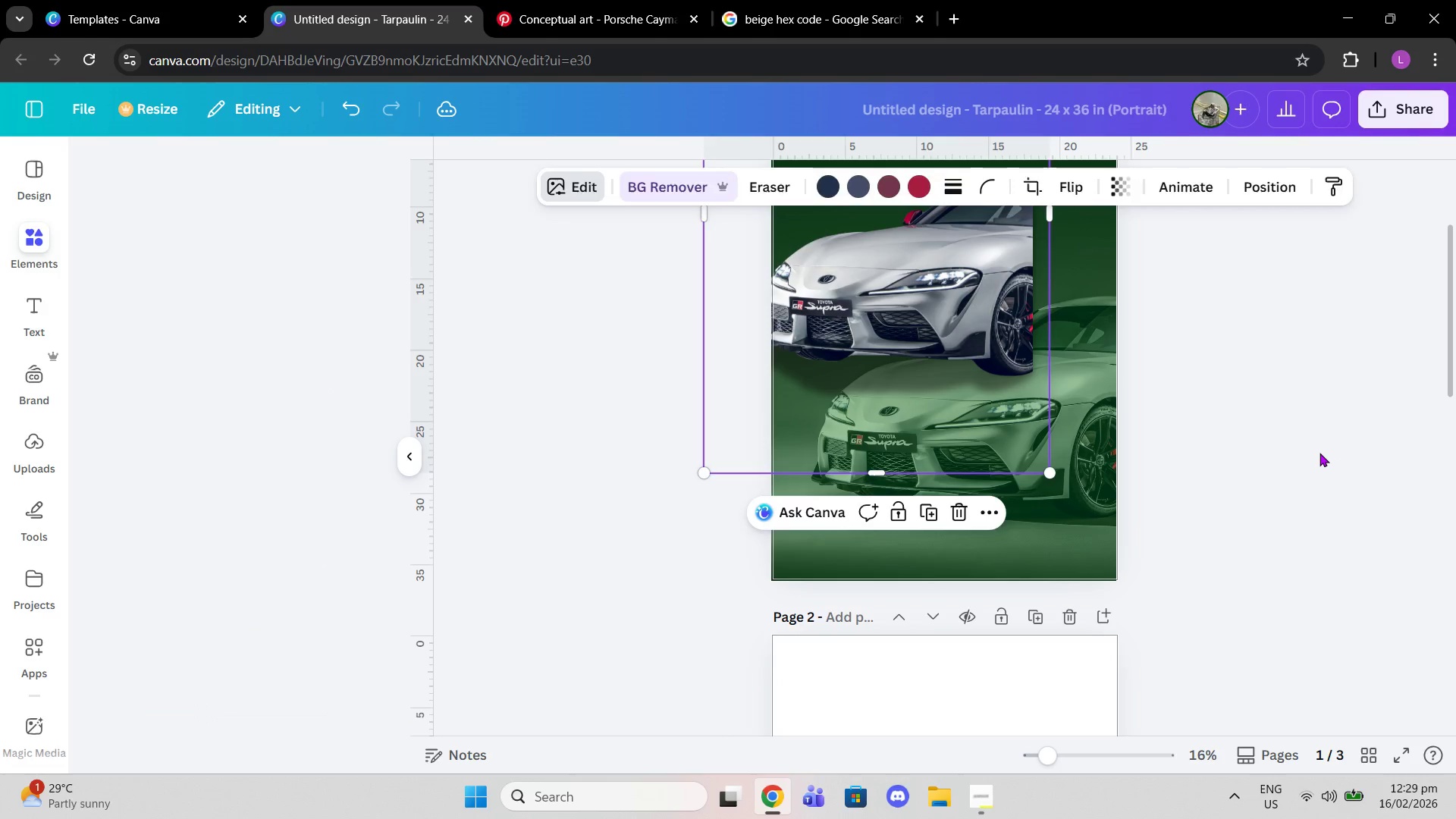 
key(Control+Z)
 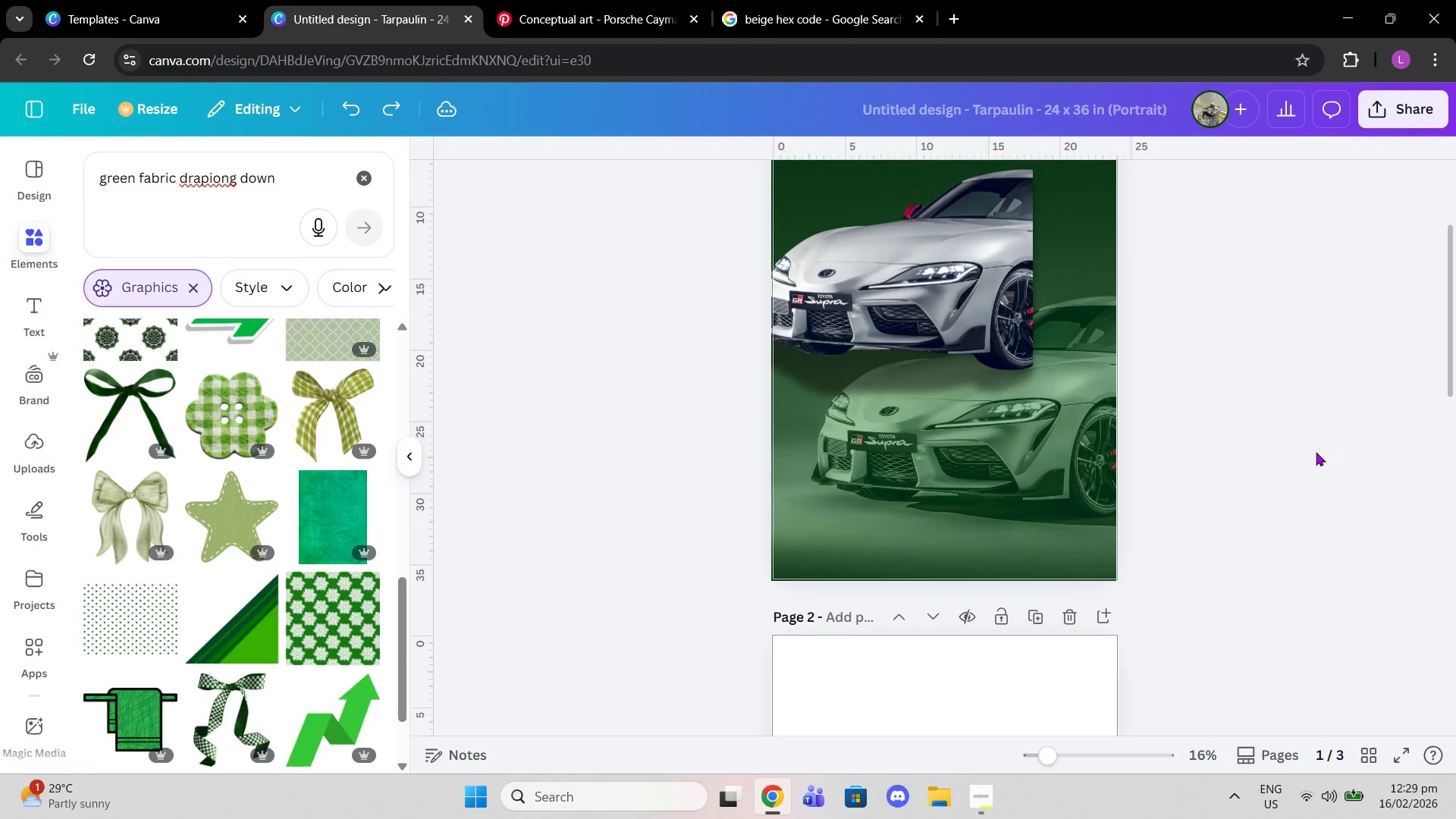 
key(Control+Z)
 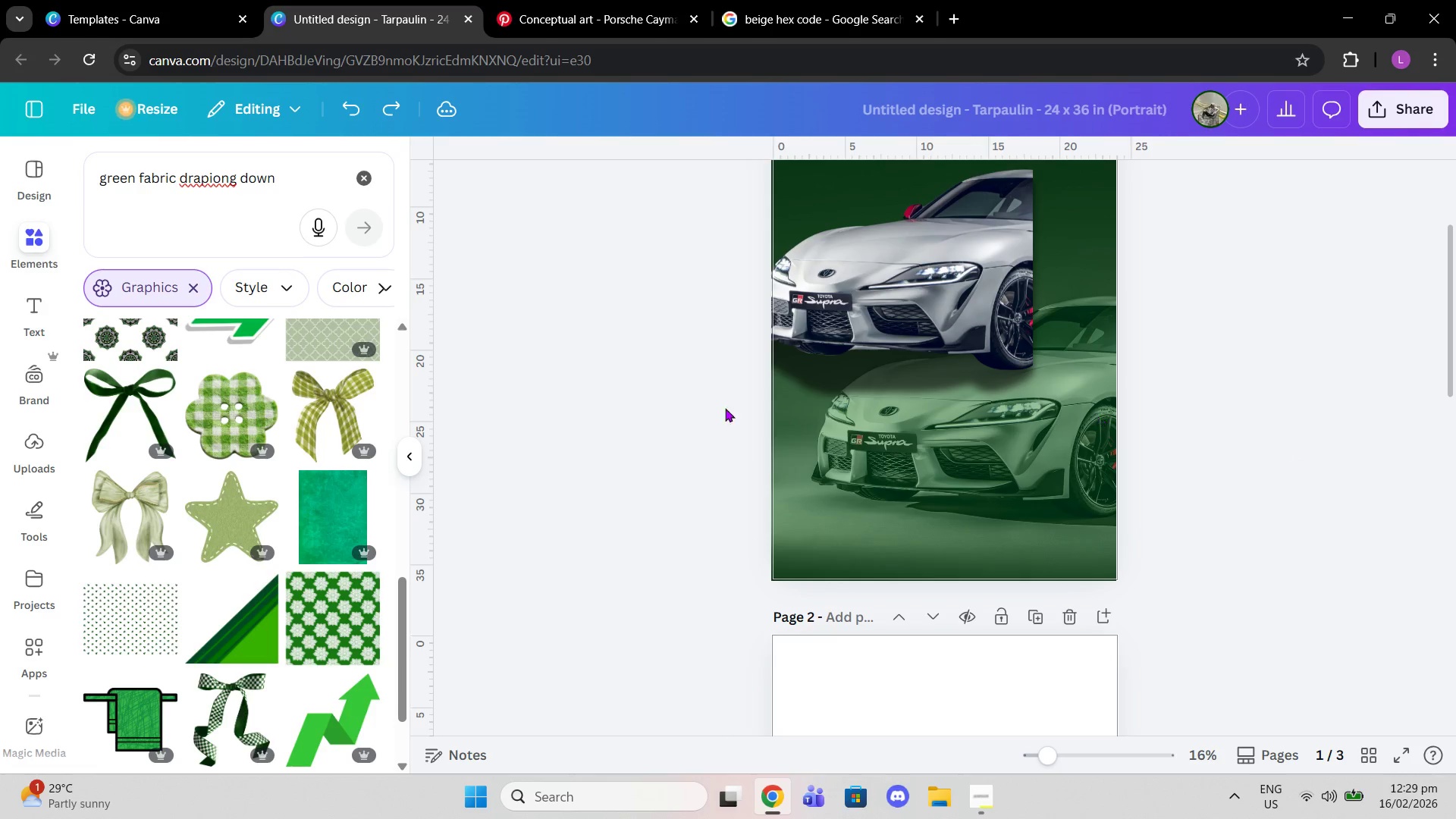 
scroll: coordinate [199, 532], scroll_direction: down, amount: 5.0
 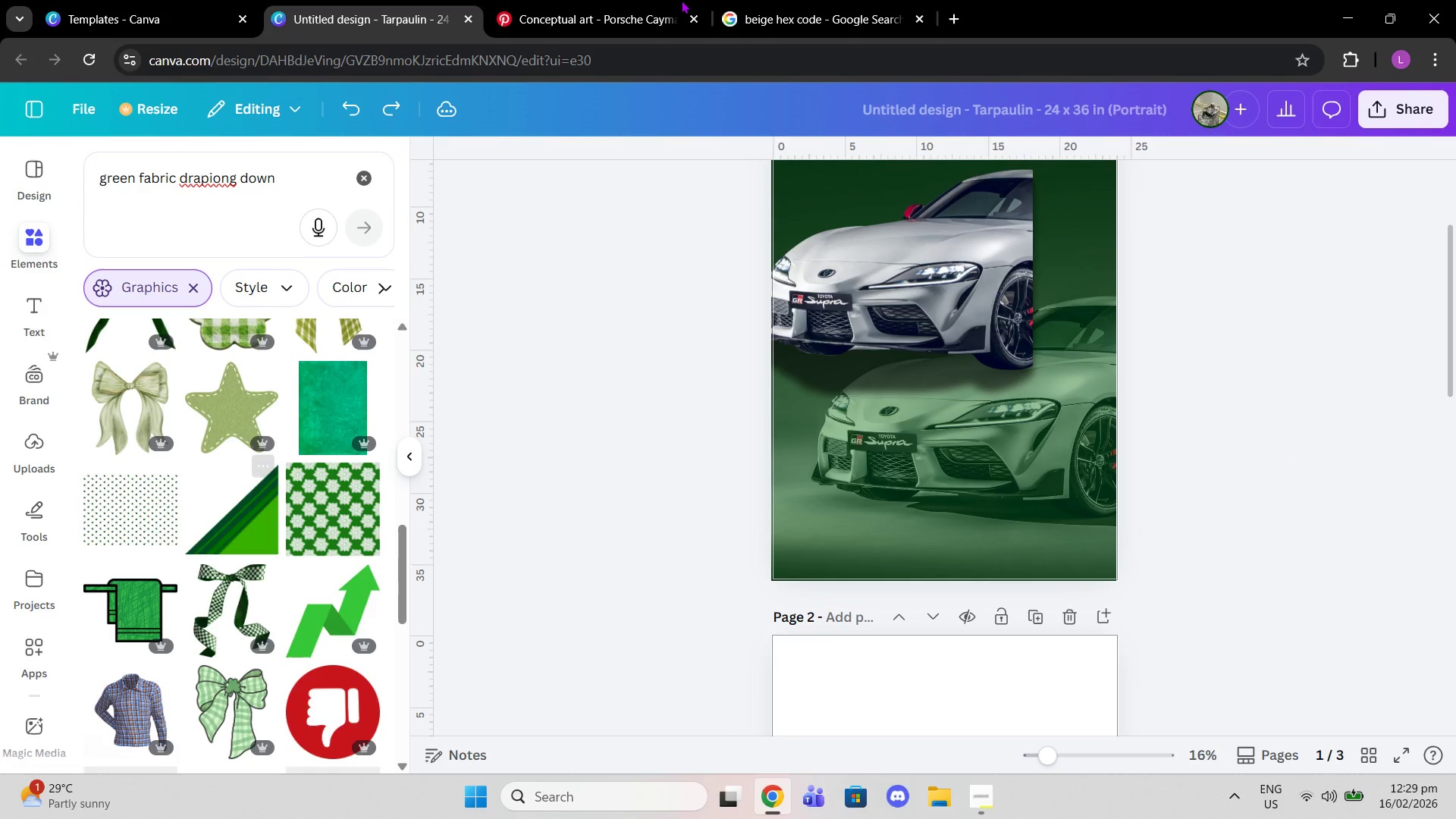 
left_click([692, 0])
 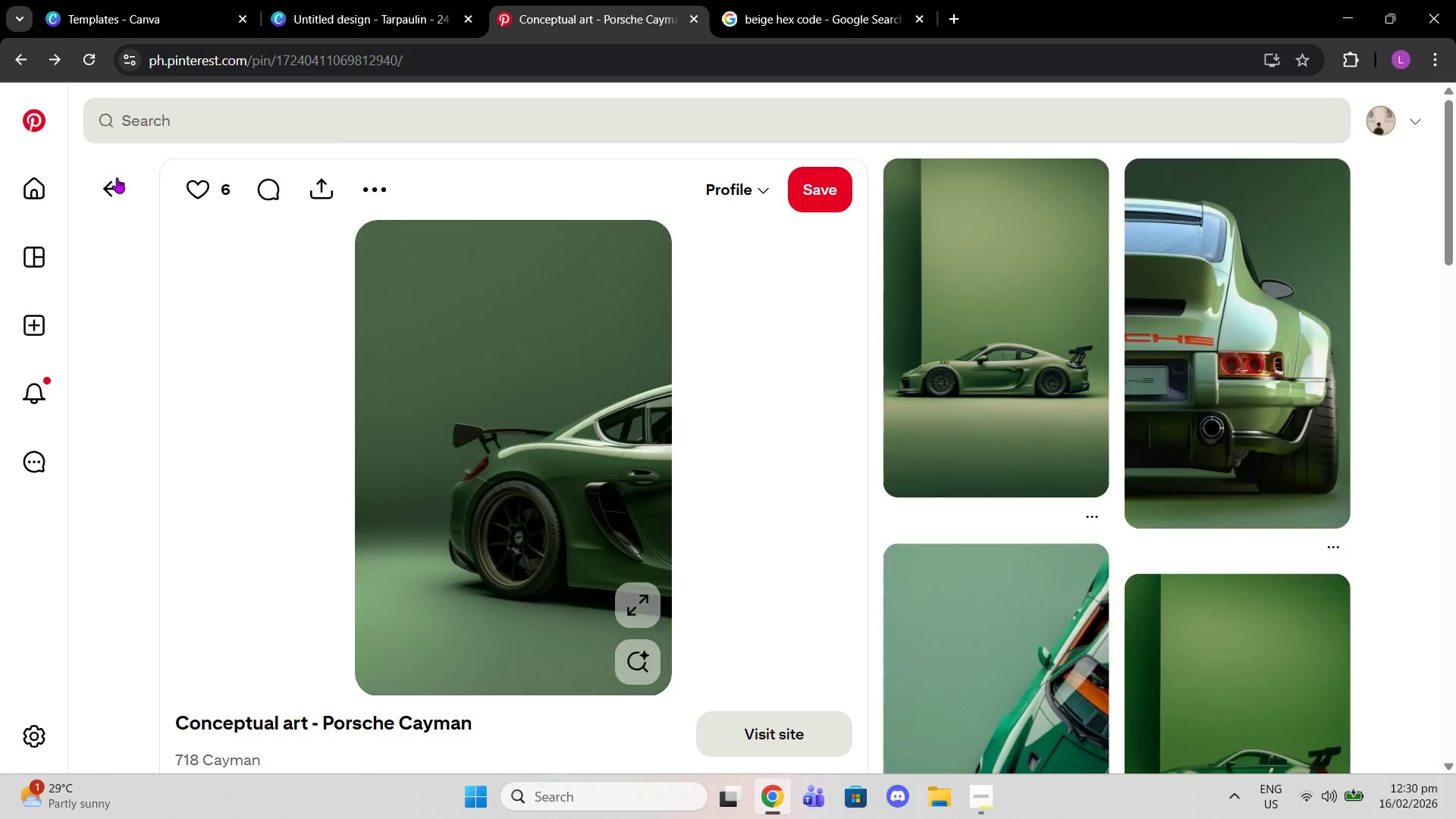 
left_click([117, 177])
 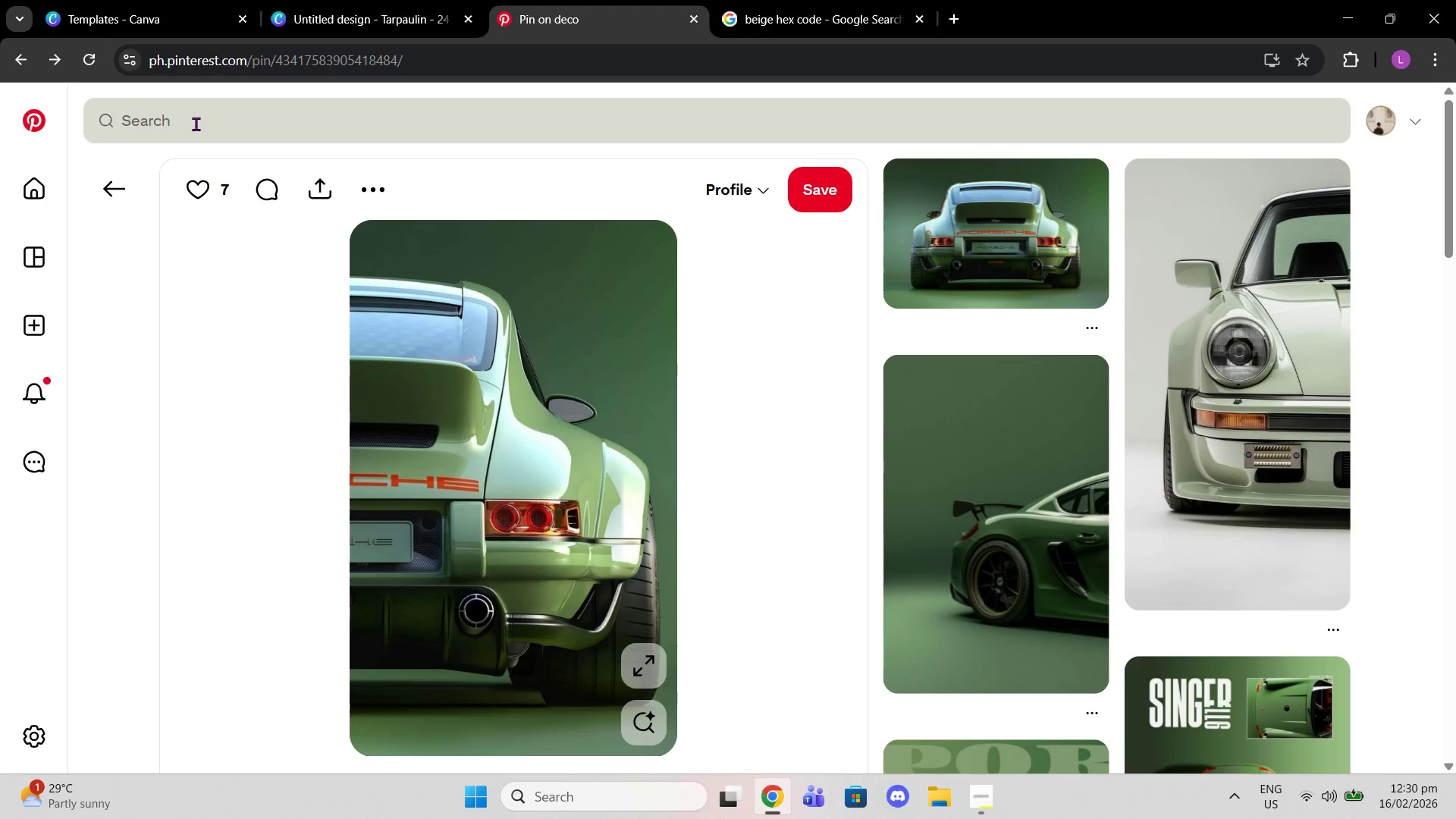 
left_click([196, 124])
 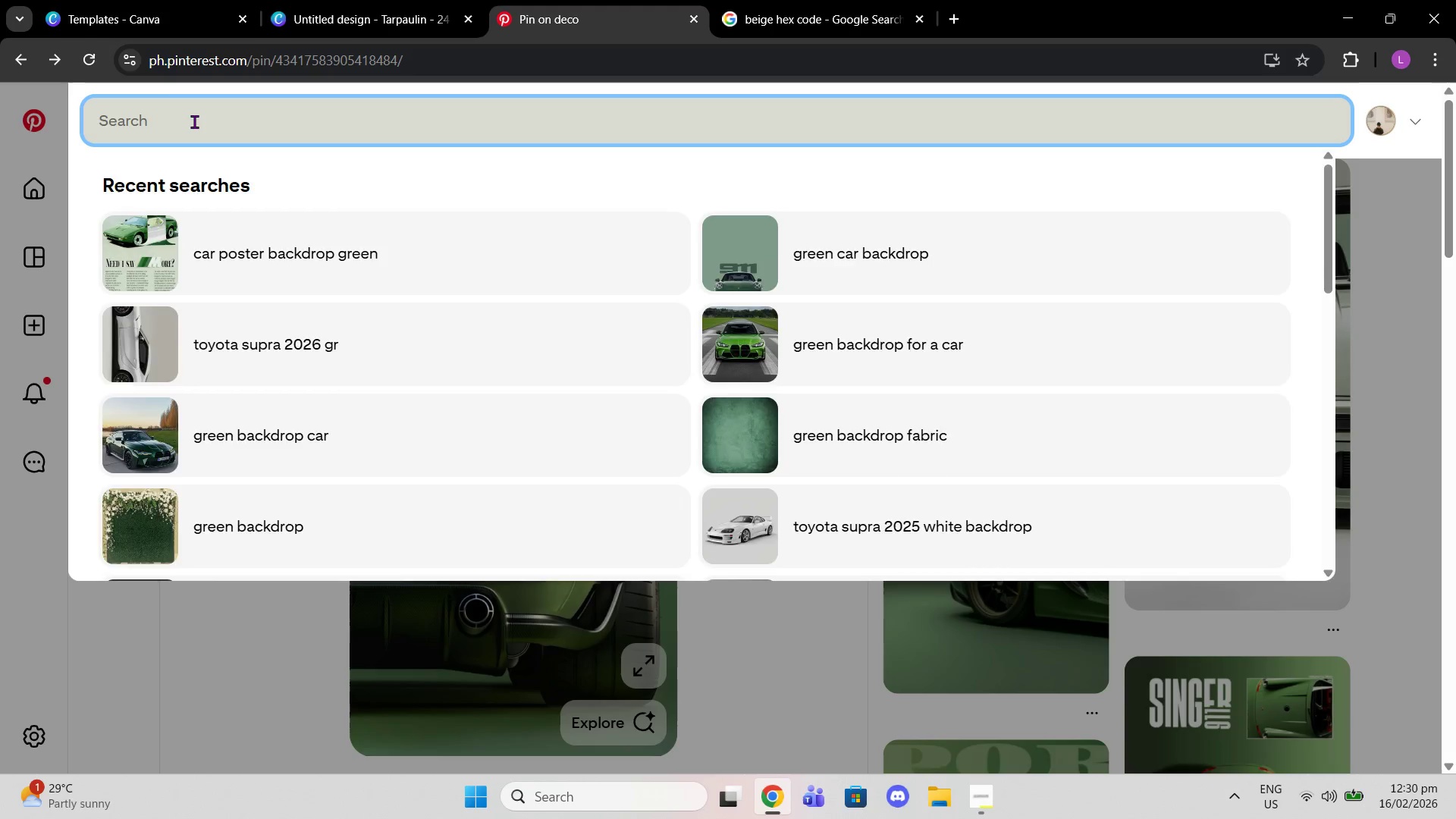 
type(toyotas )
key(Backspace)
key(Backspace)
key(Backspace)
type(a suopra=)
key(Backspace)
key(Backspace)
key(Backspace)
key(Backspace)
type(pra green backdrop)
 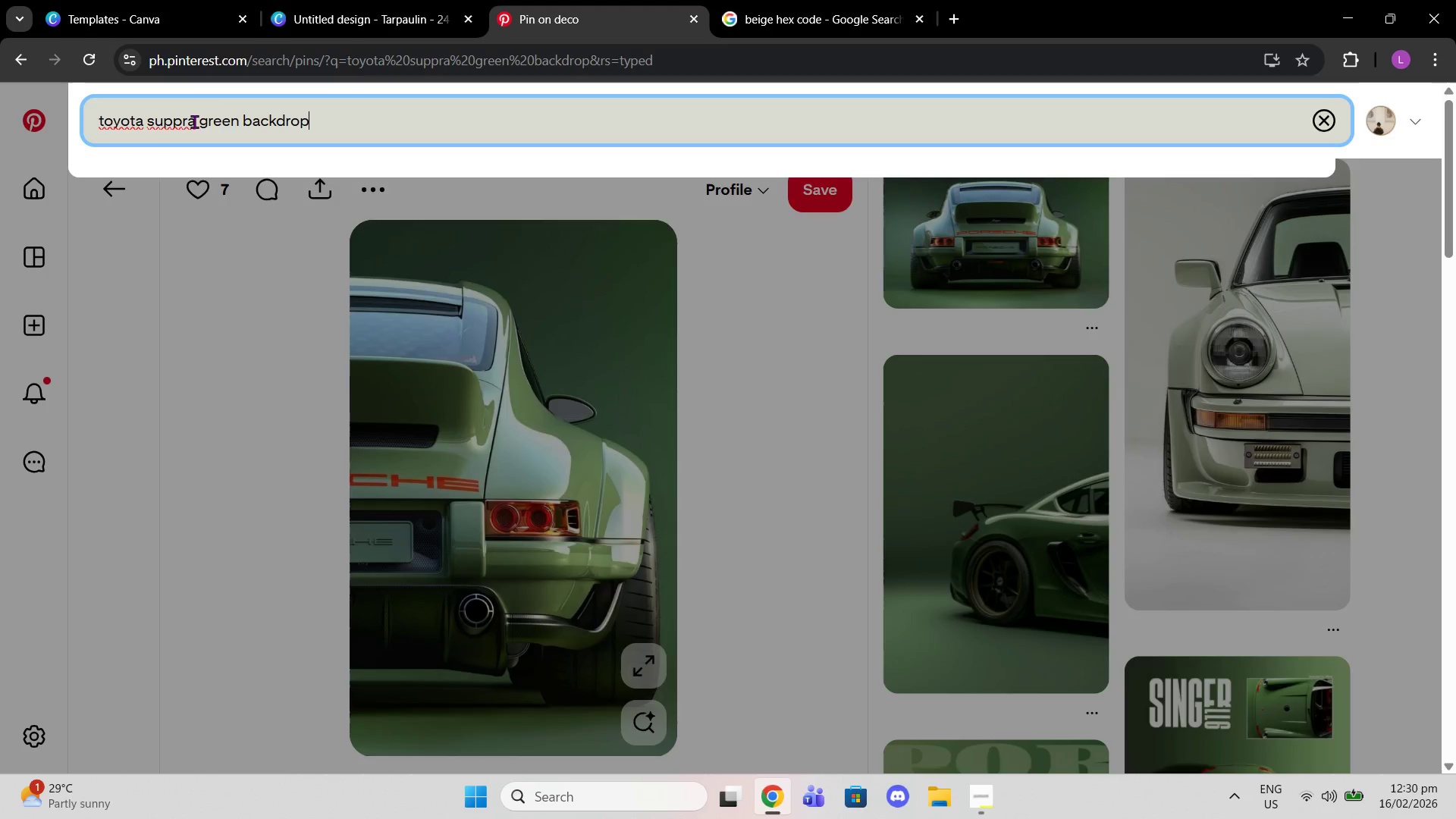 
key(Enter)
 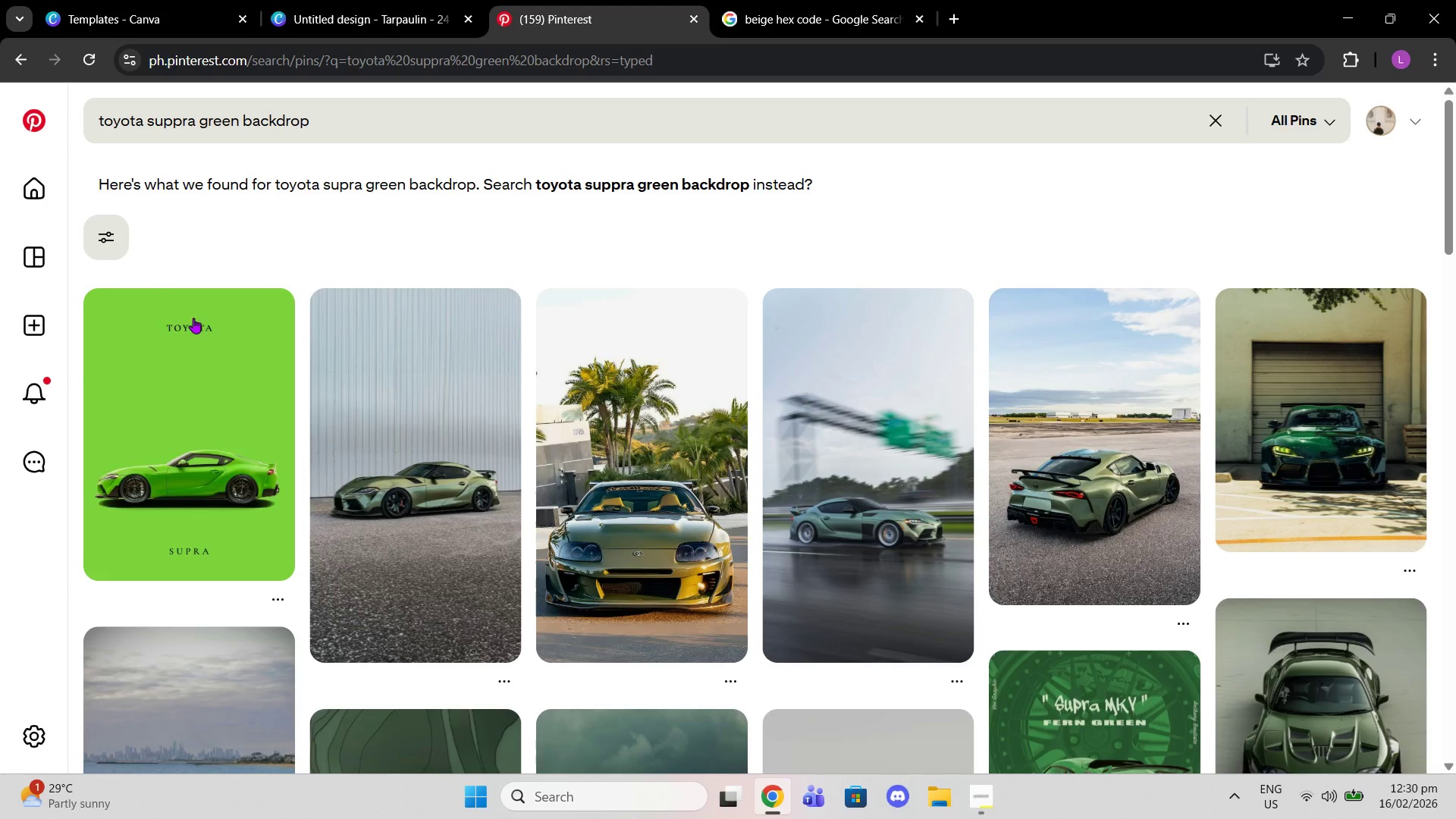 
wait(7.09)
 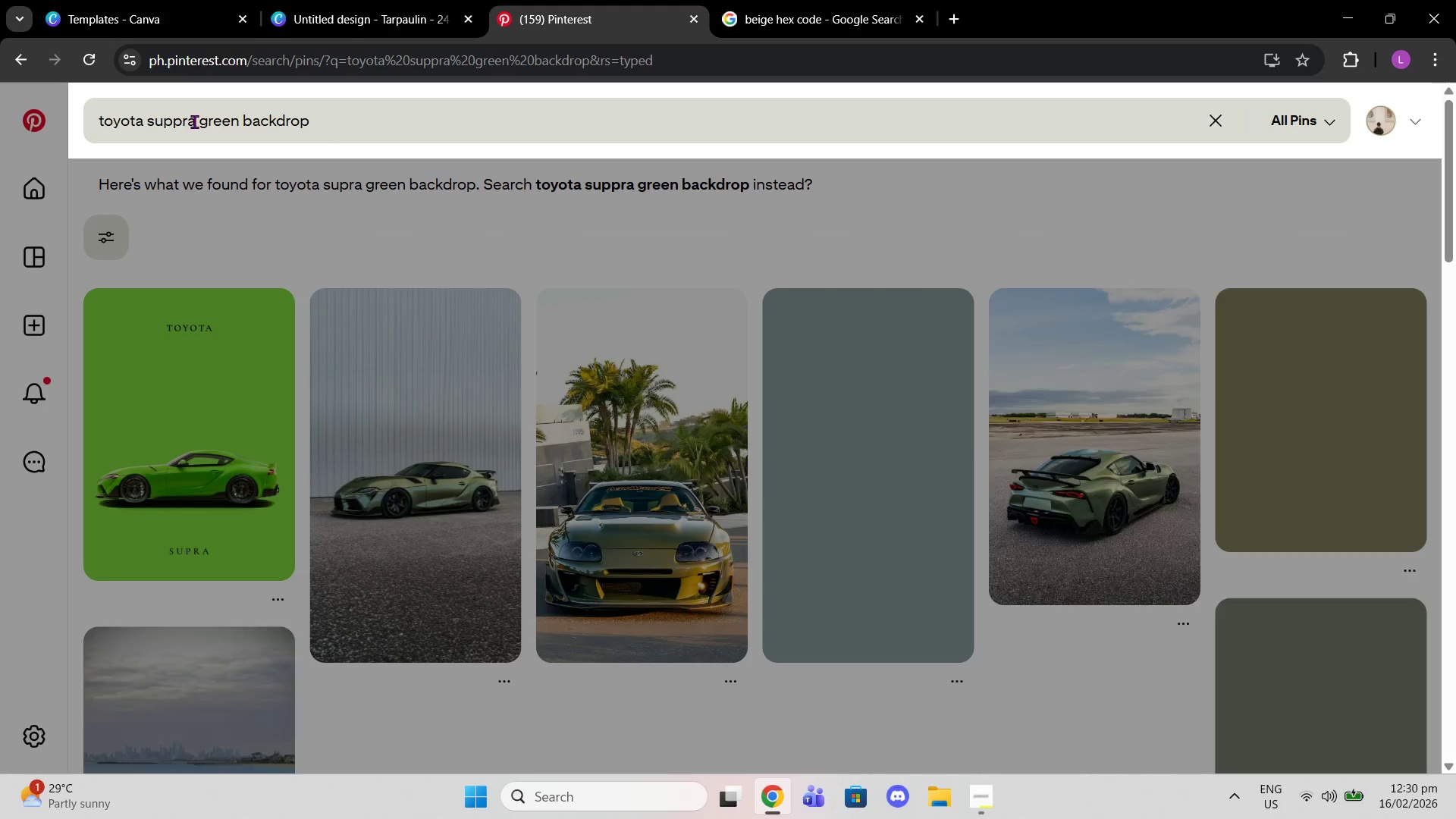 
scroll: coordinate [1018, 406], scroll_direction: down, amount: 14.0
 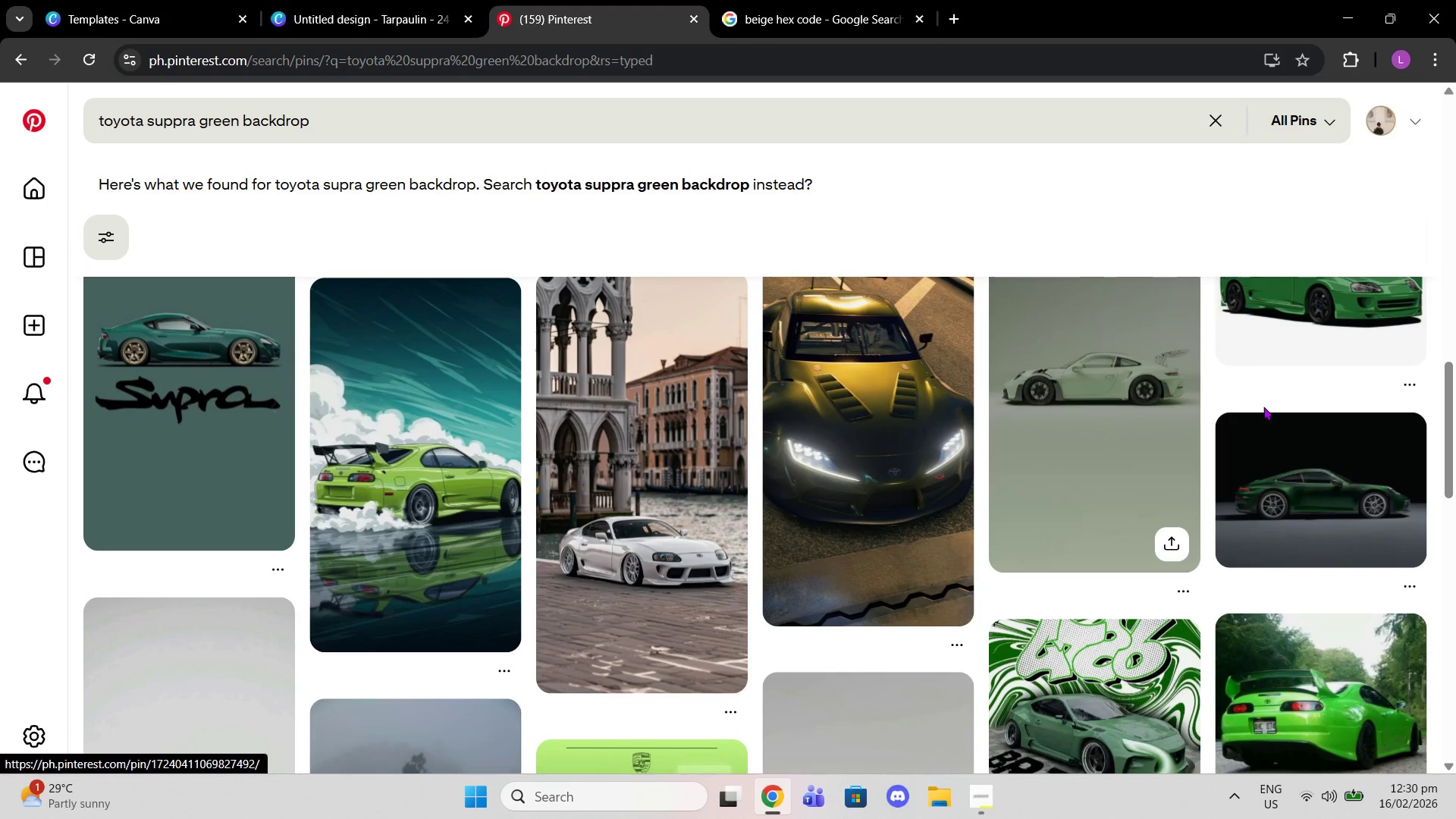 
left_click([1297, 457])
 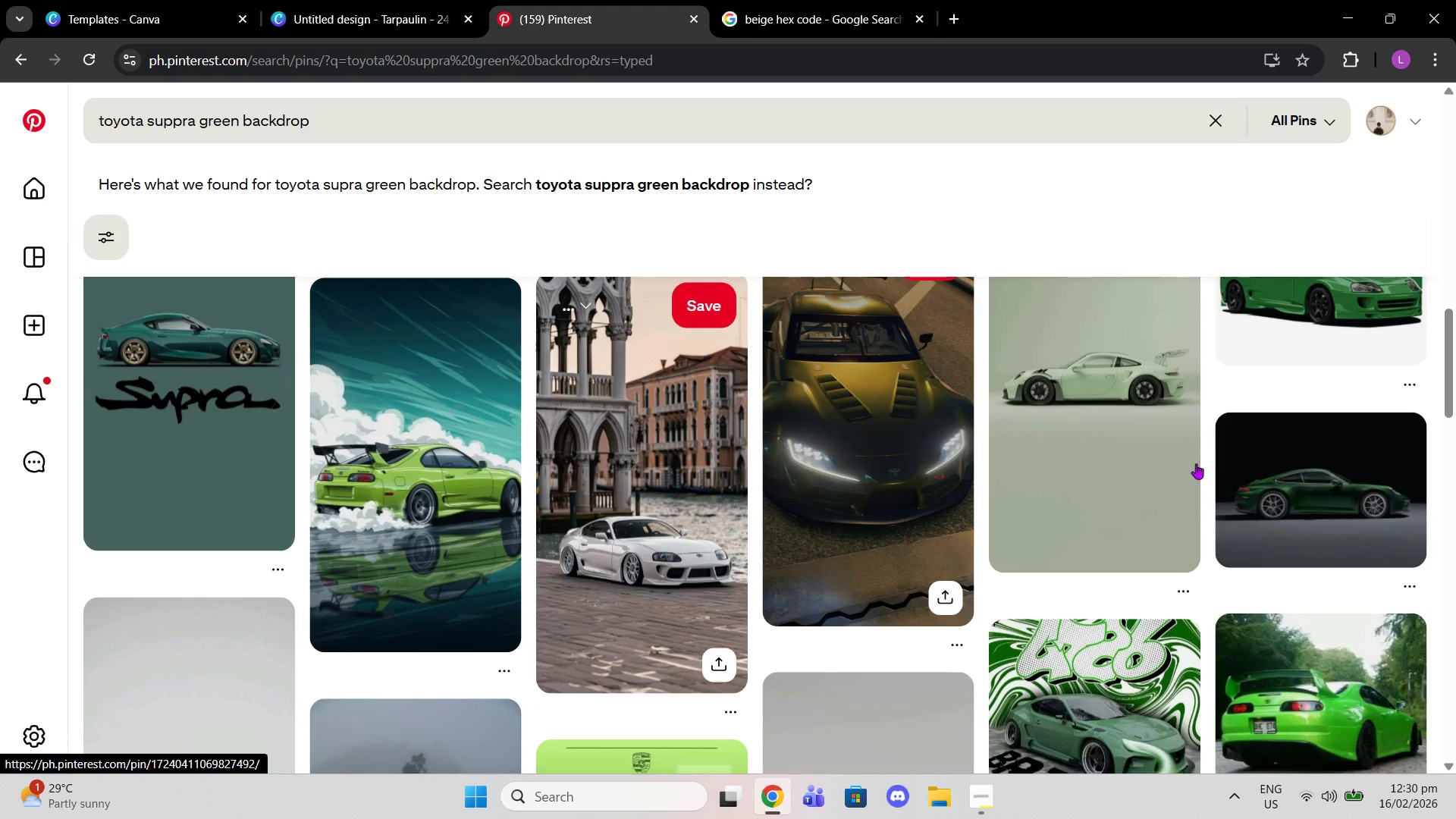 
left_click([1246, 492])
 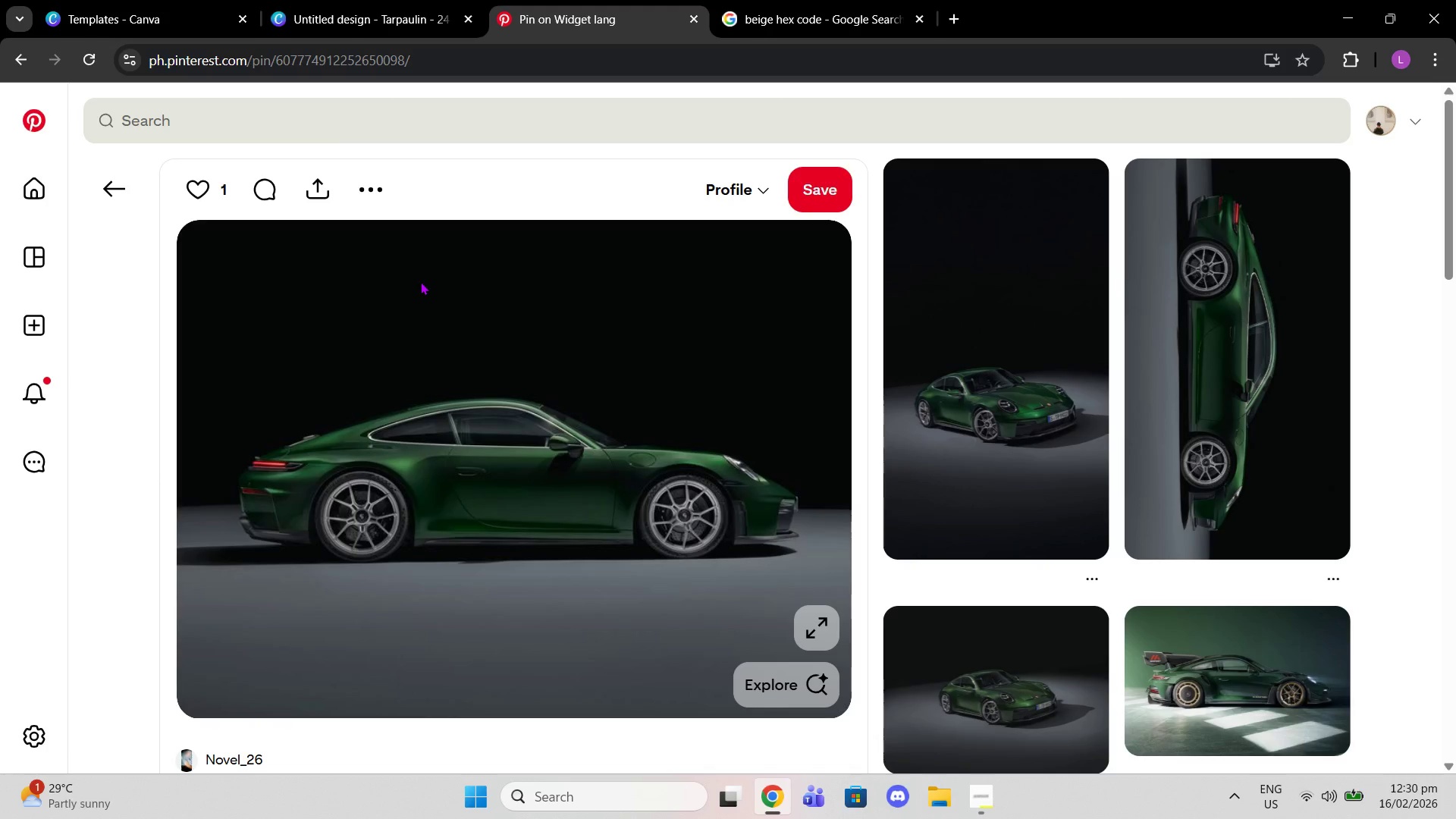 
wait(7.48)
 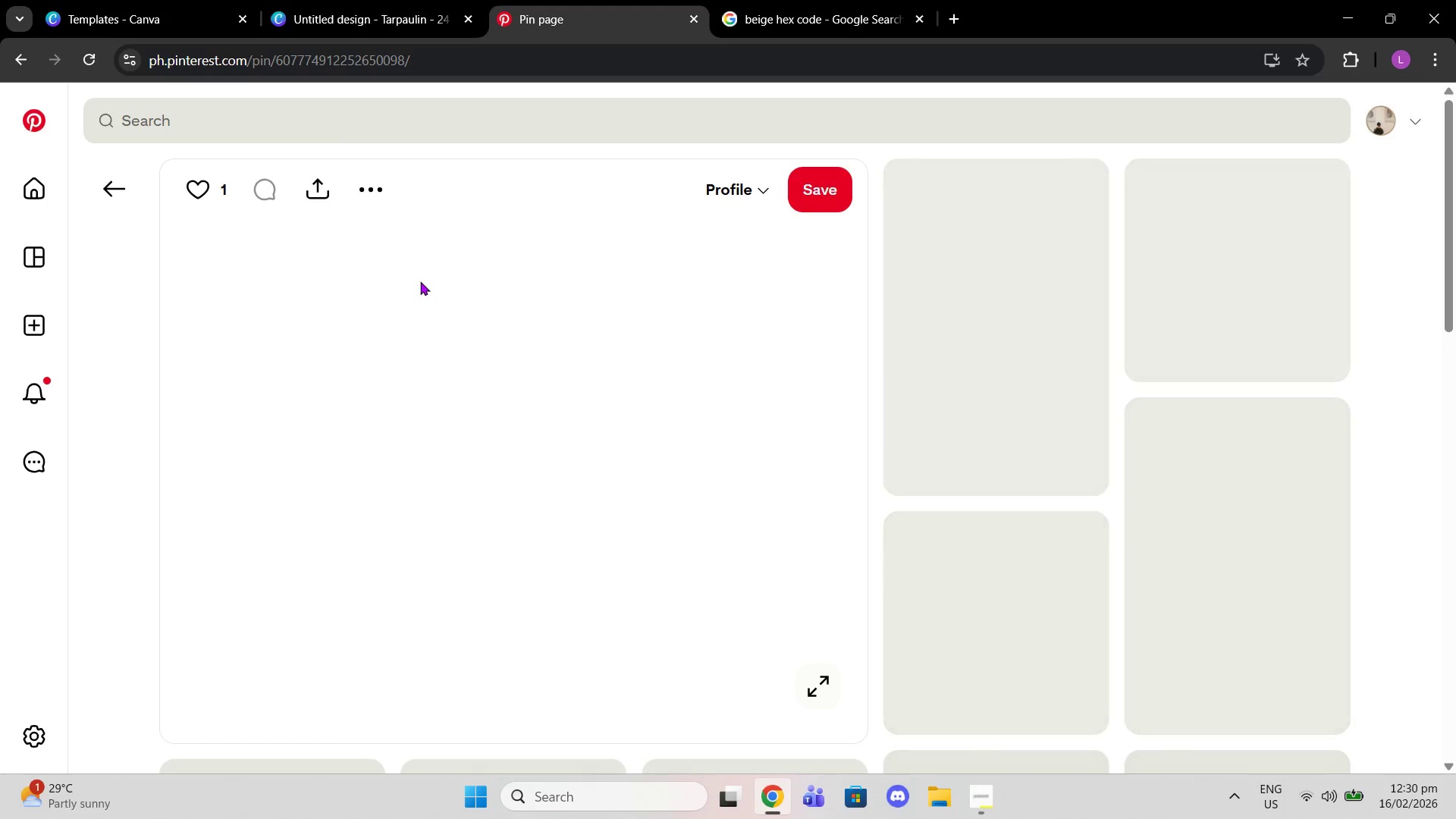 
left_click([459, 0])
 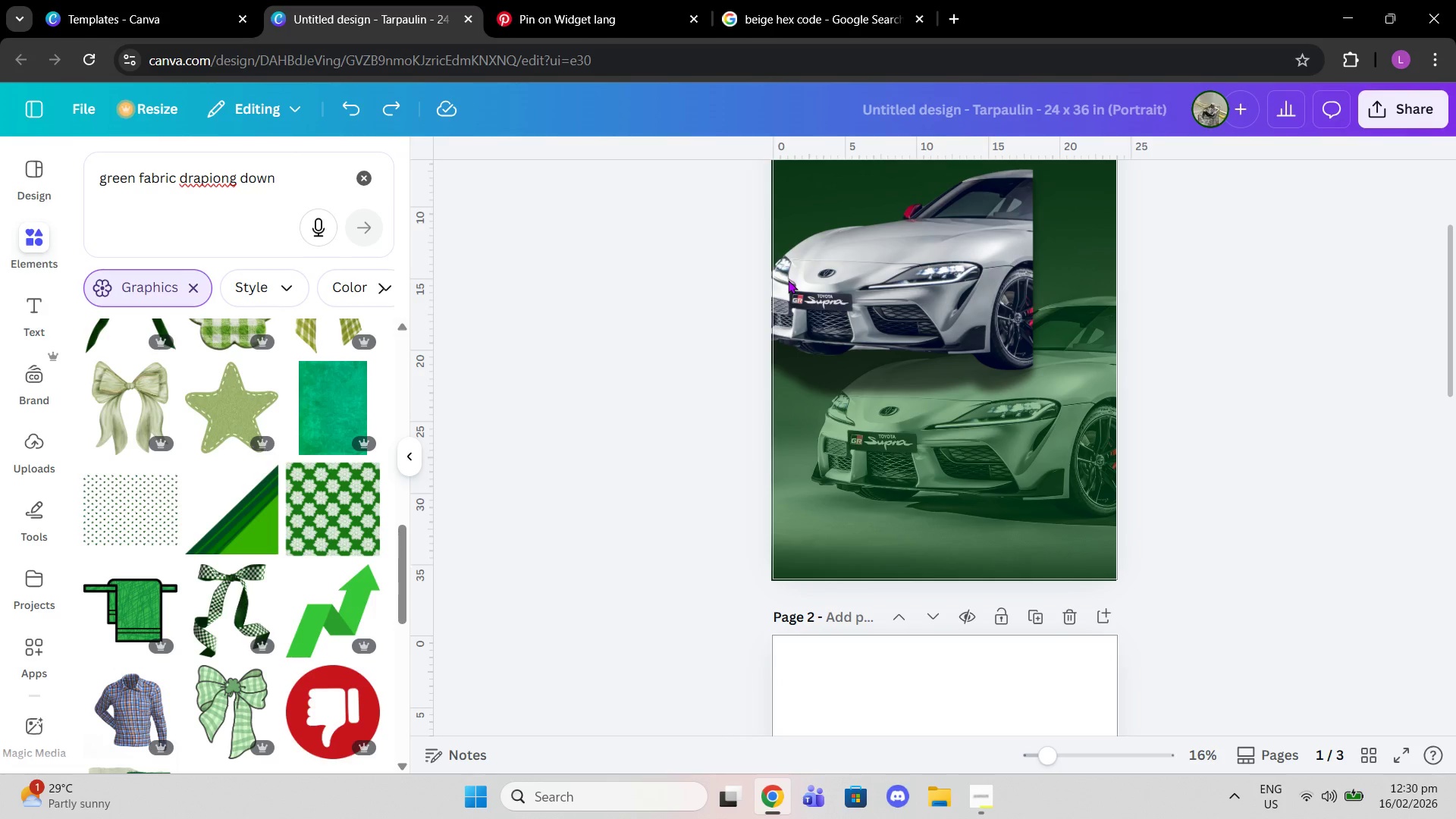 
left_click([841, 248])
 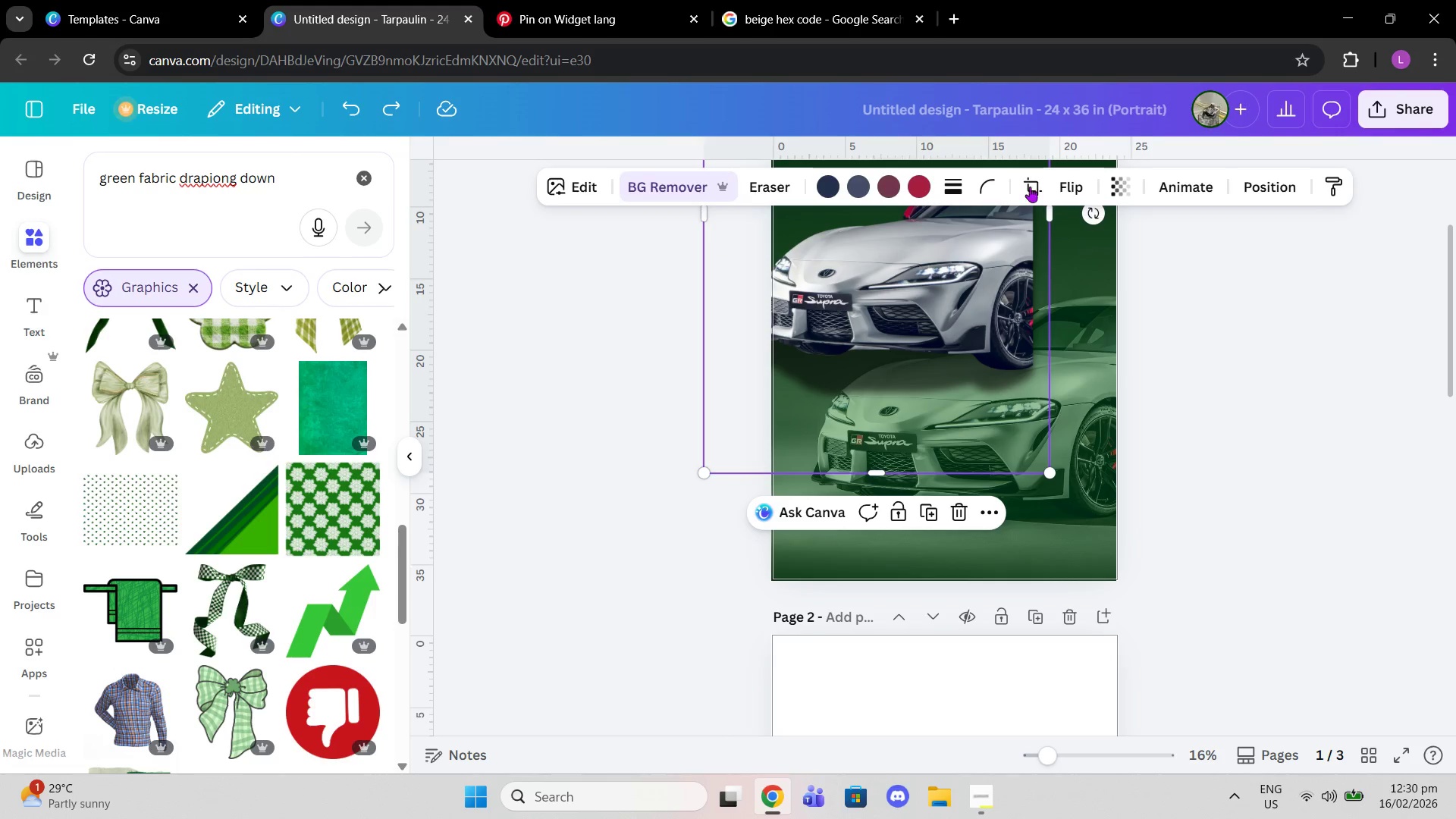 
left_click([586, 190])
 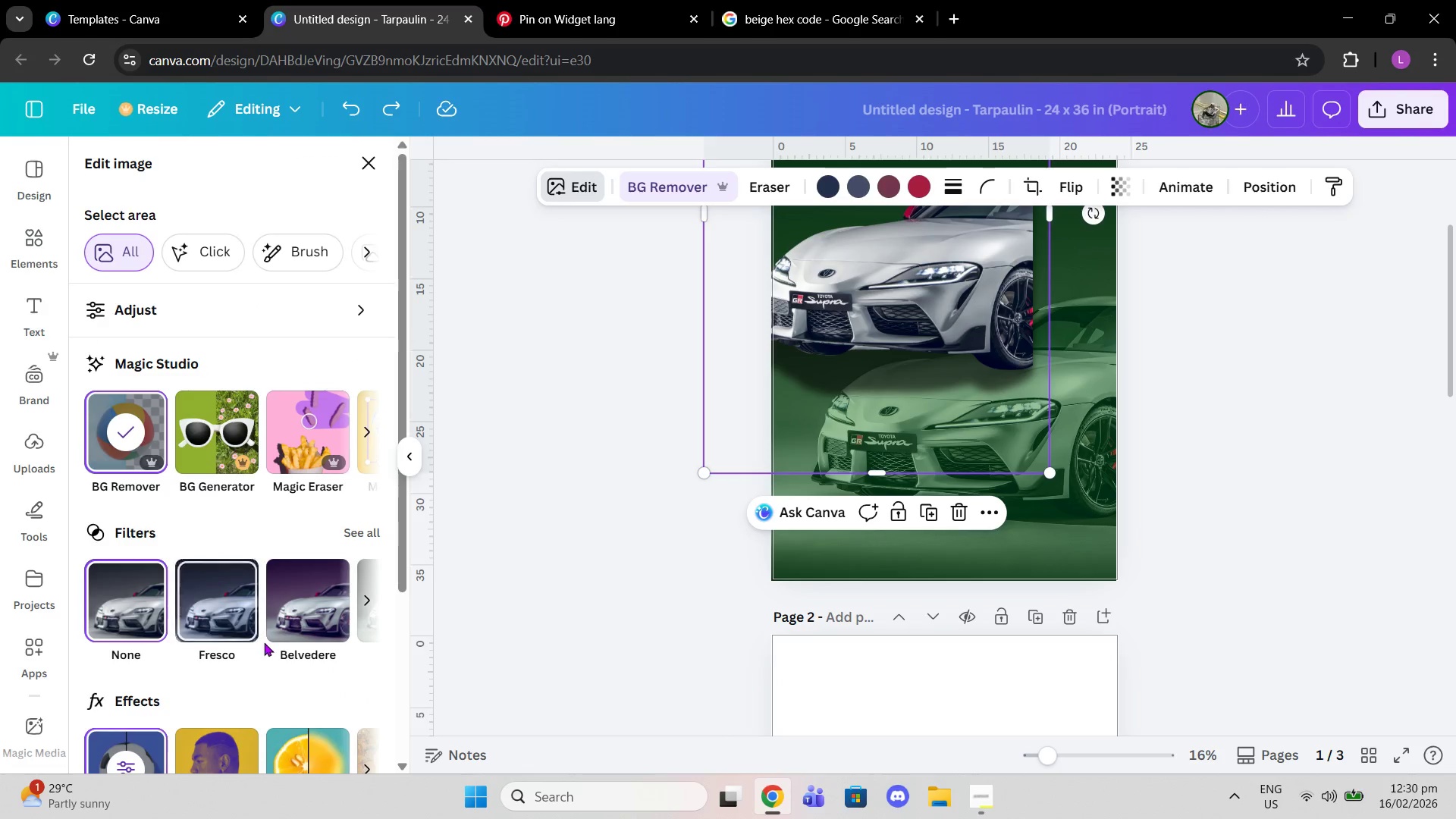 
left_click([127, 764])
 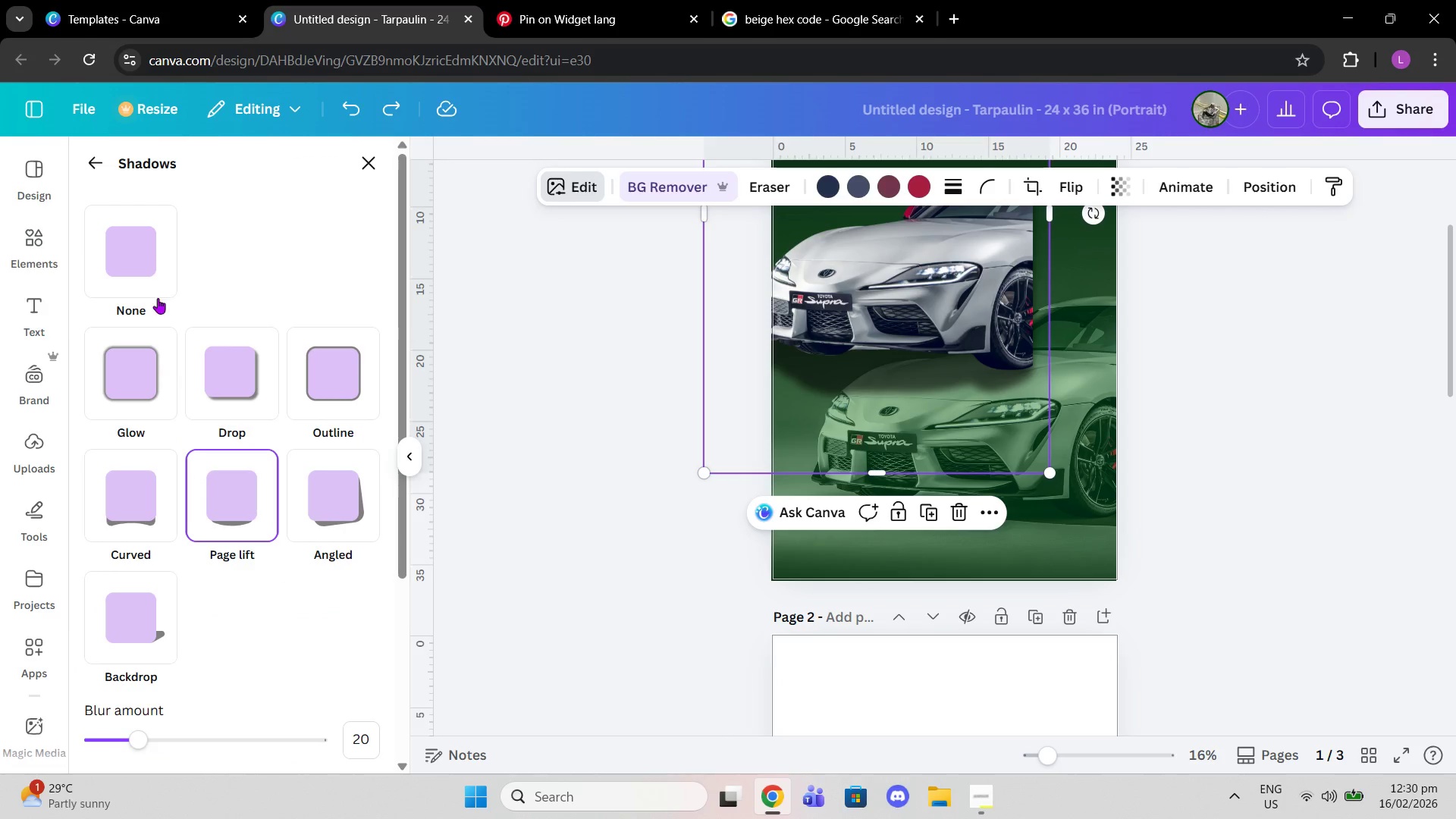 
left_click([149, 228])
 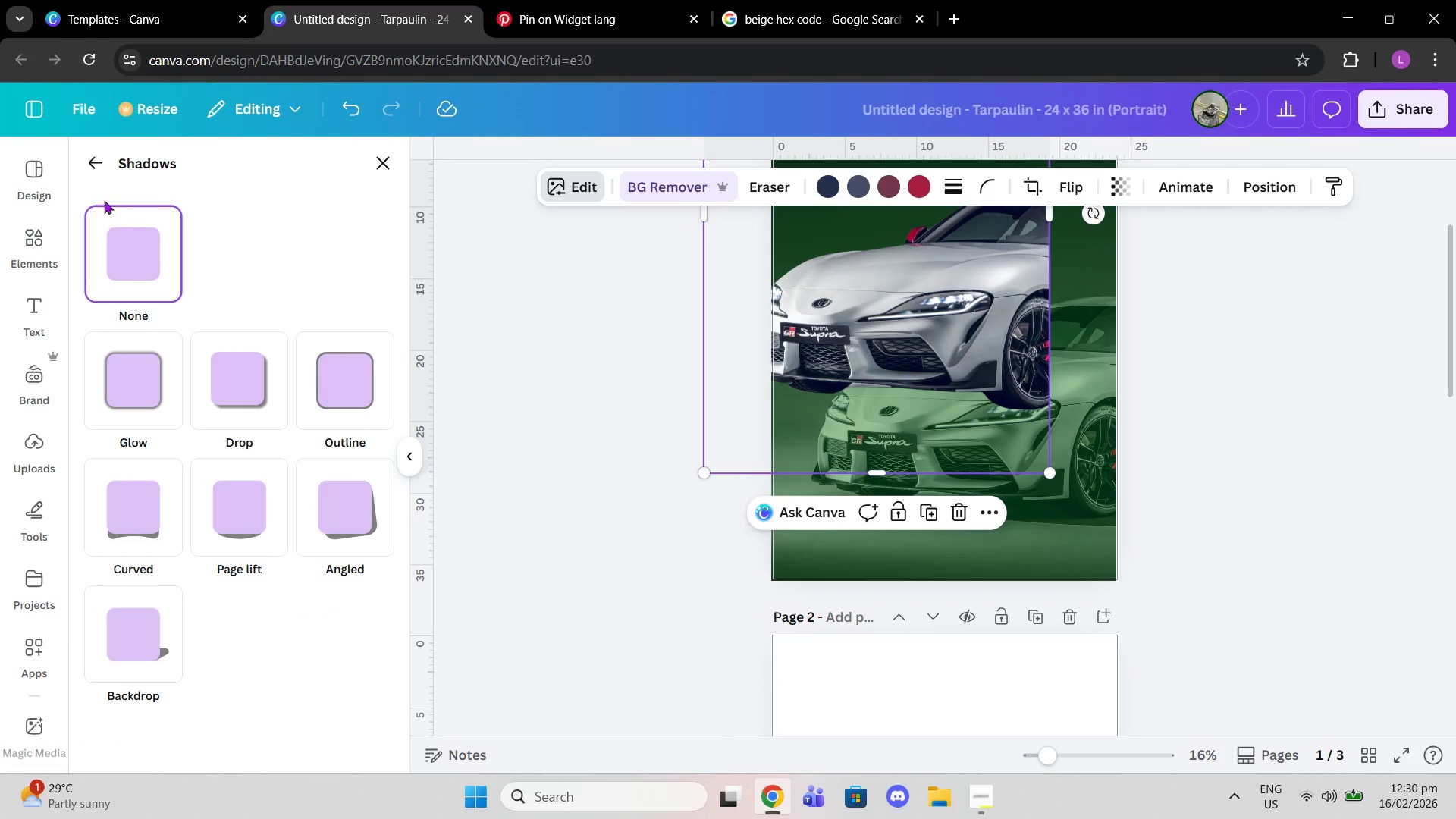 
left_click([99, 177])
 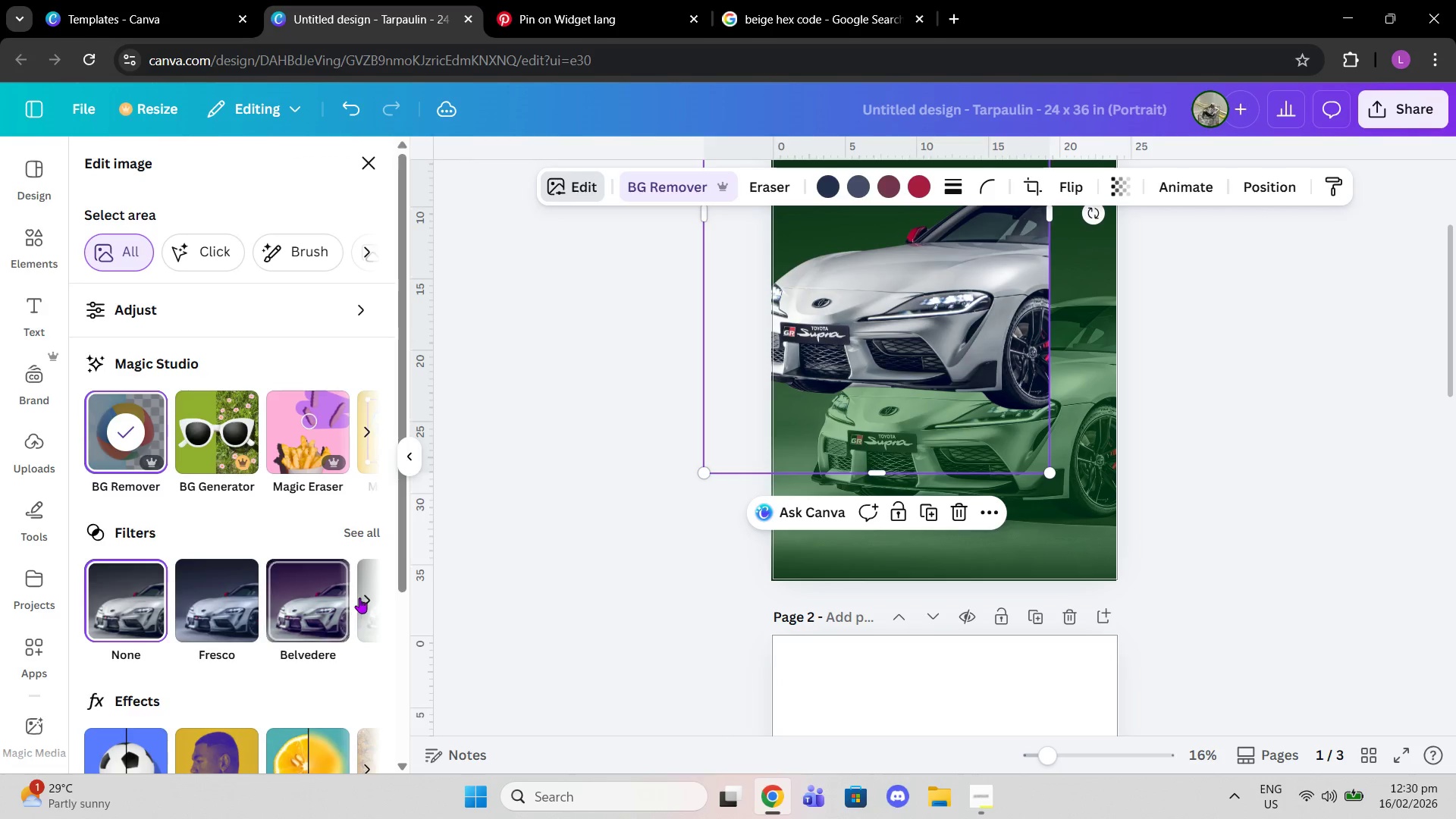 
left_click([243, 664])
 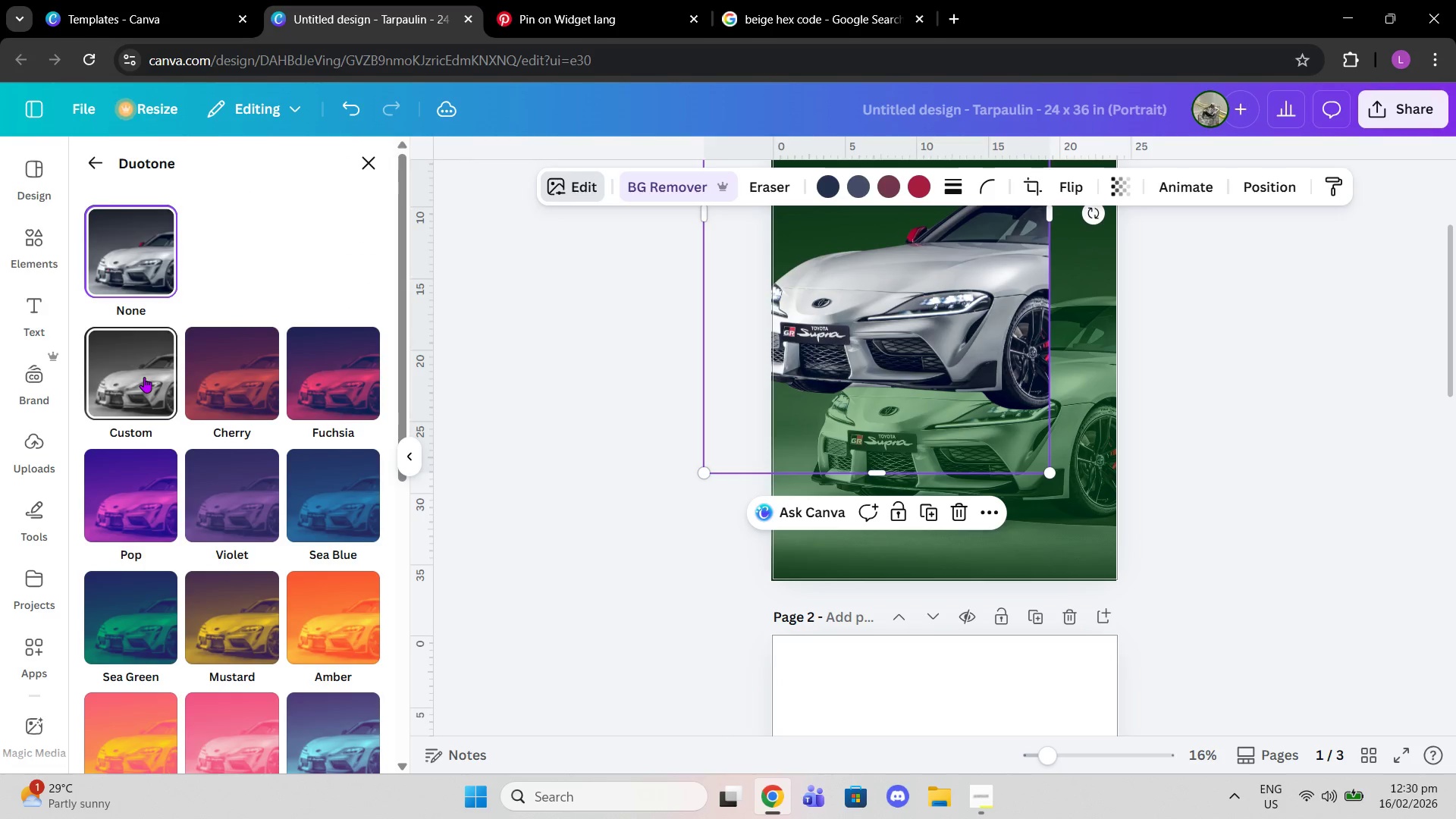 
scroll: coordinate [268, 505], scroll_direction: down, amount: 3.0
 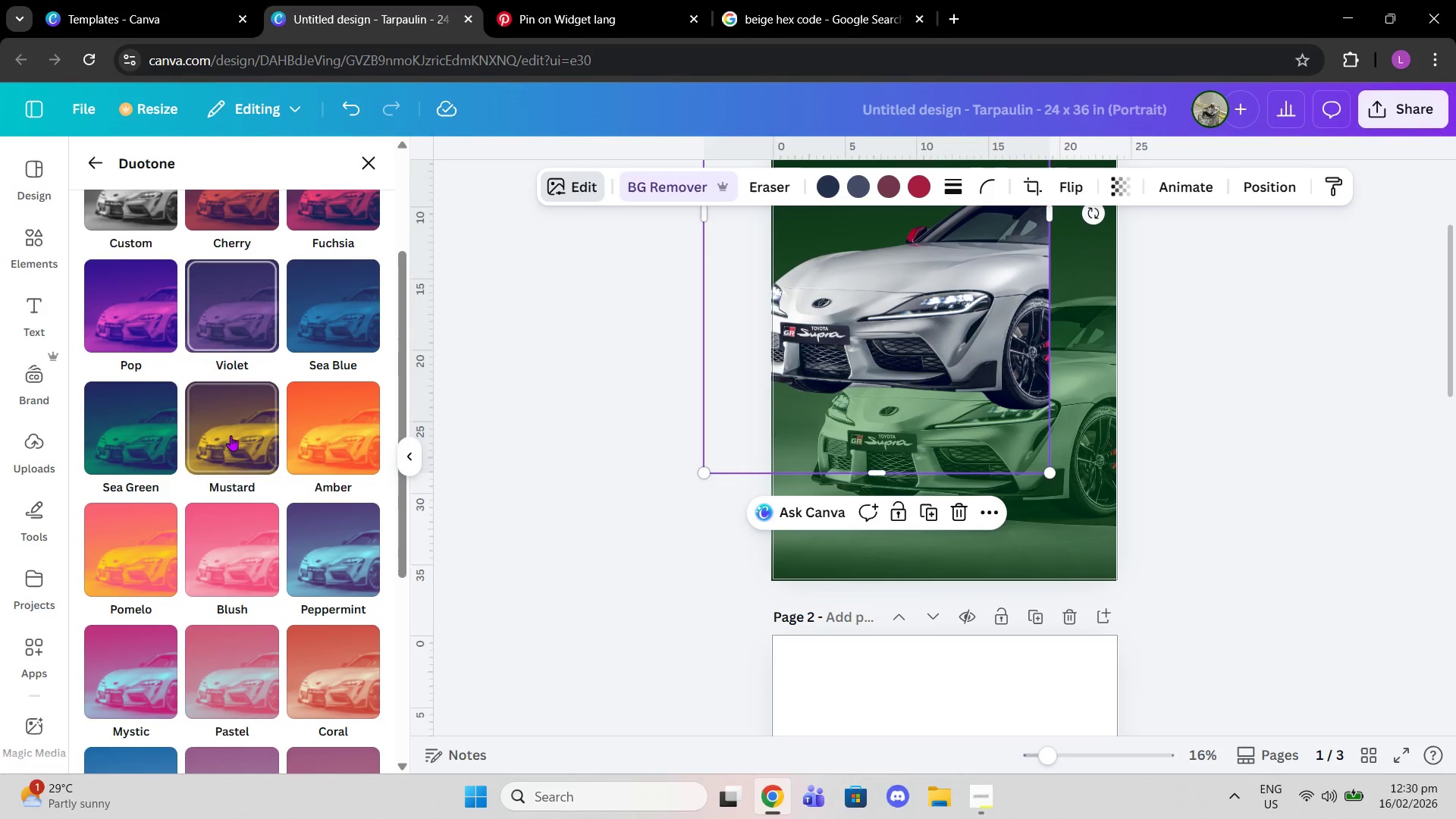 
left_click([231, 434])
 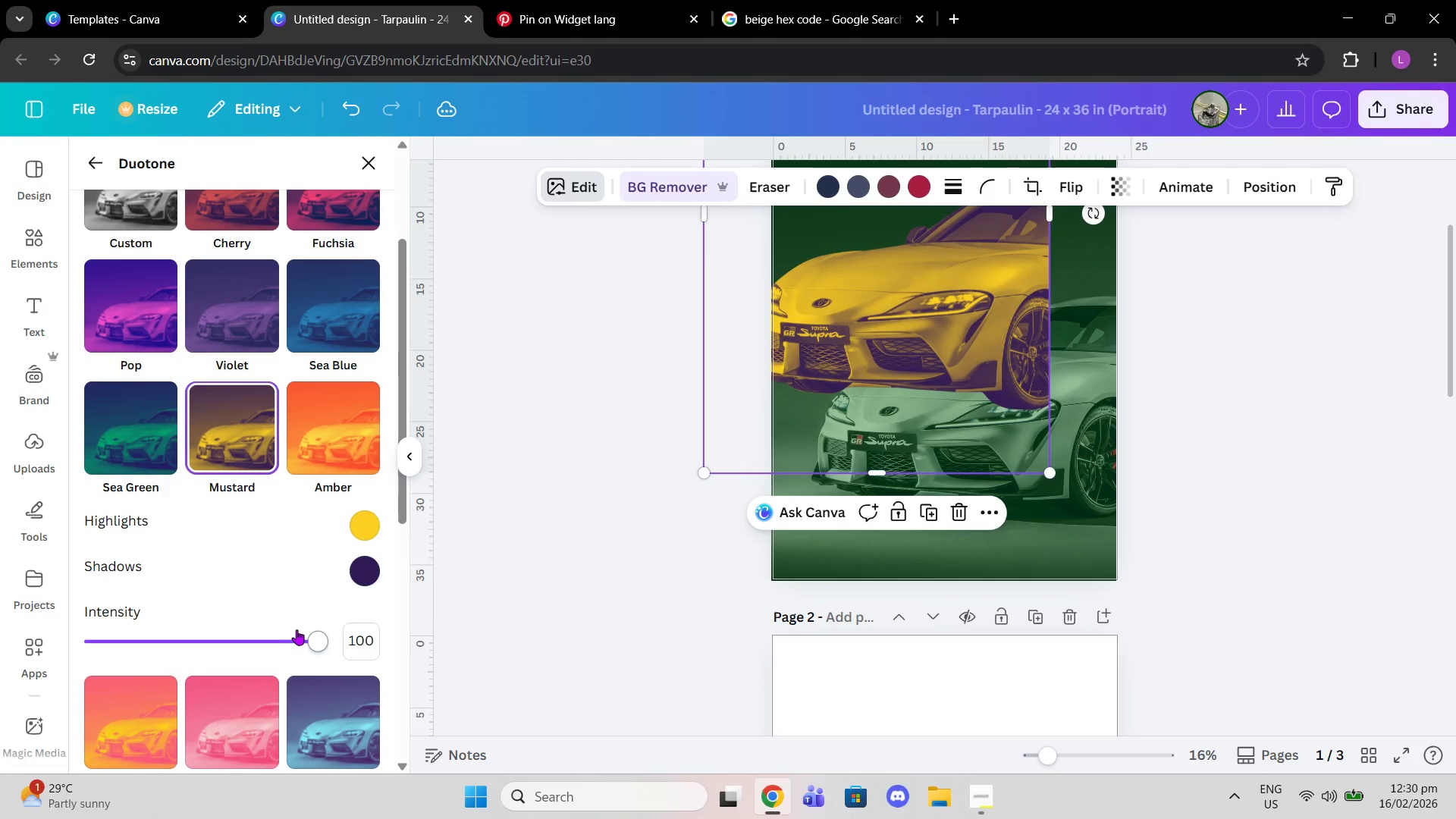 
left_click_drag(start_coordinate=[301, 645], to_coordinate=[174, 621])
 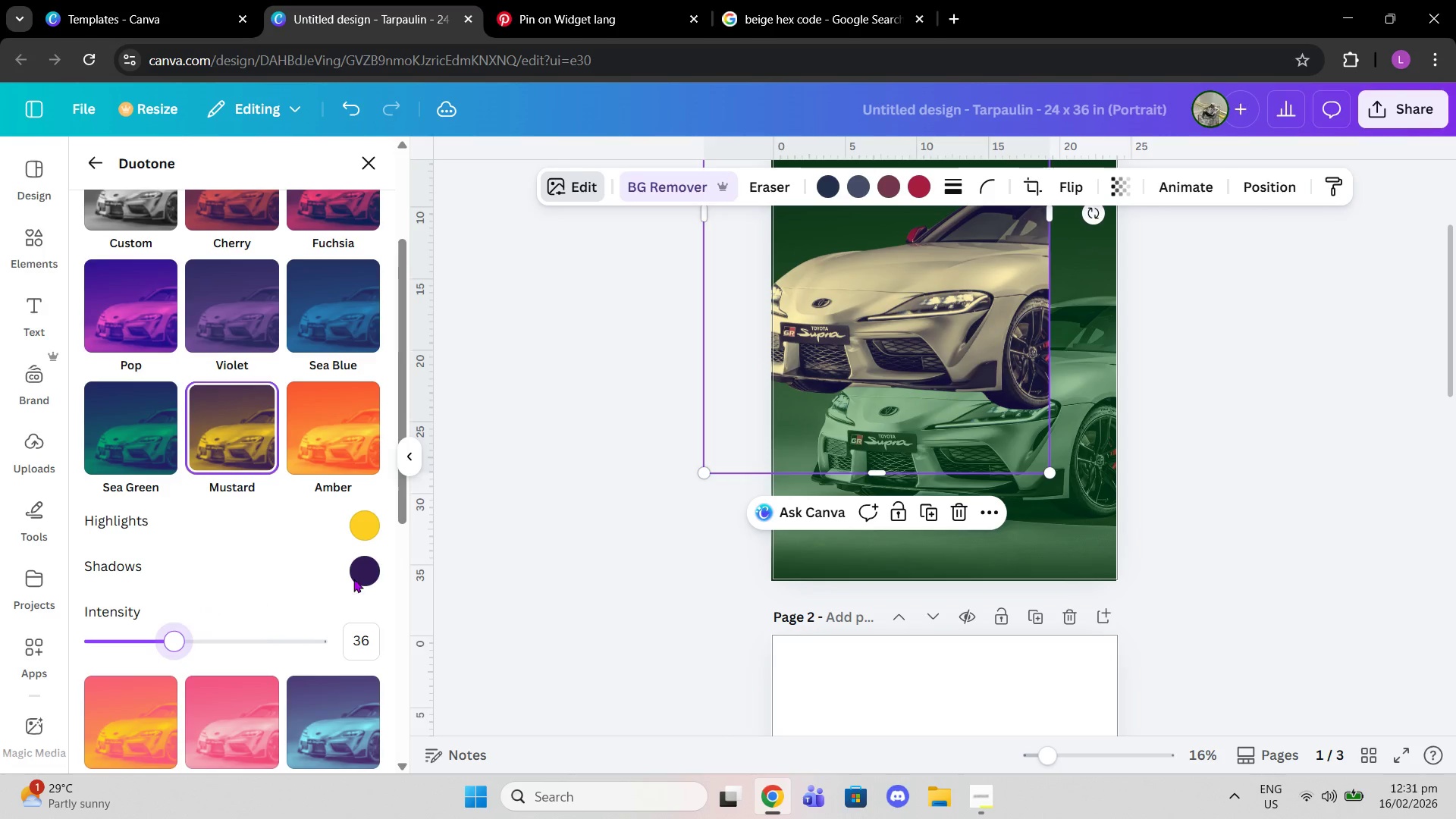 
scroll: coordinate [355, 579], scroll_direction: up, amount: 1.0
 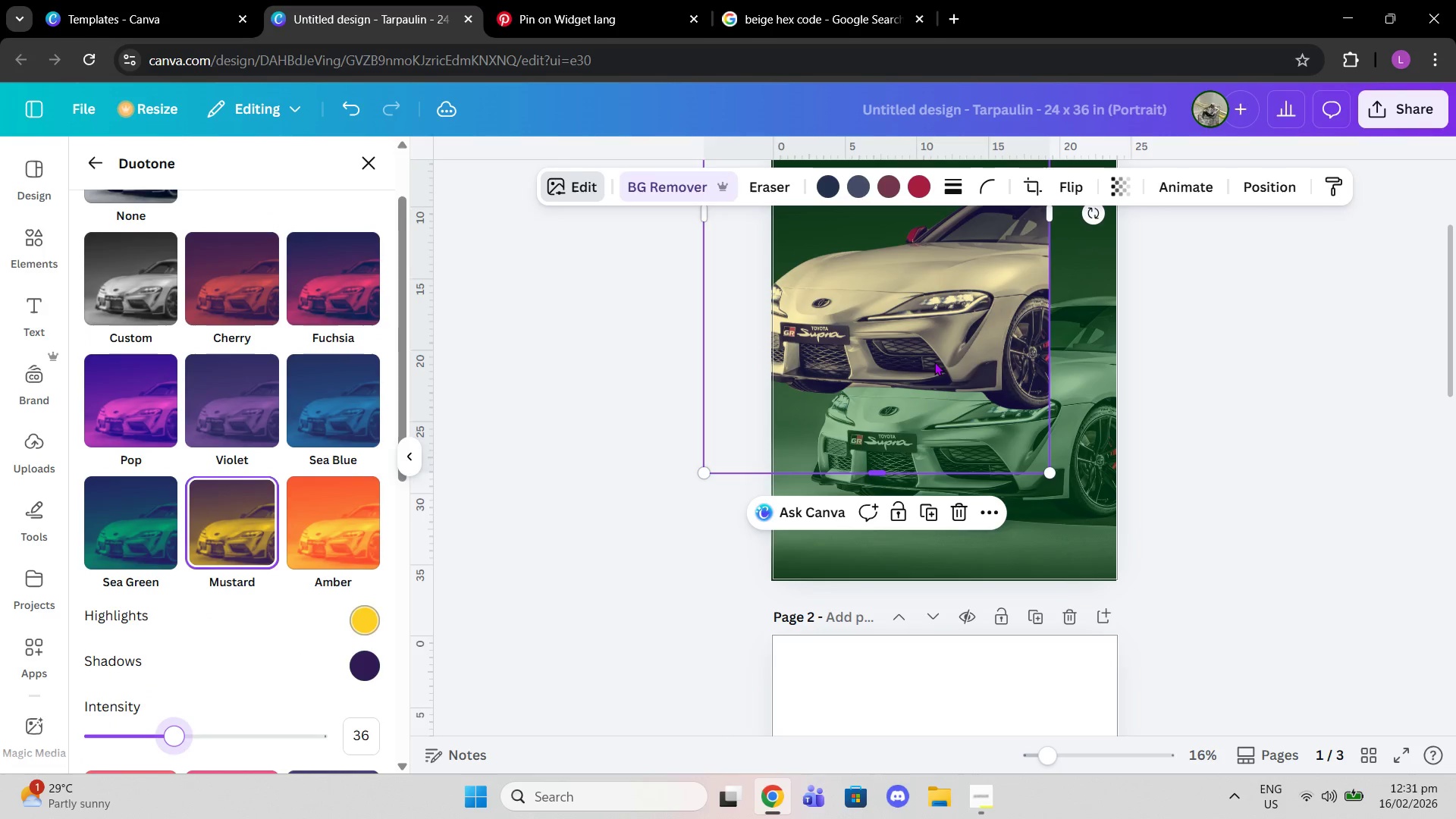 
left_click_drag(start_coordinate=[934, 360], to_coordinate=[999, 467])
 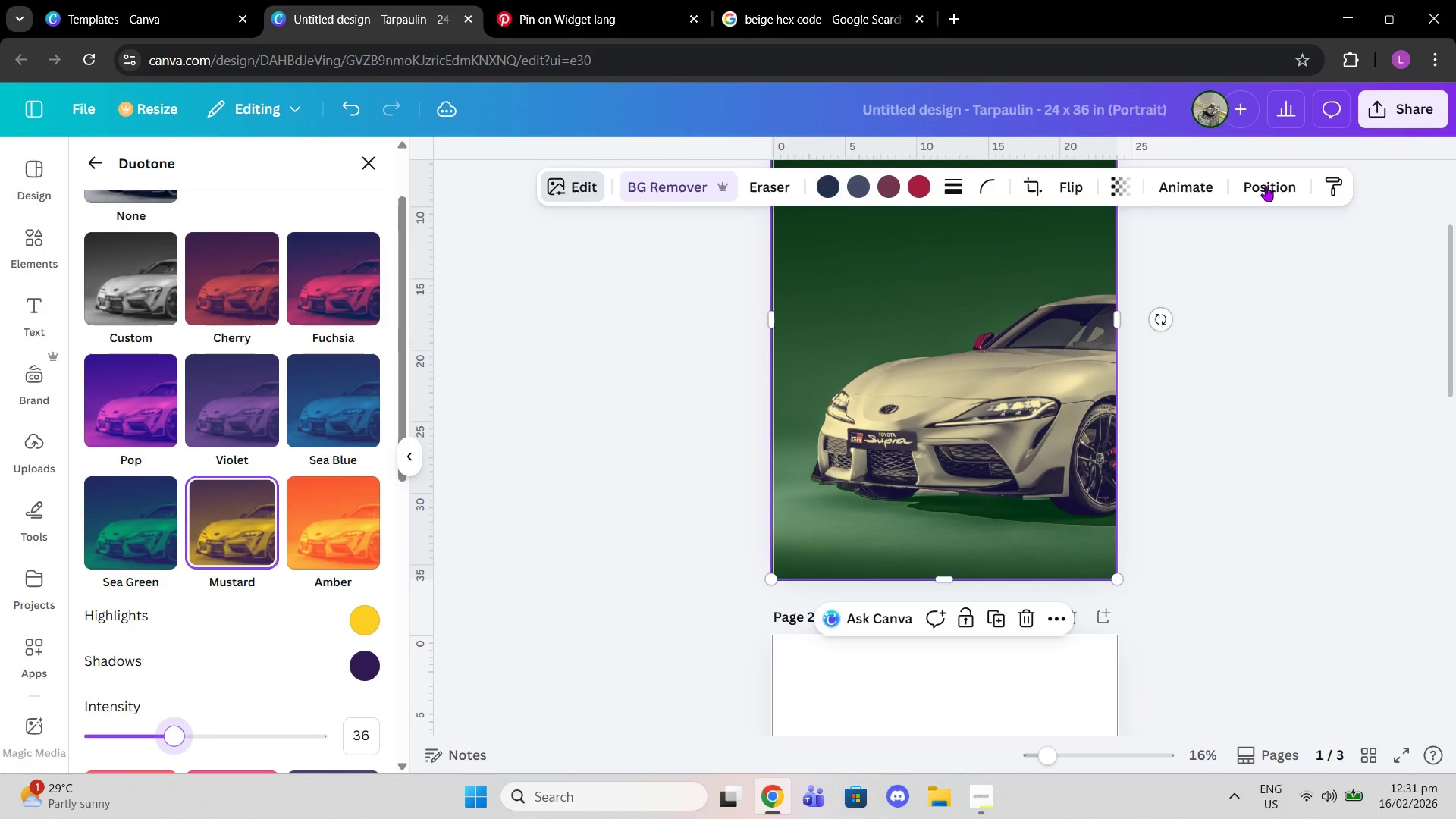 
left_click([1266, 186])
 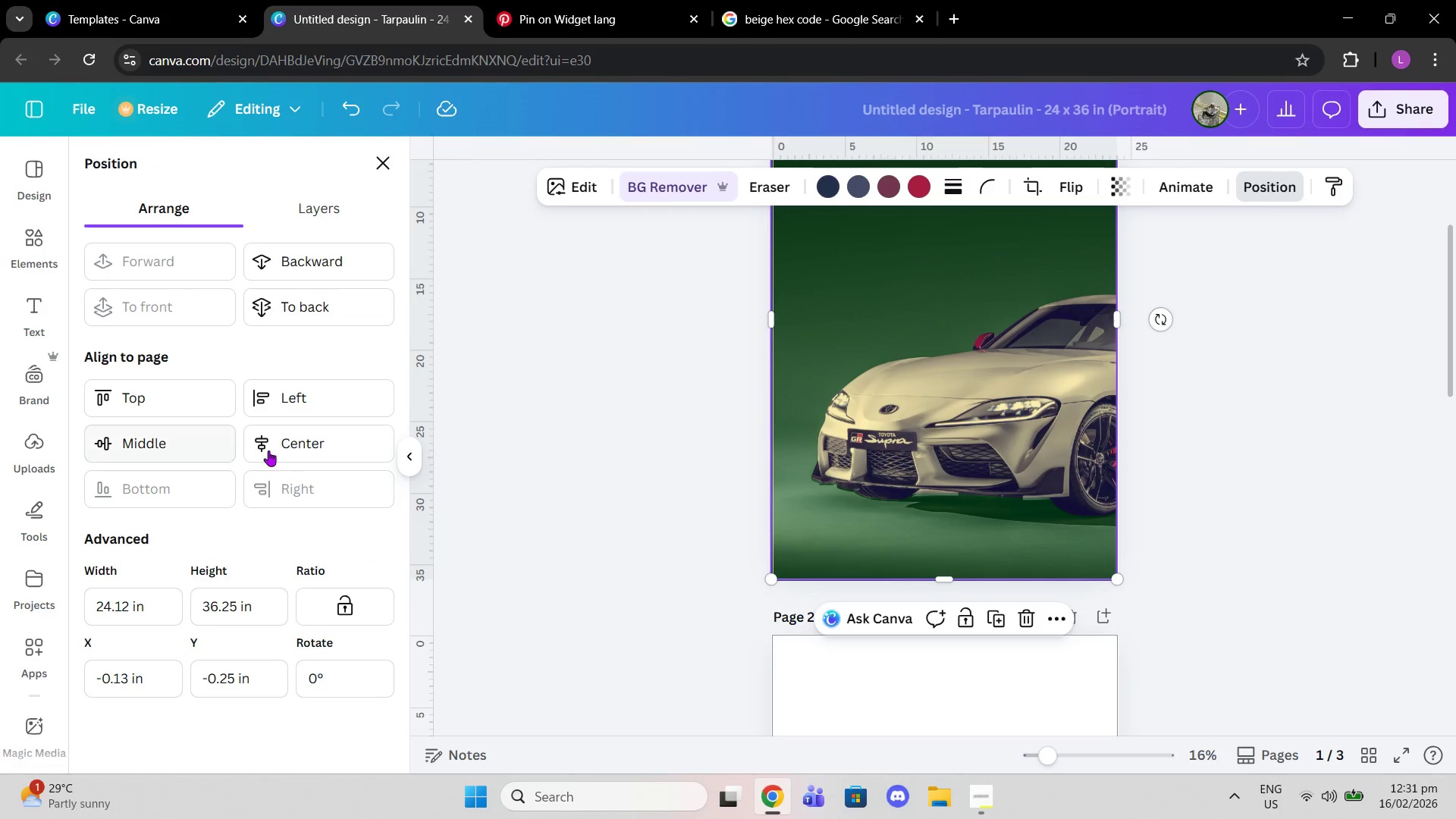 
double_click([211, 438])
 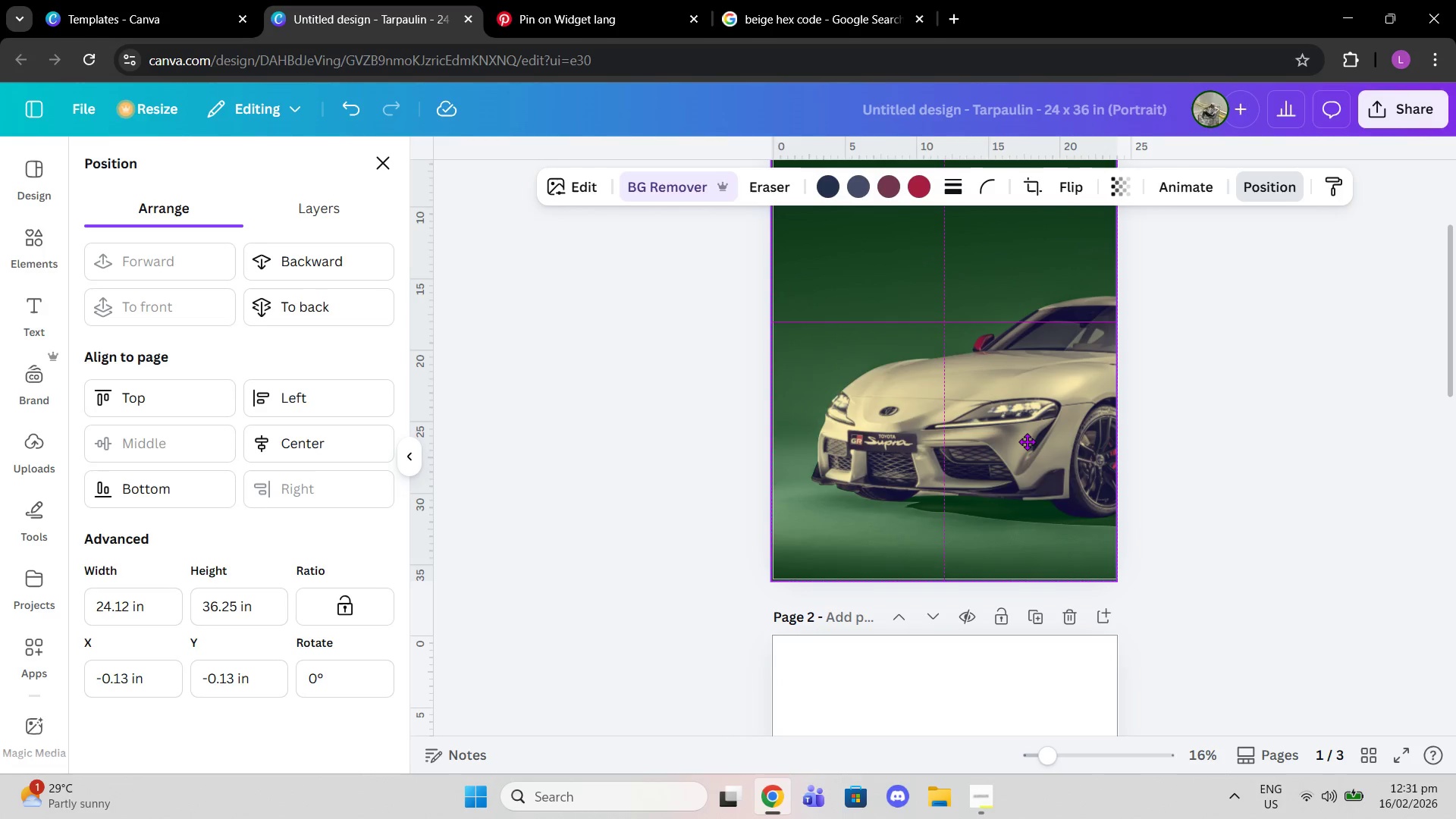 
wait(11.73)
 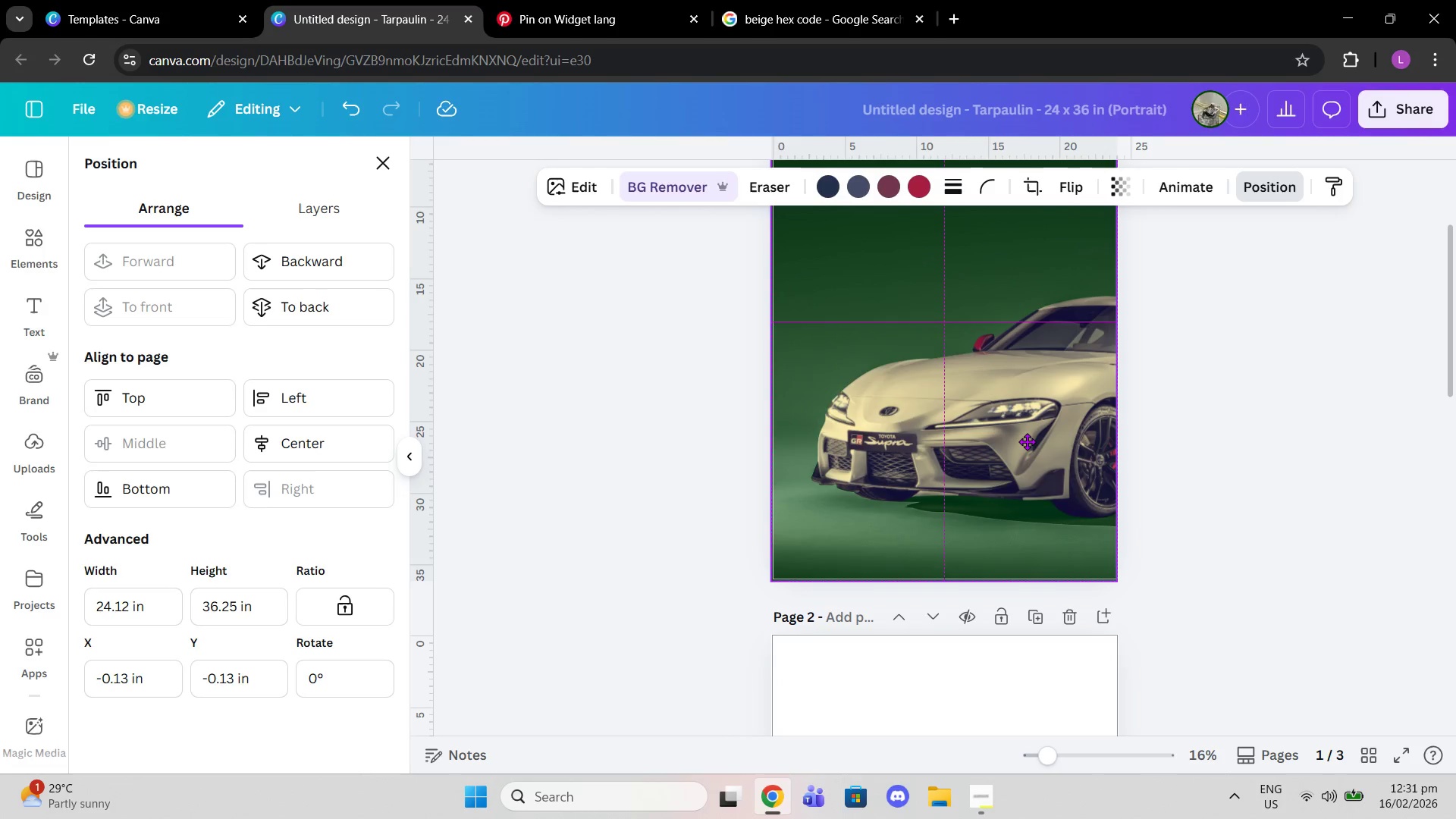 
left_click([308, 221])
 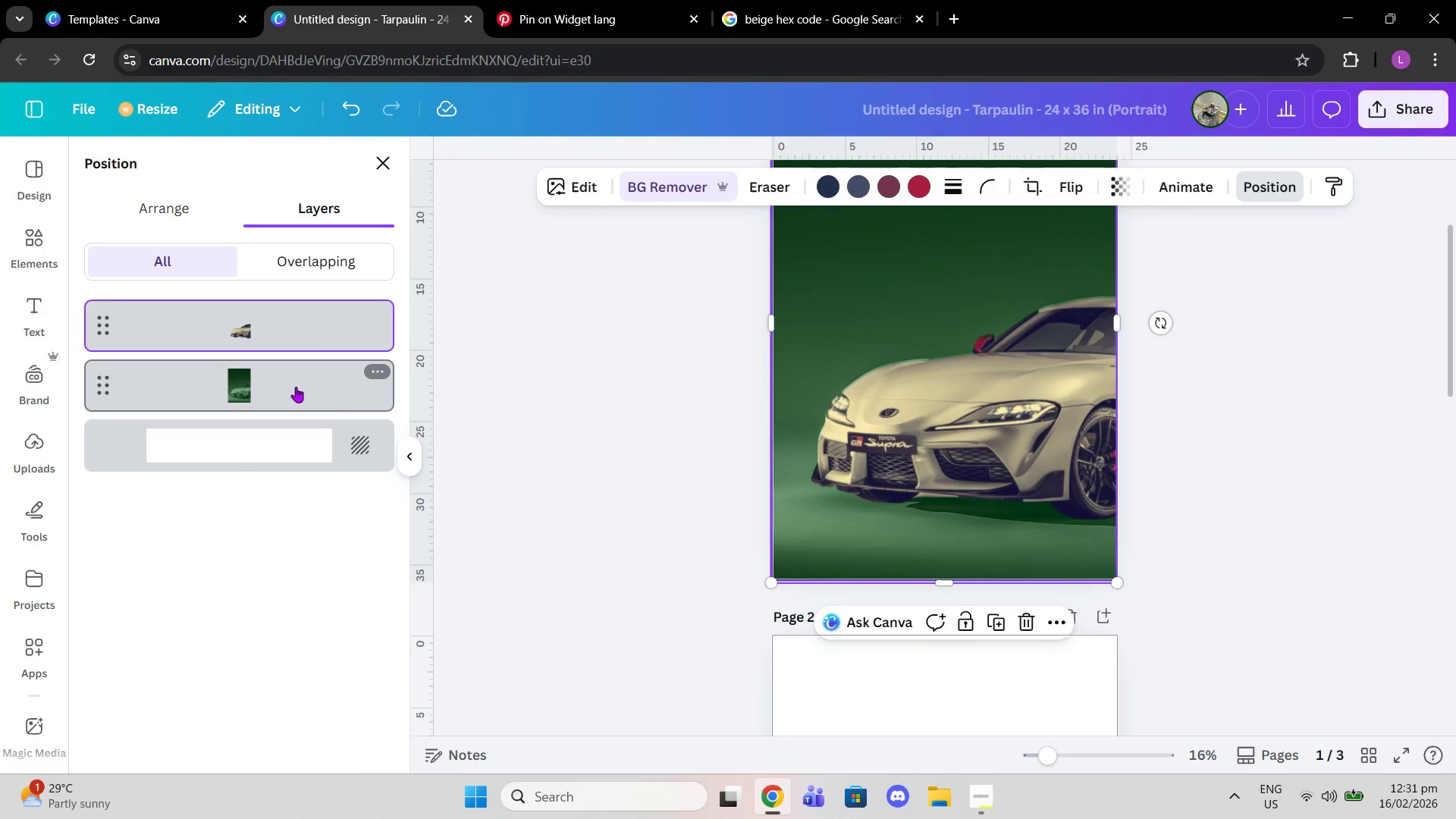 
left_click([296, 387])
 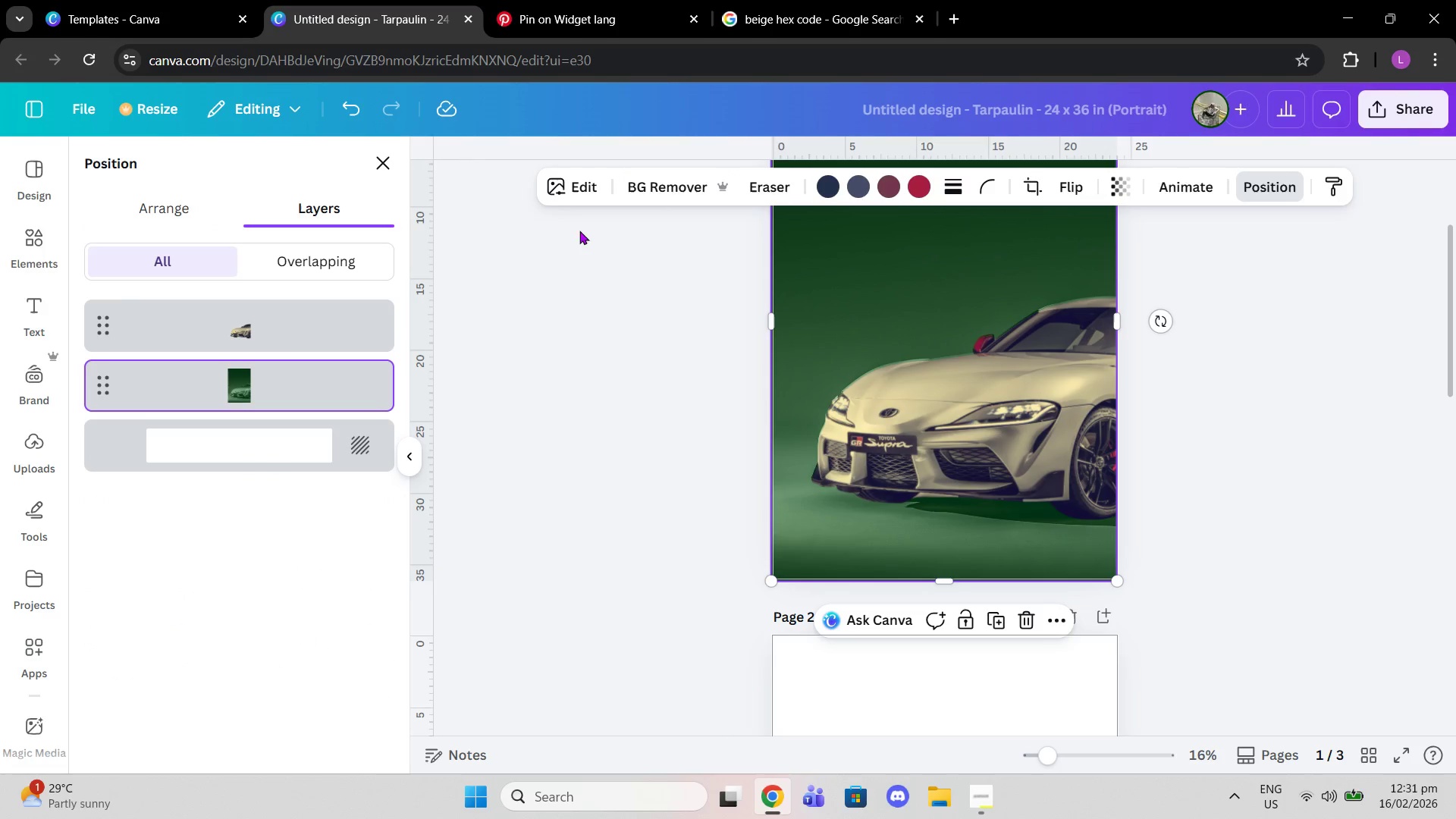 
left_click([155, 196])
 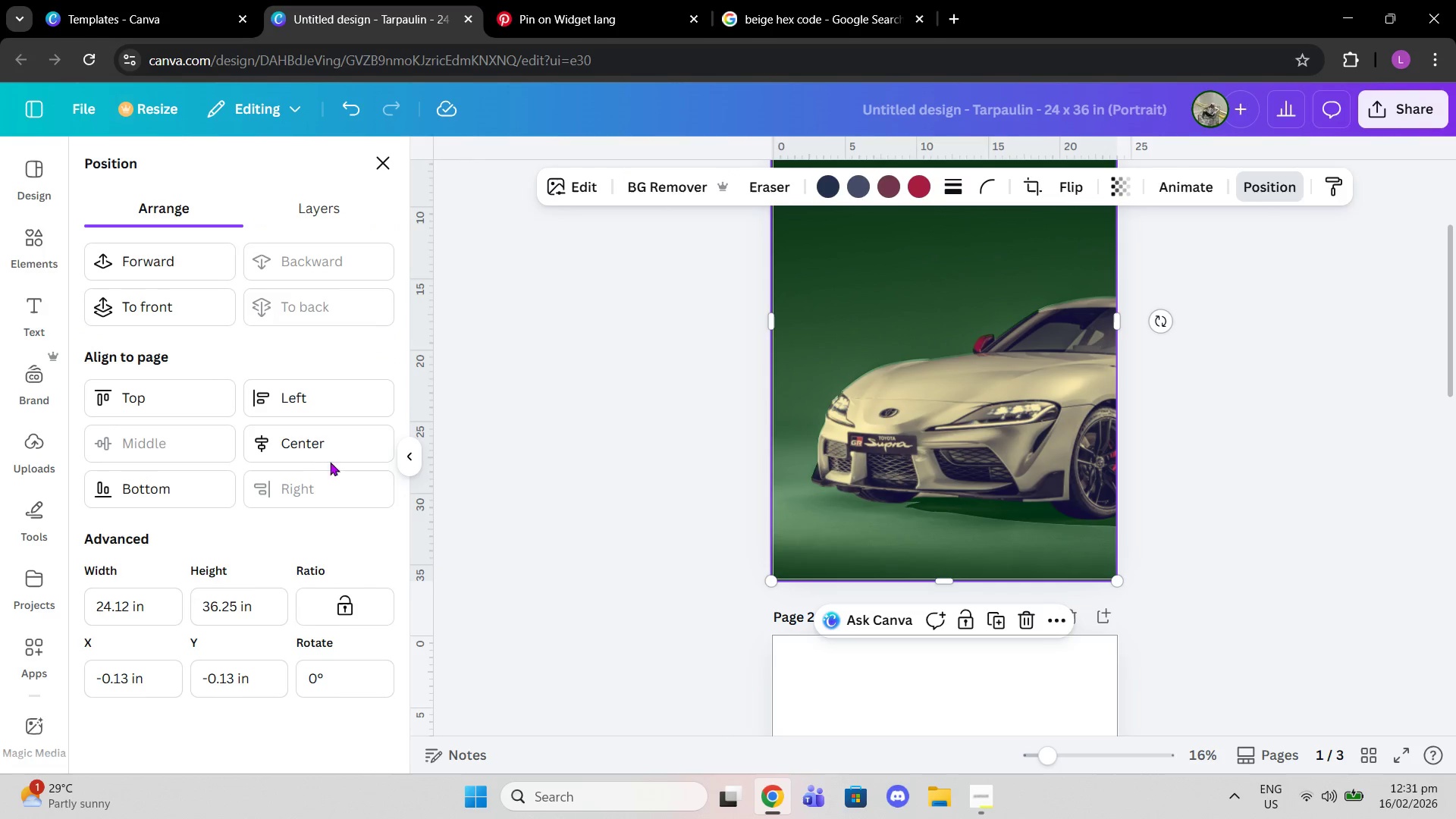 
left_click([322, 451])
 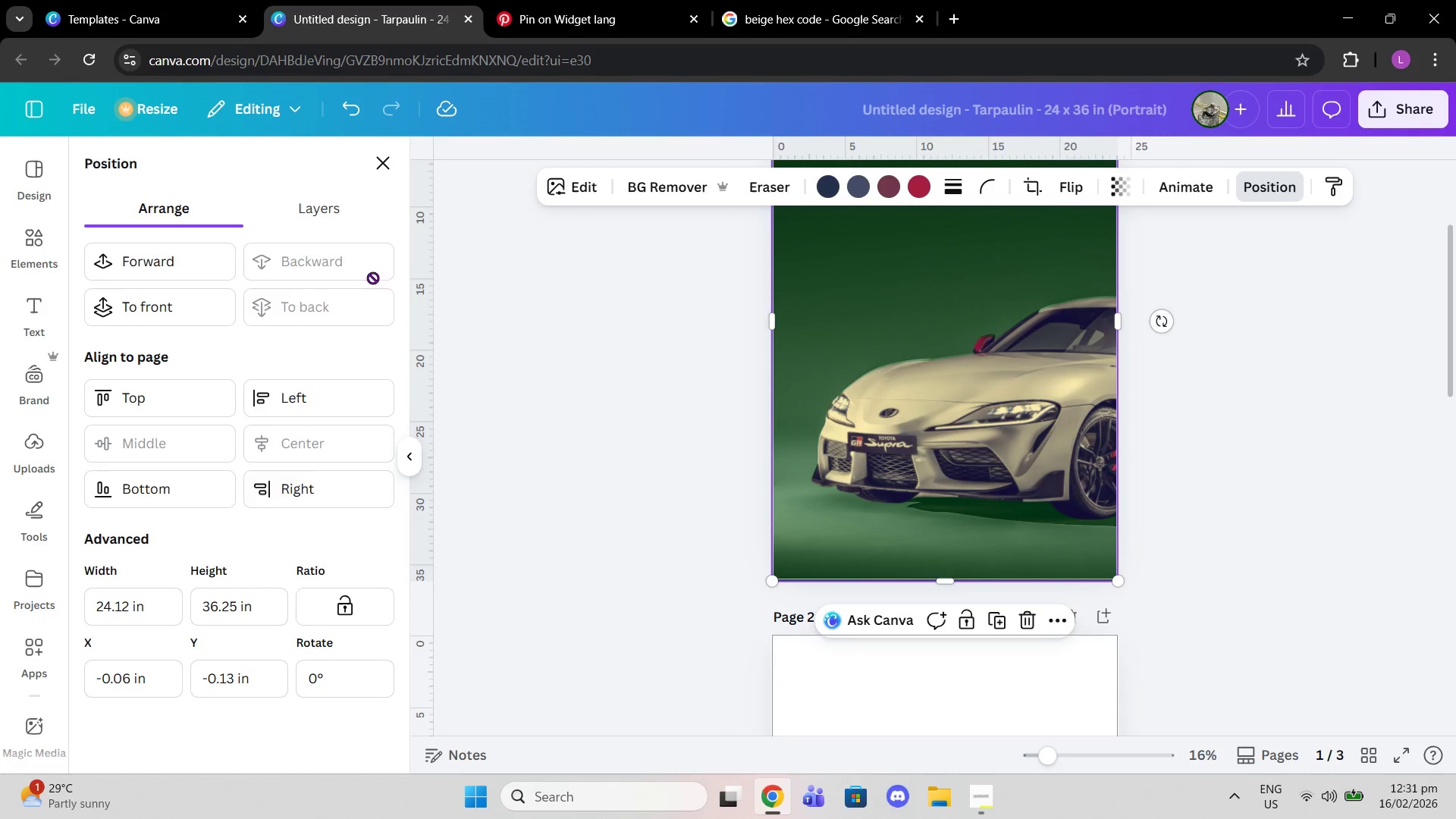 
left_click([314, 224])
 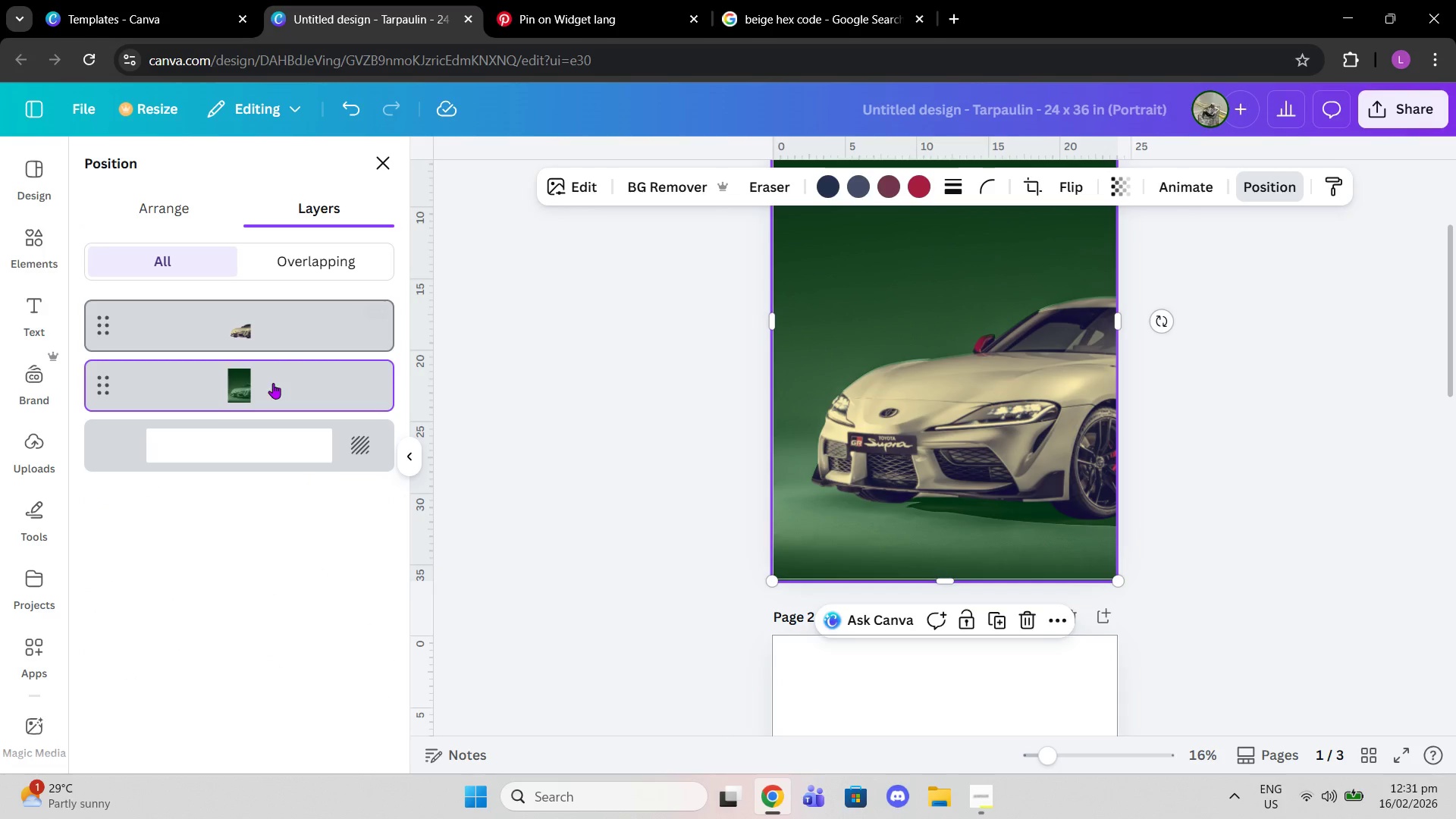 
left_click([256, 318])
 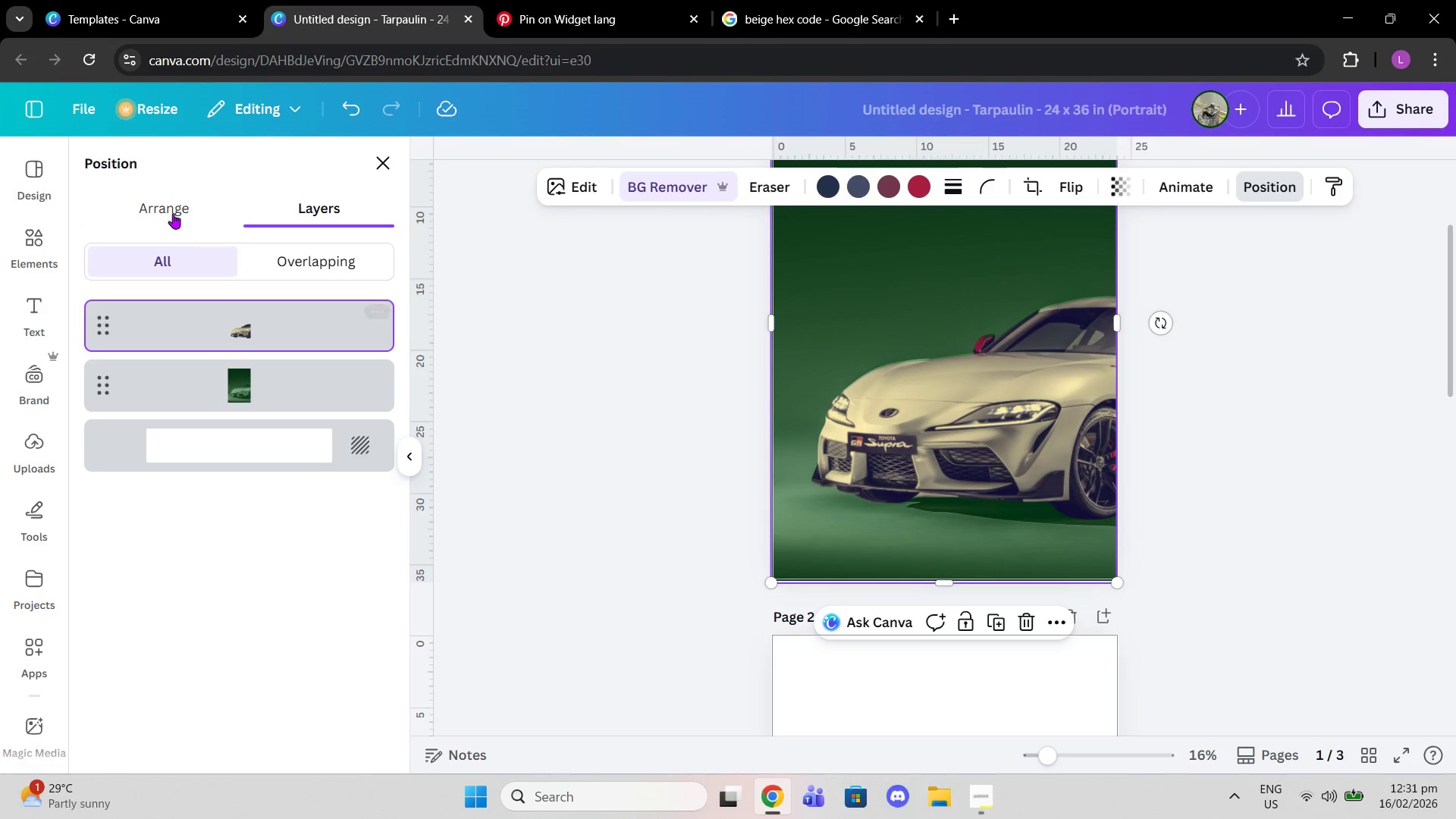 
left_click([171, 209])
 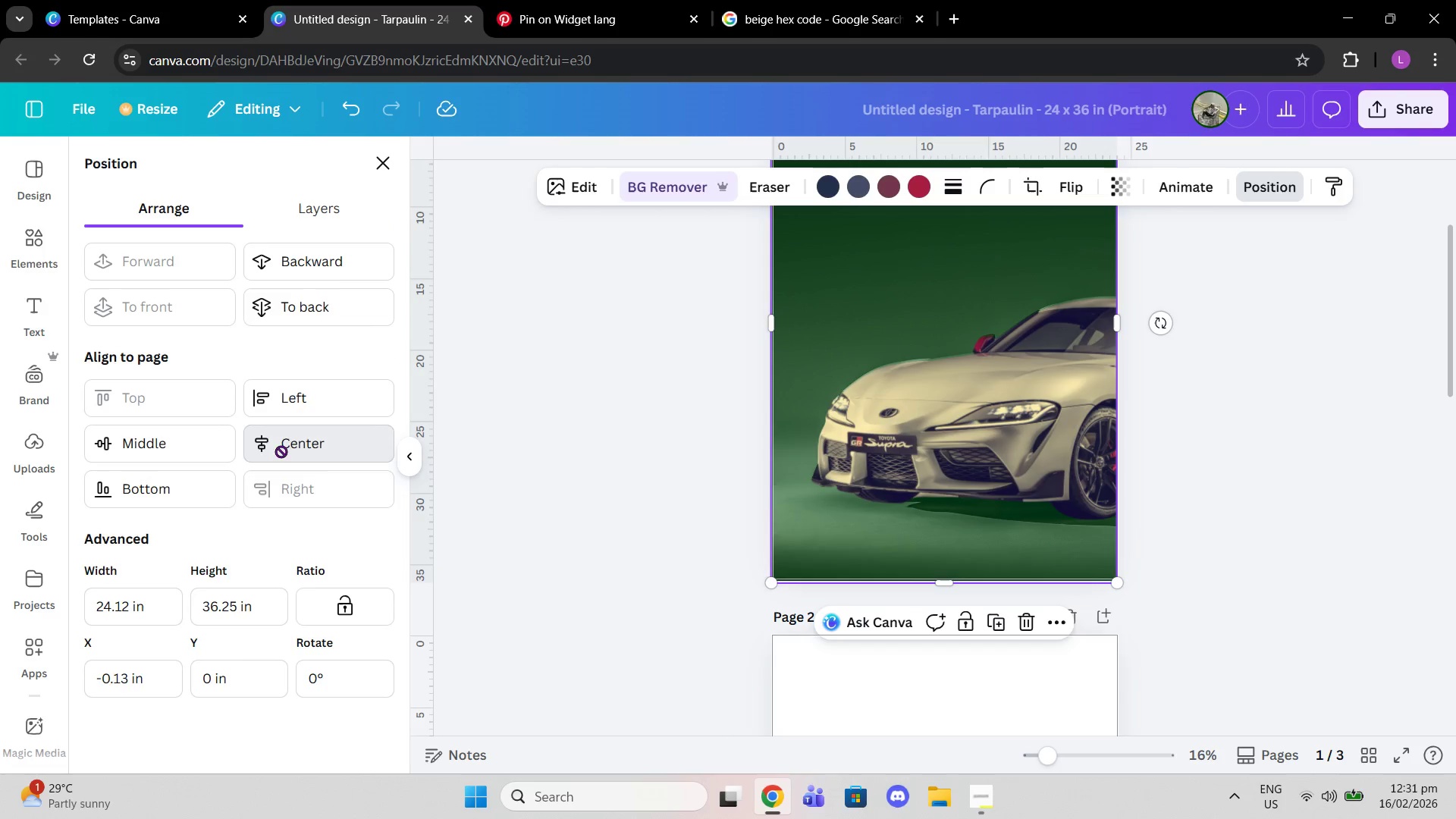 
double_click([211, 431])
 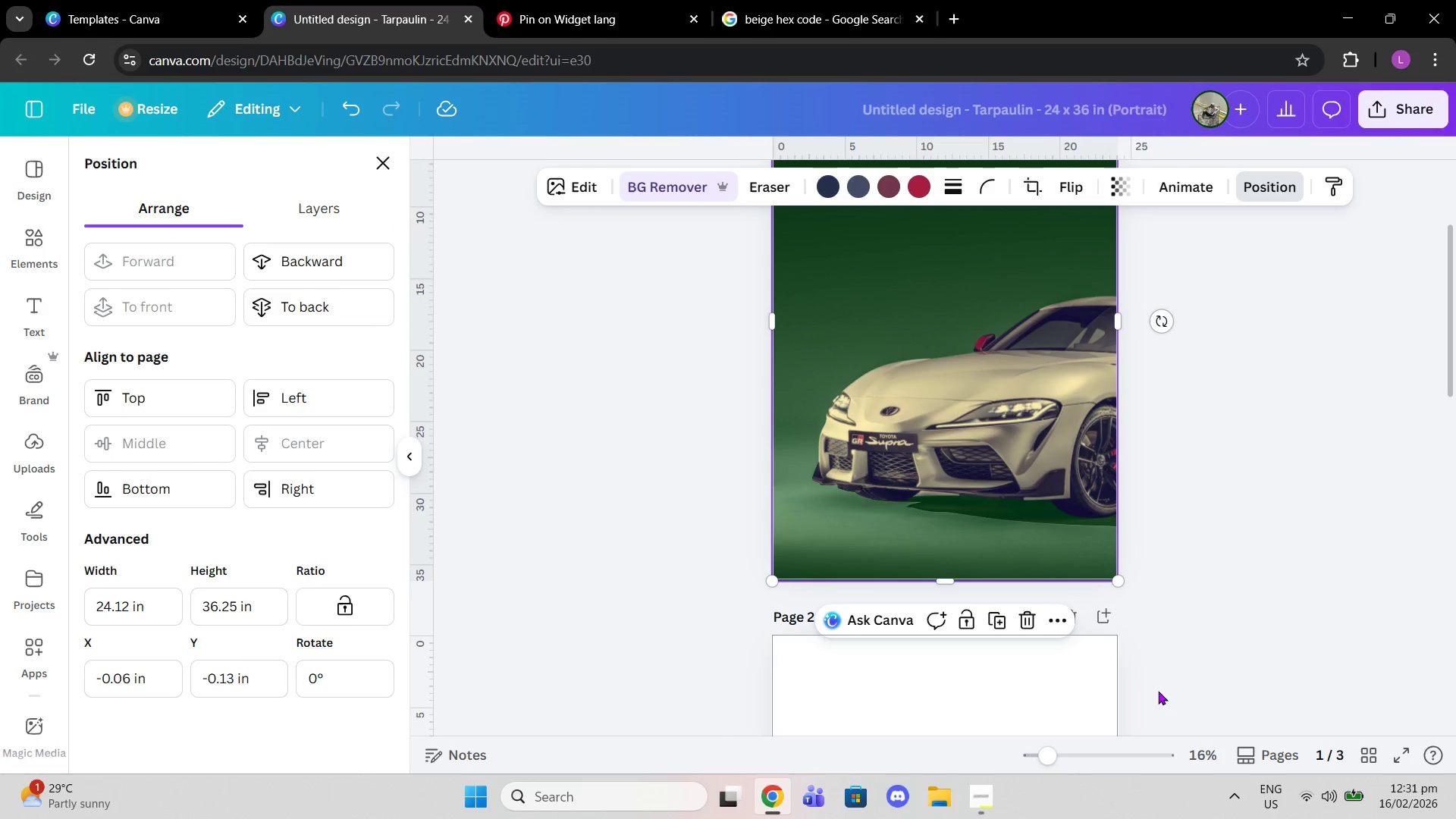 
left_click([1237, 651])
 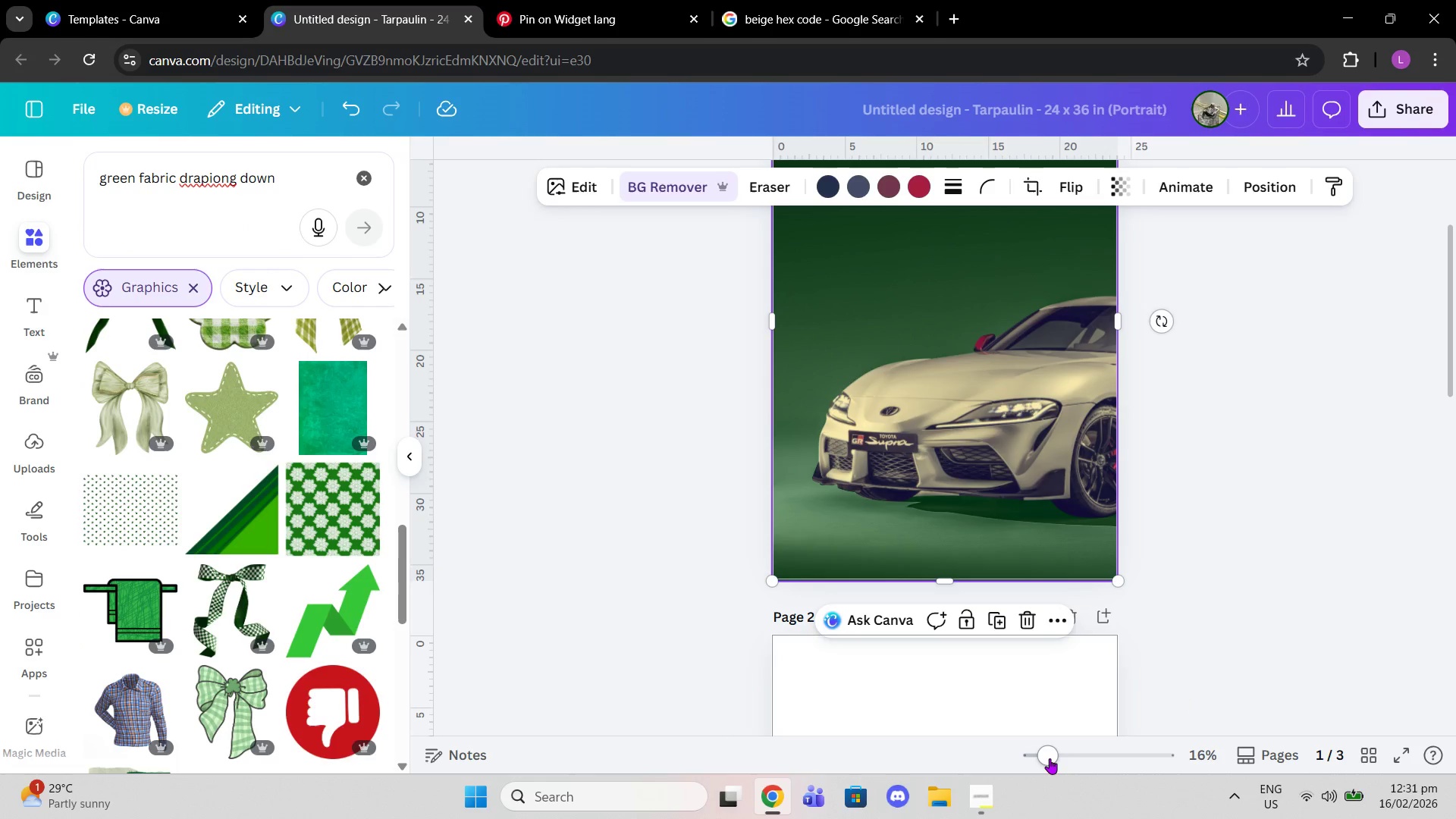 
left_click_drag(start_coordinate=[1050, 758], to_coordinate=[1067, 762])
 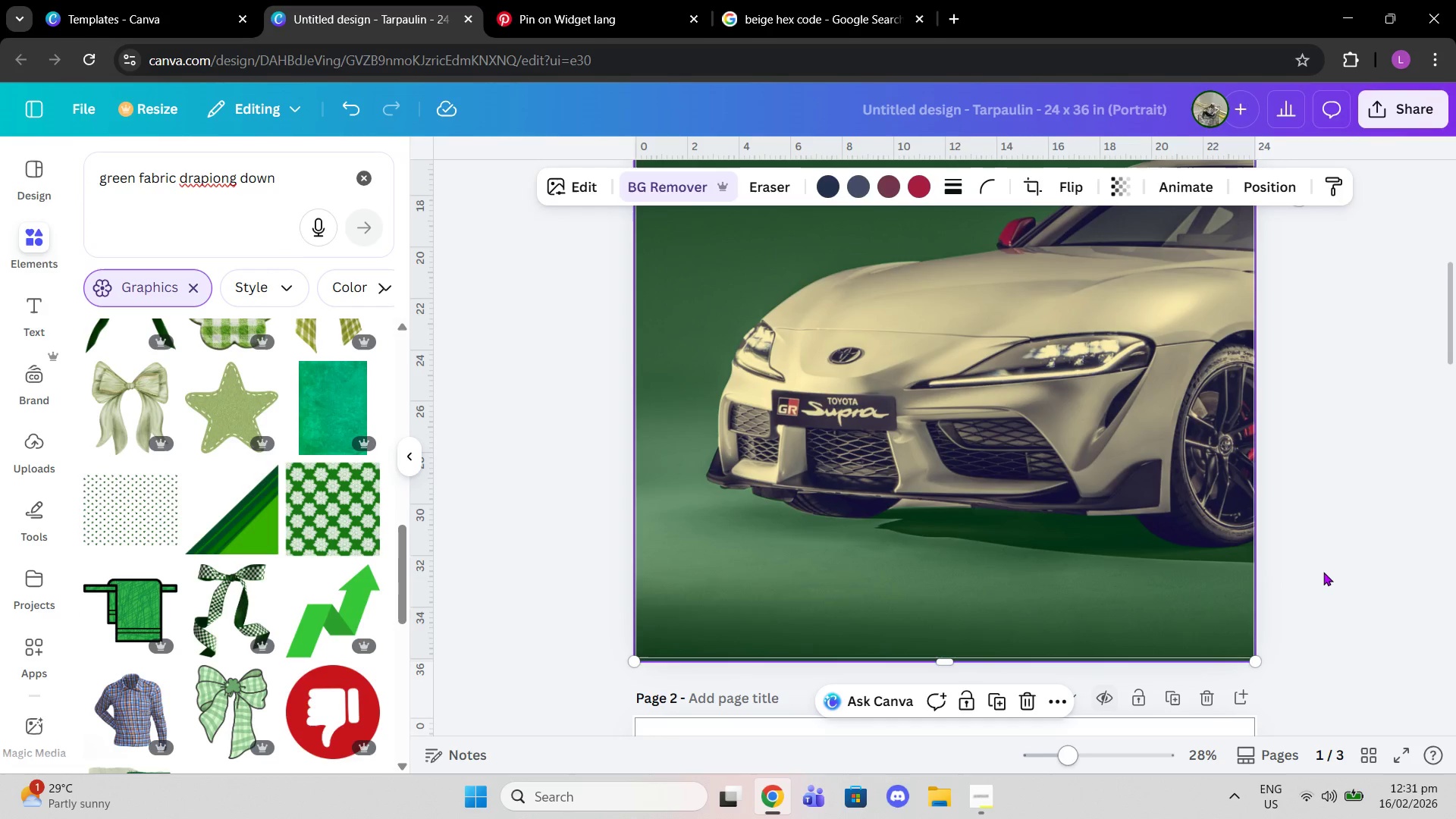 
left_click([1323, 572])
 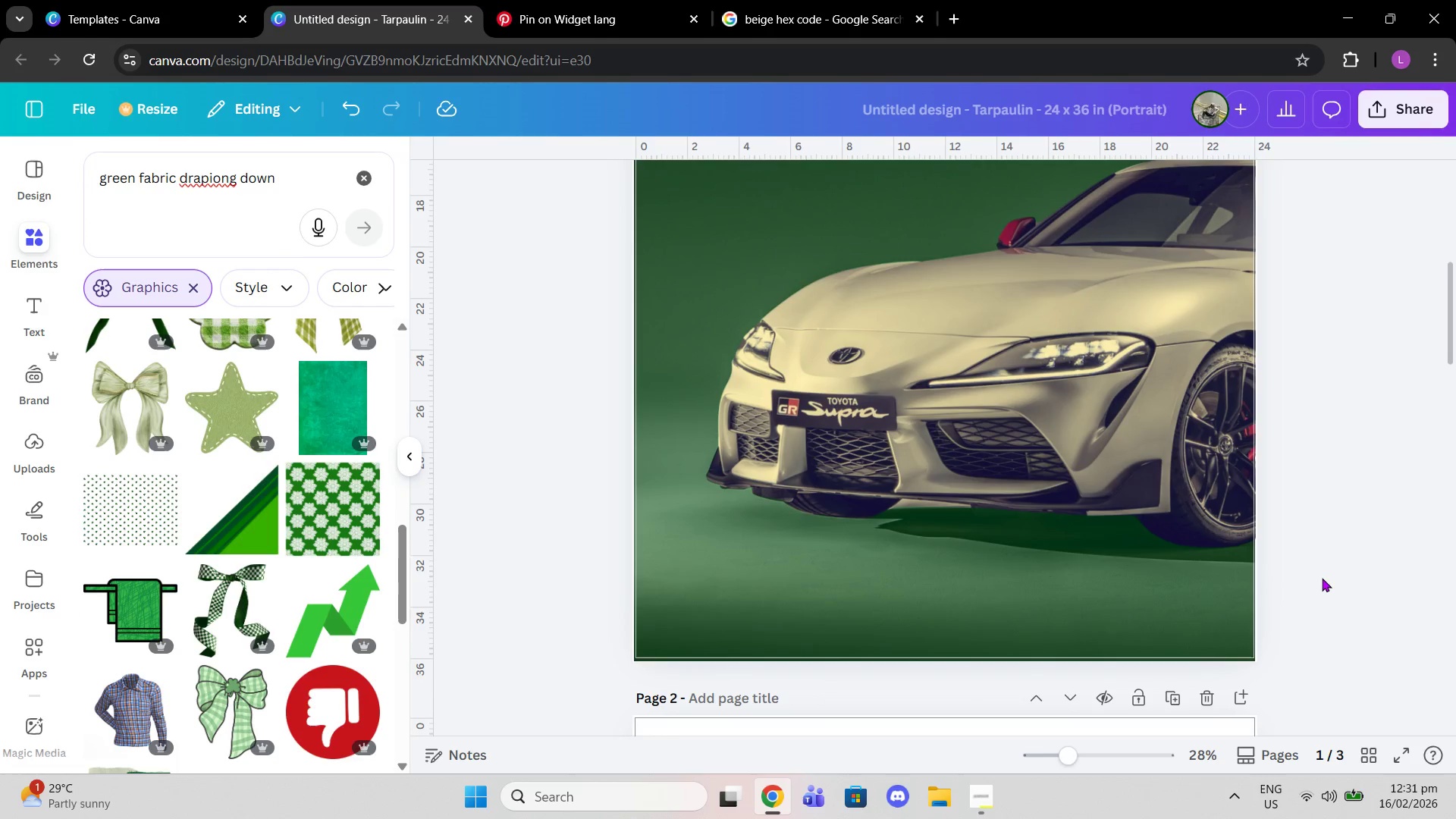 
scroll: coordinate [1322, 579], scroll_direction: up, amount: 6.0
 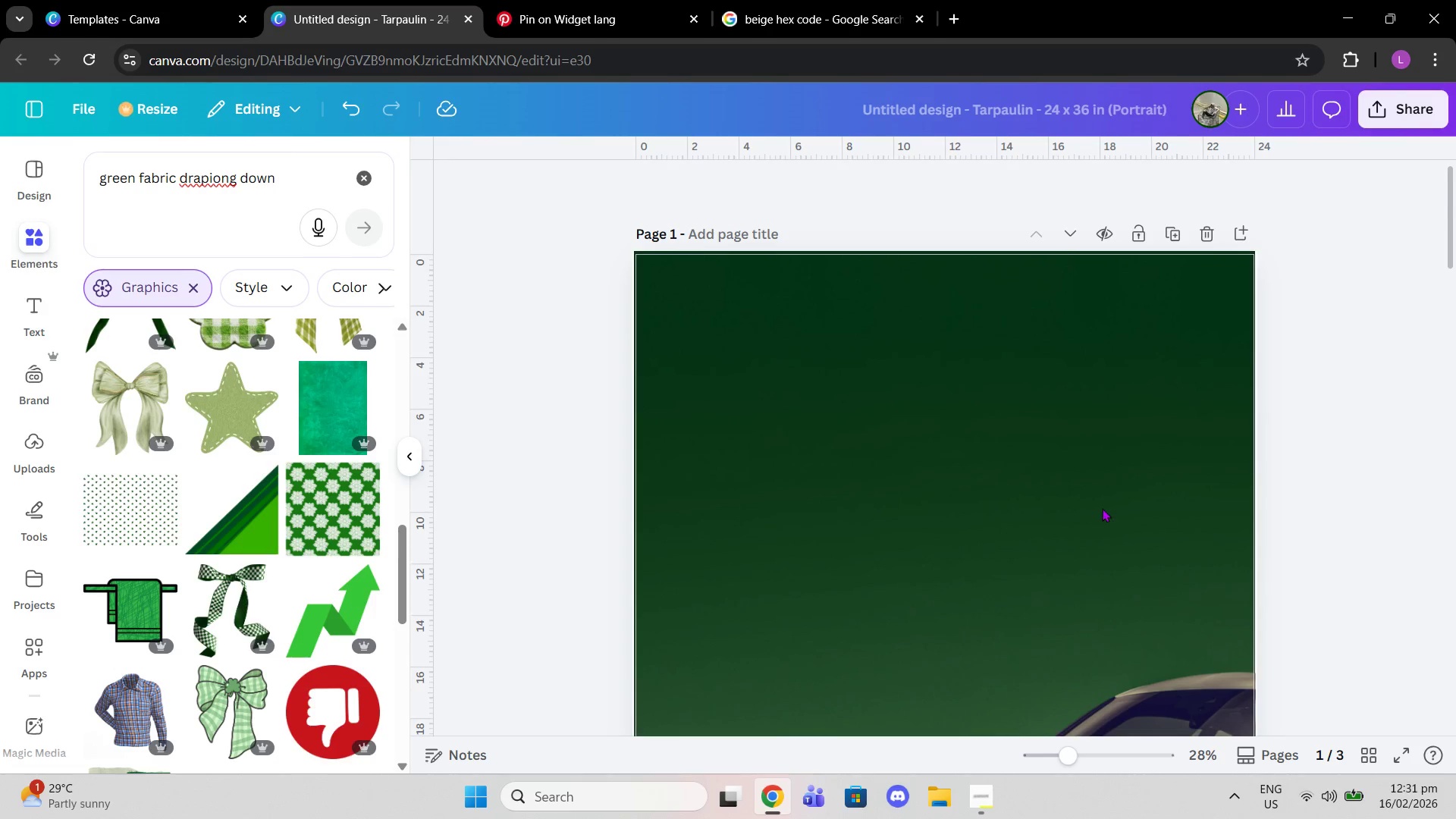 
left_click([1102, 508])
 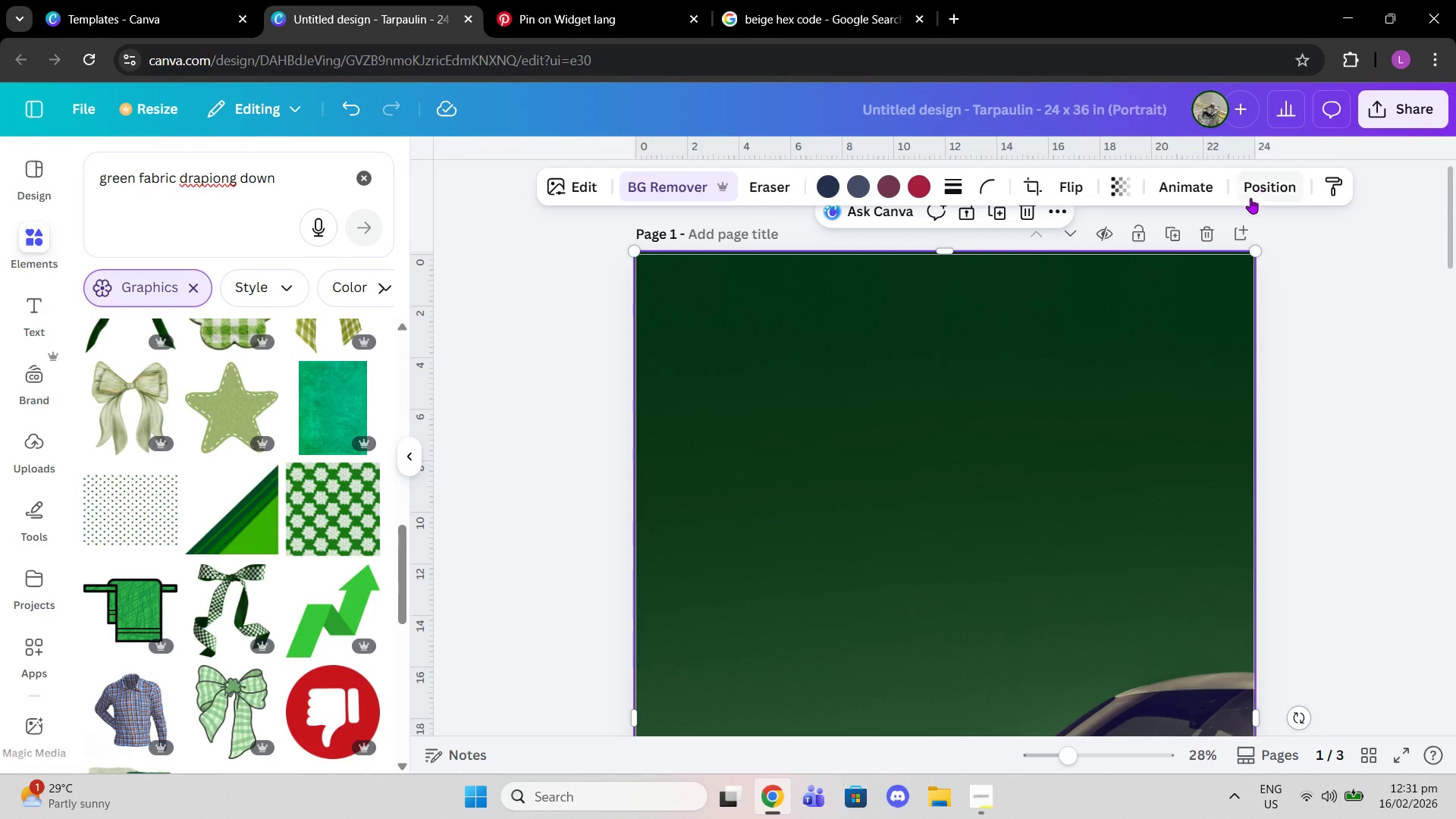 
left_click([1211, 233])
 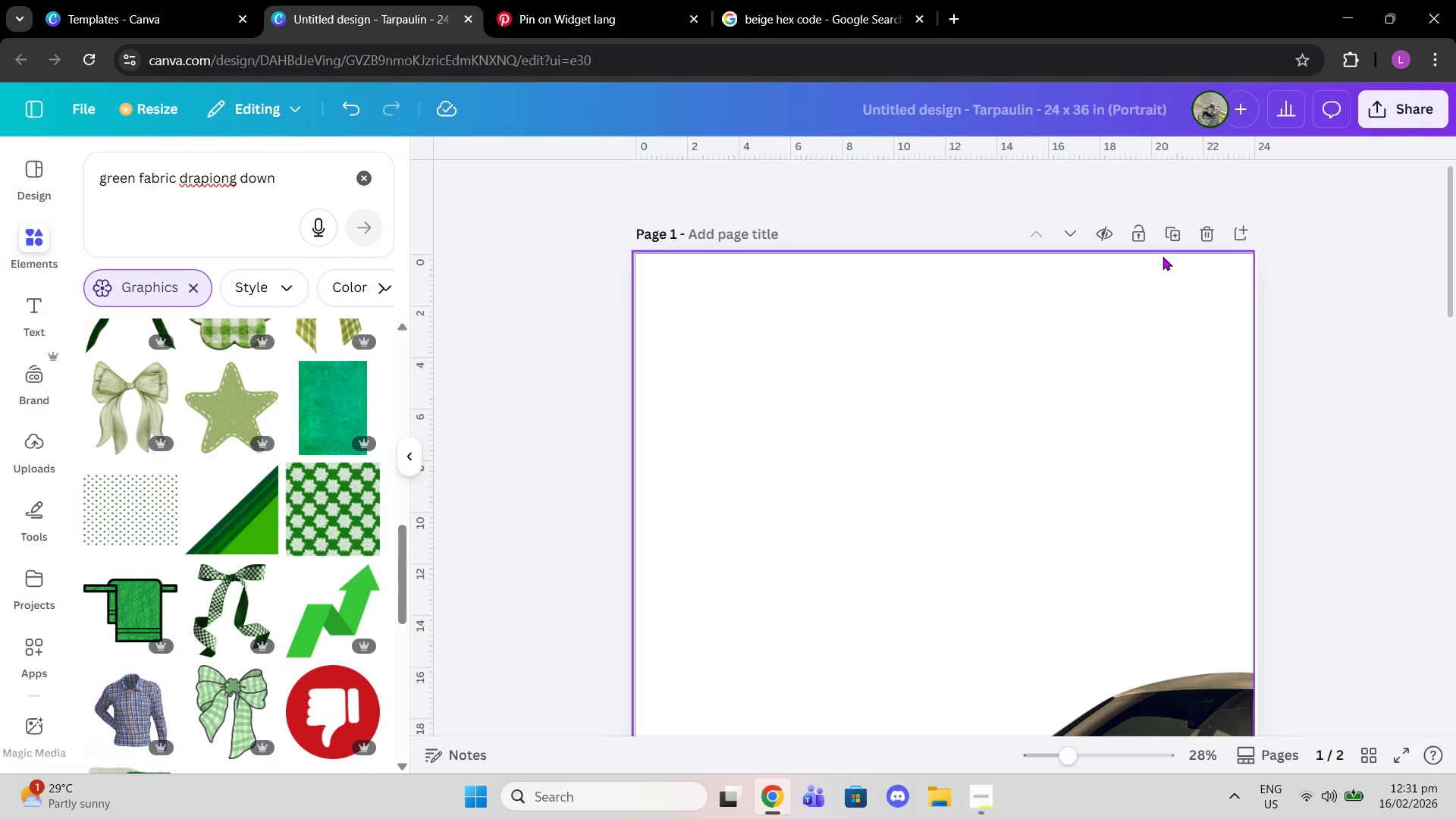 
key(Control+Z)
 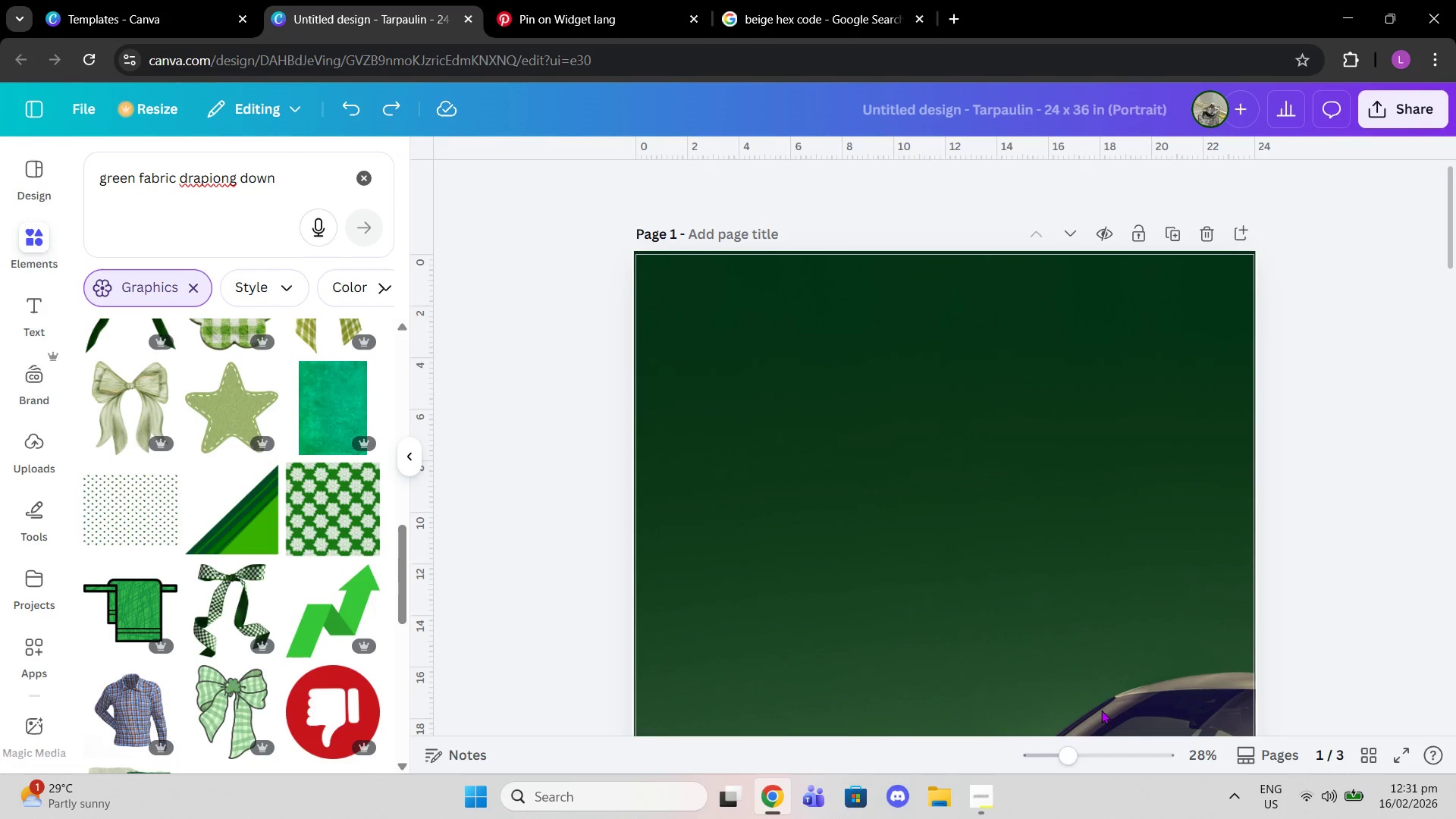 
left_click_drag(start_coordinate=[1074, 749], to_coordinate=[1050, 749])
 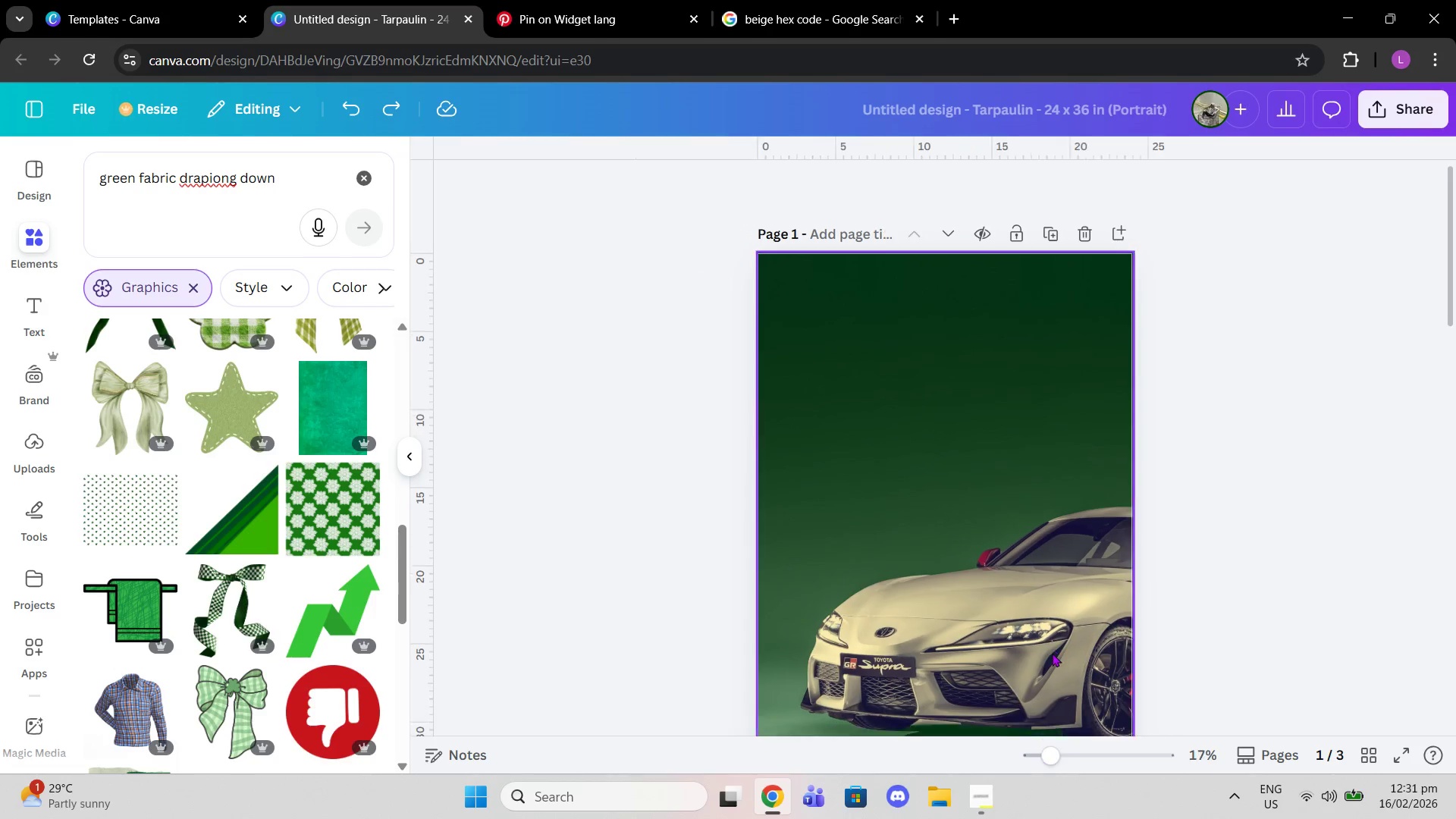 
left_click([1052, 653])
 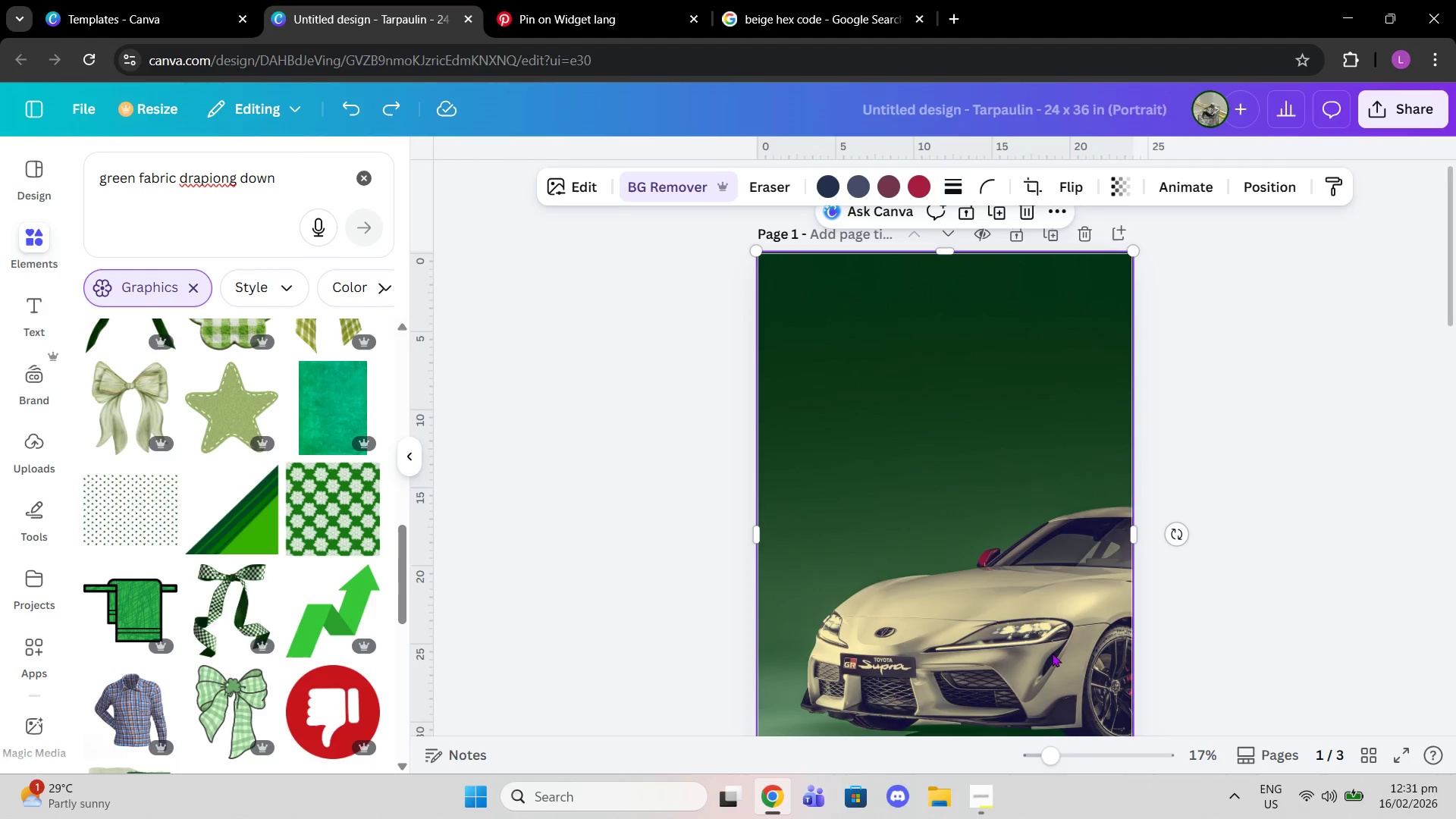 
key(Delete)
 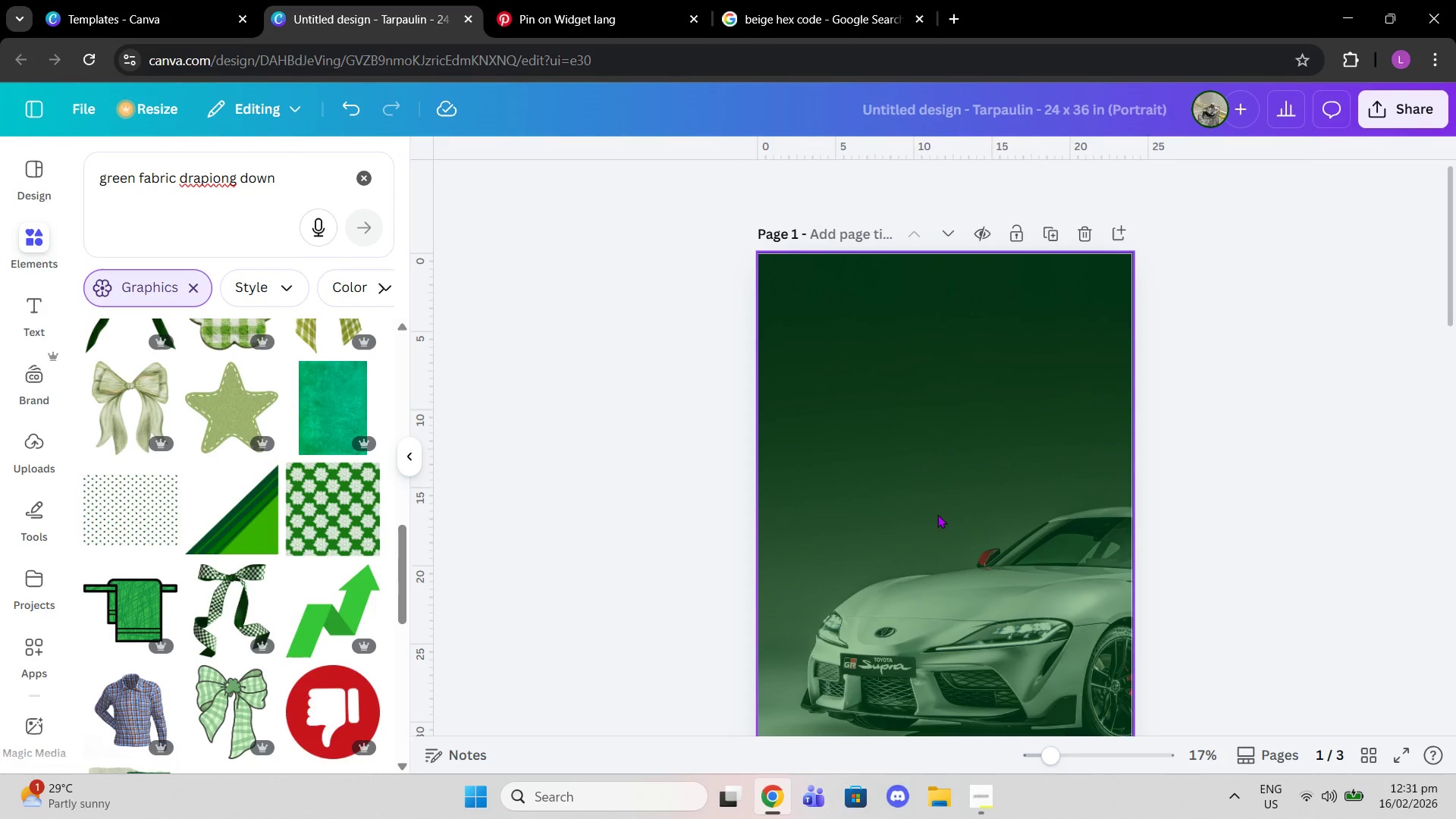 
left_click([870, 500])
 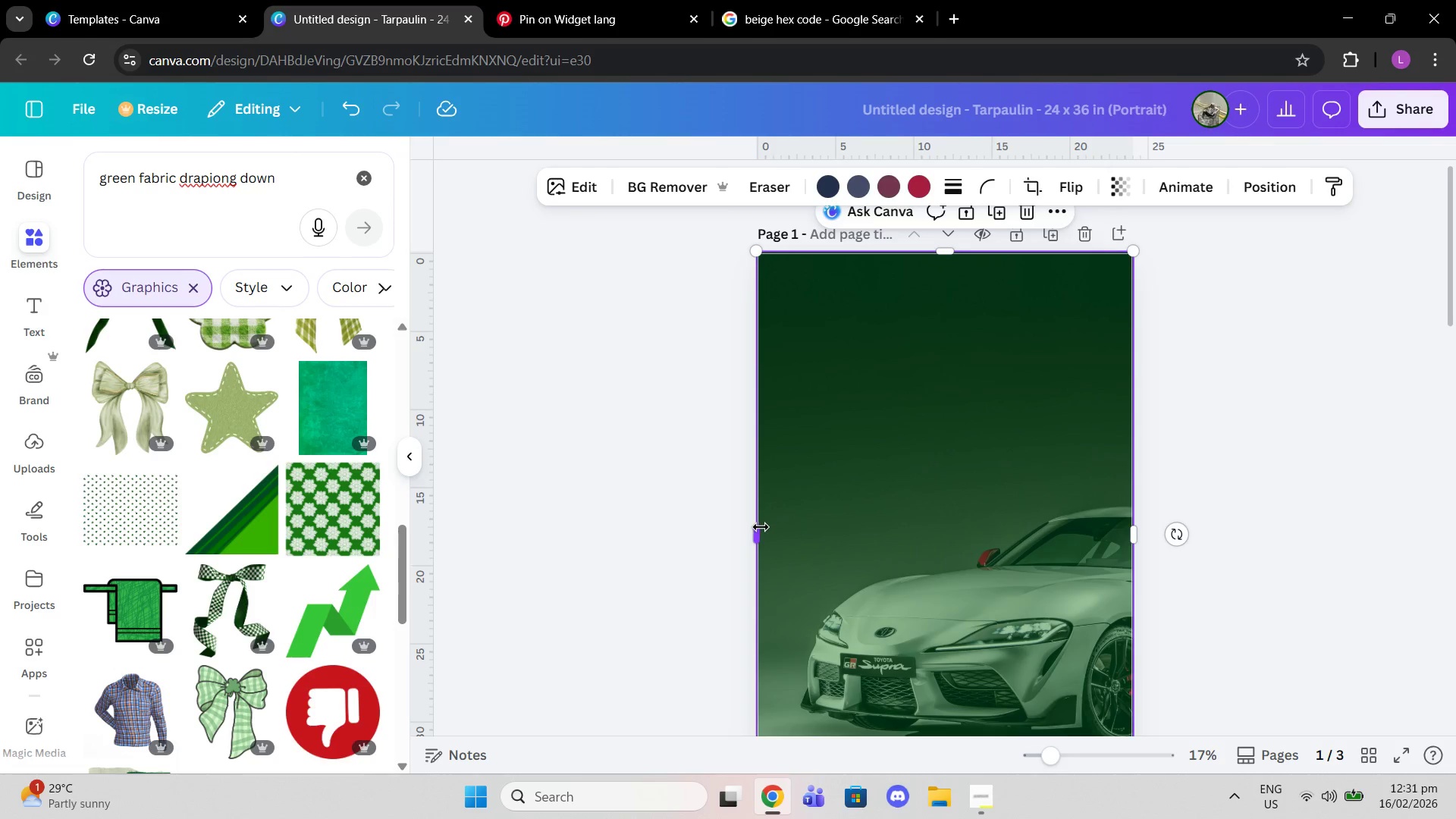 
left_click_drag(start_coordinate=[761, 527], to_coordinate=[747, 527])
 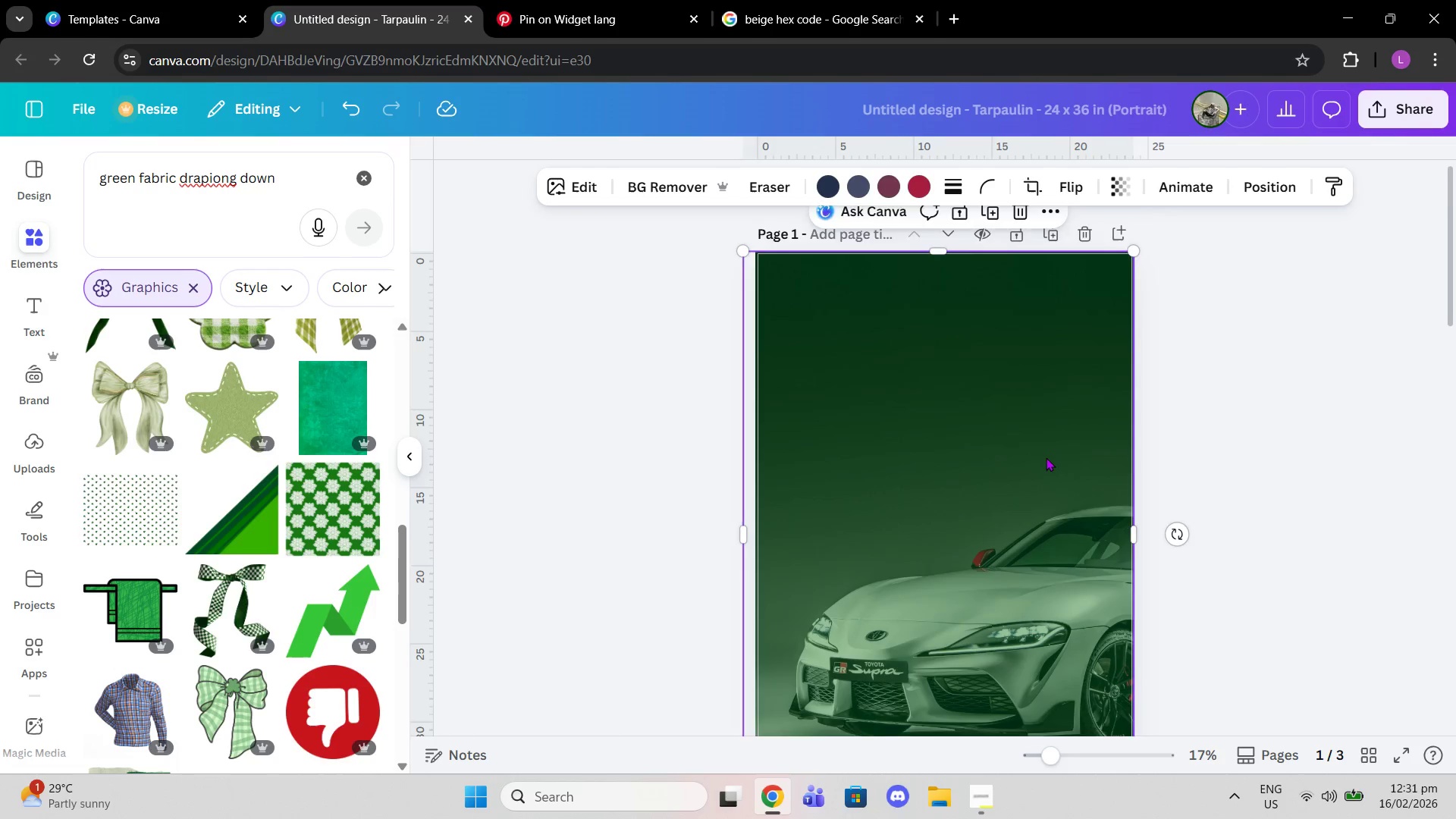 
scroll: coordinate [1046, 457], scroll_direction: down, amount: 2.0
 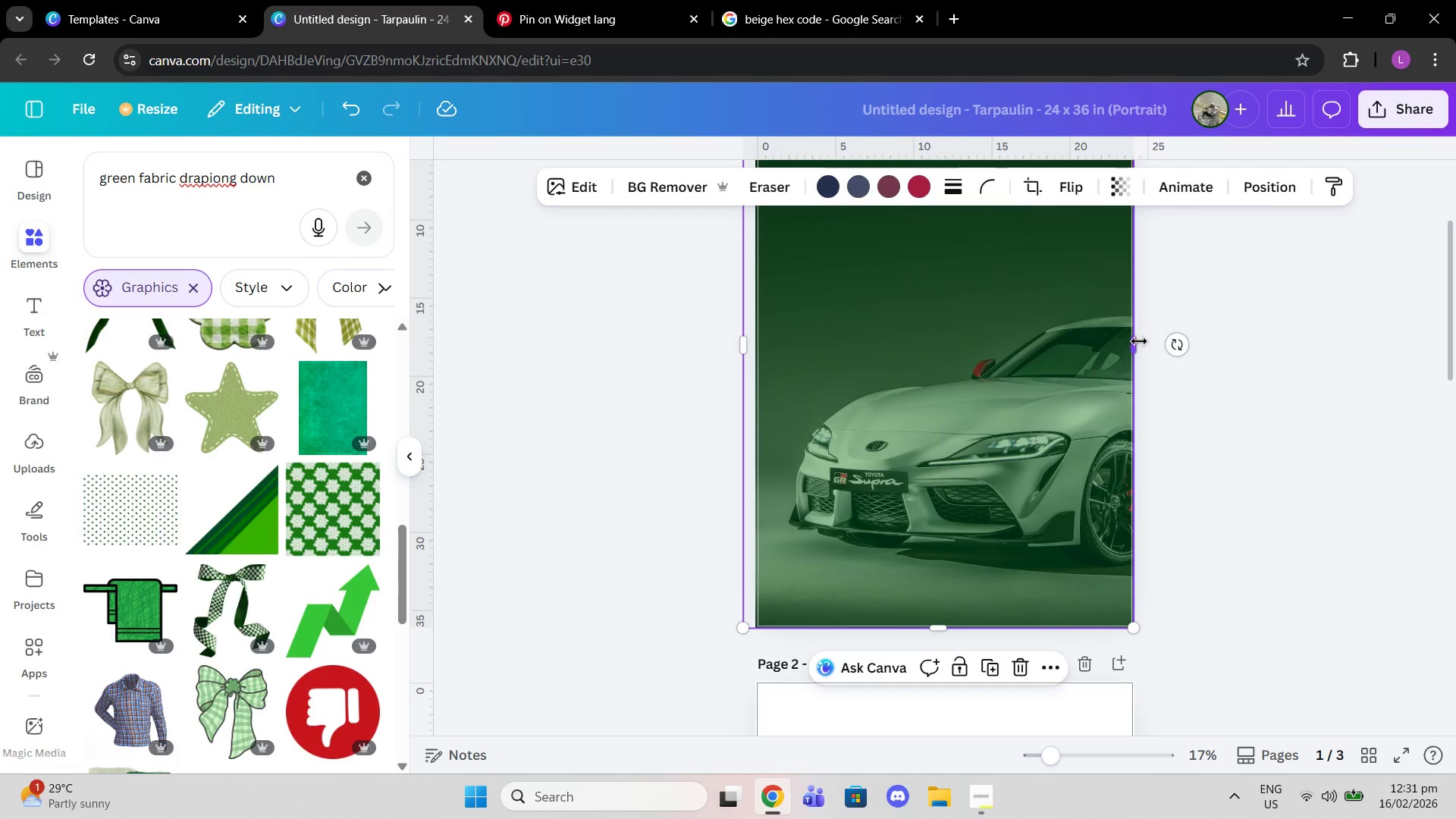 
left_click_drag(start_coordinate=[1139, 341], to_coordinate=[1152, 341])
 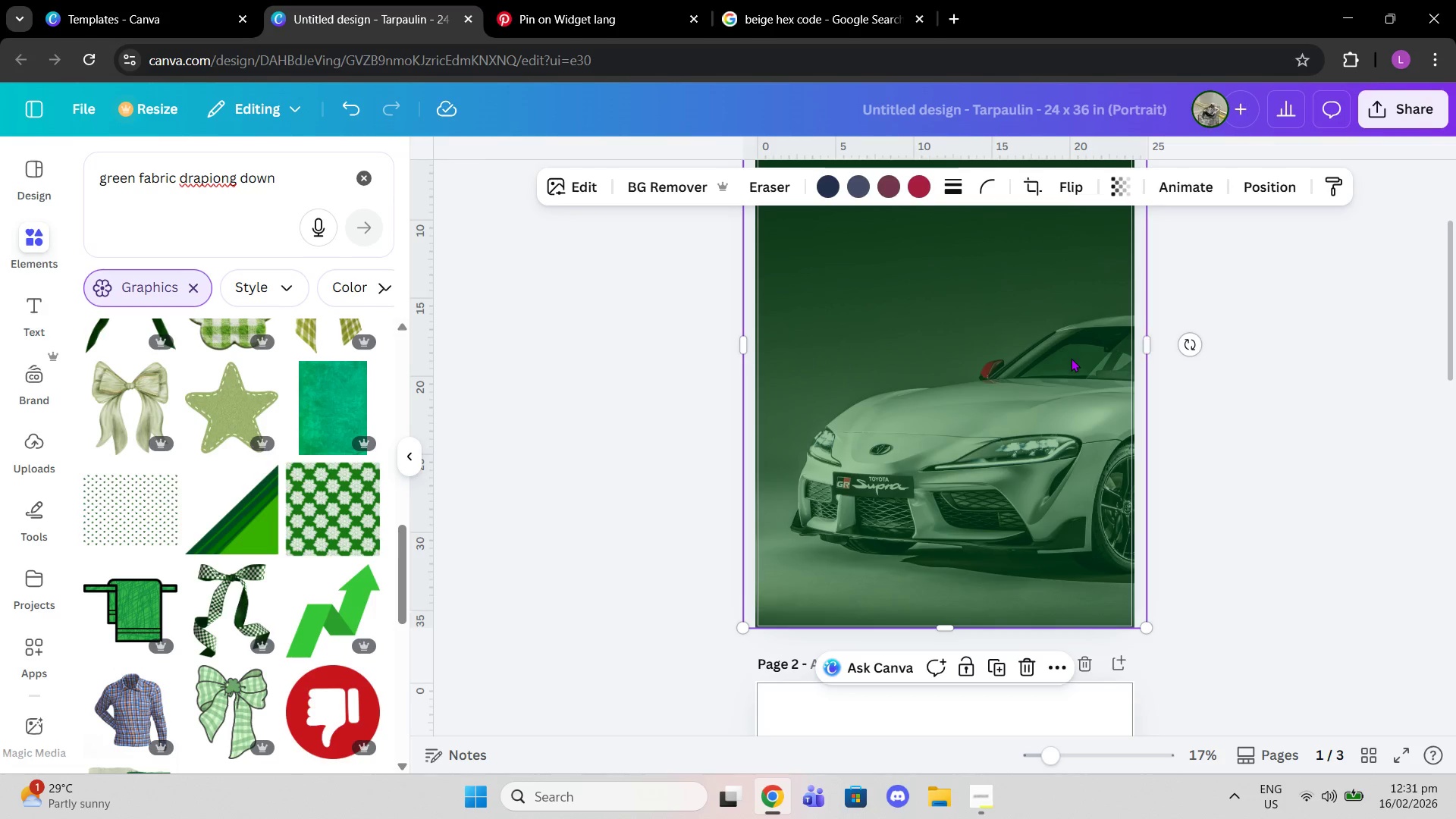 
left_click_drag(start_coordinate=[1071, 352], to_coordinate=[1072, 390])
 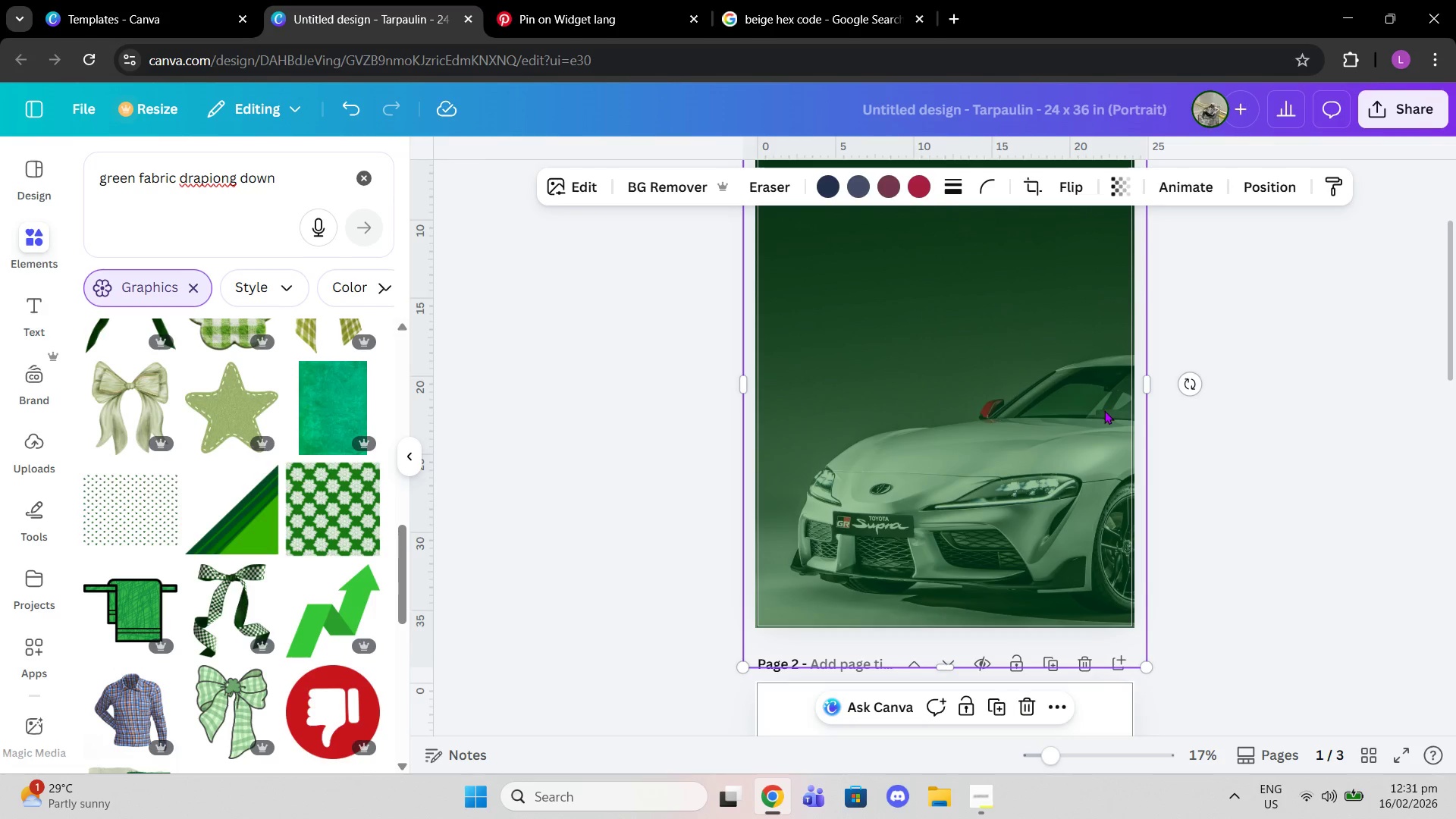 
scroll: coordinate [1104, 410], scroll_direction: up, amount: 2.0
 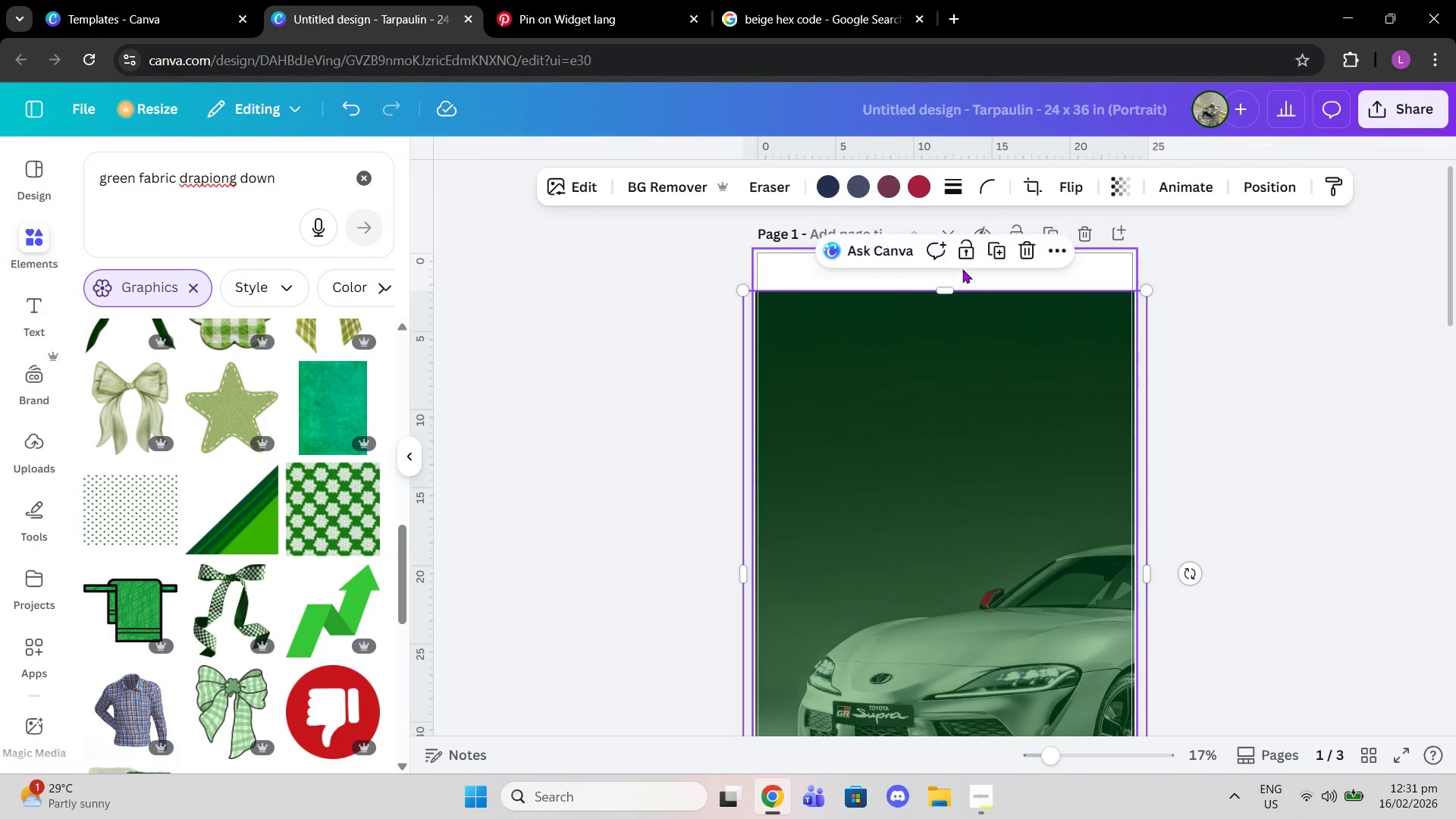 
left_click_drag(start_coordinate=[949, 292], to_coordinate=[951, 244])
 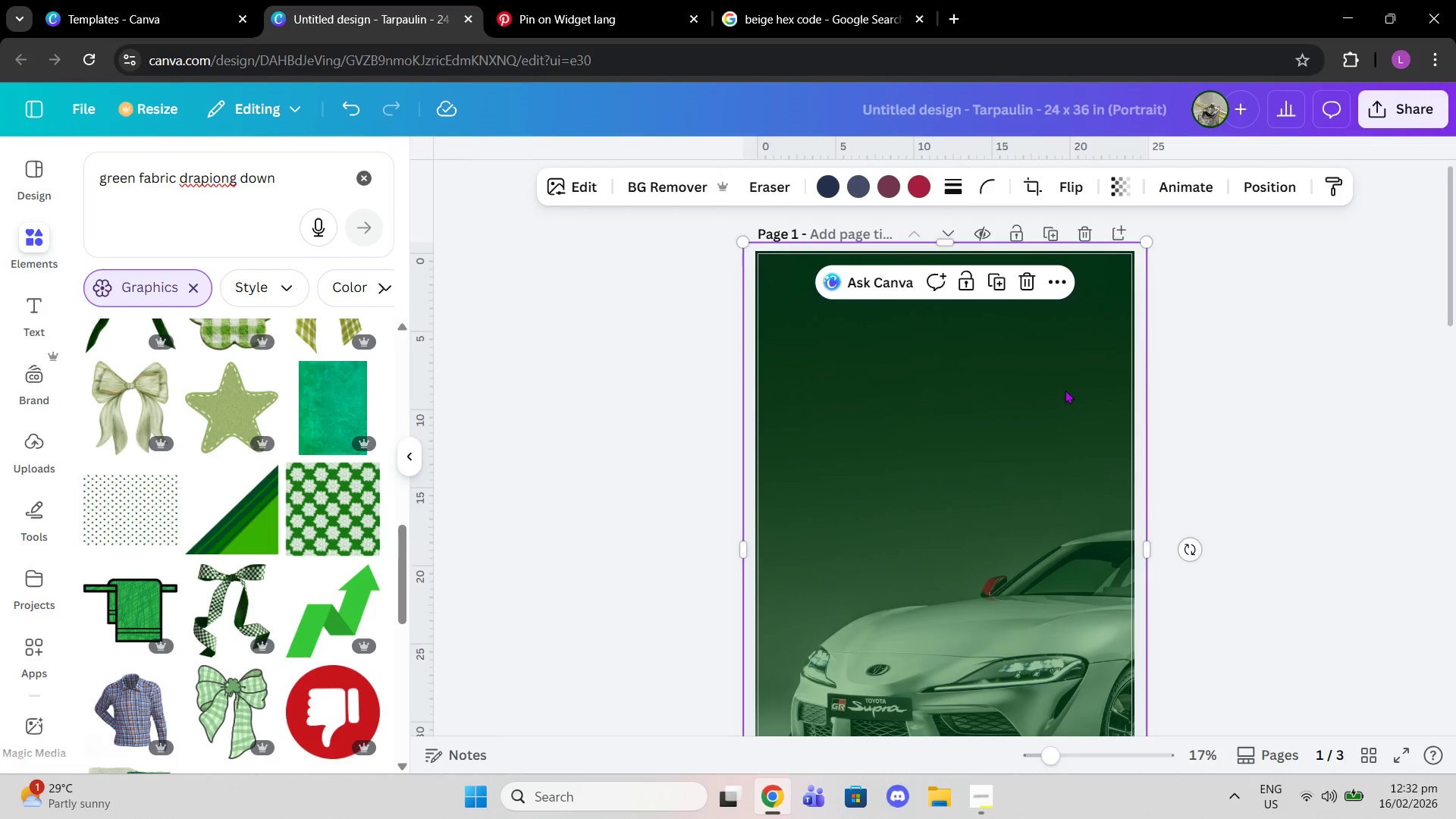 
scroll: coordinate [1065, 390], scroll_direction: down, amount: 1.0
 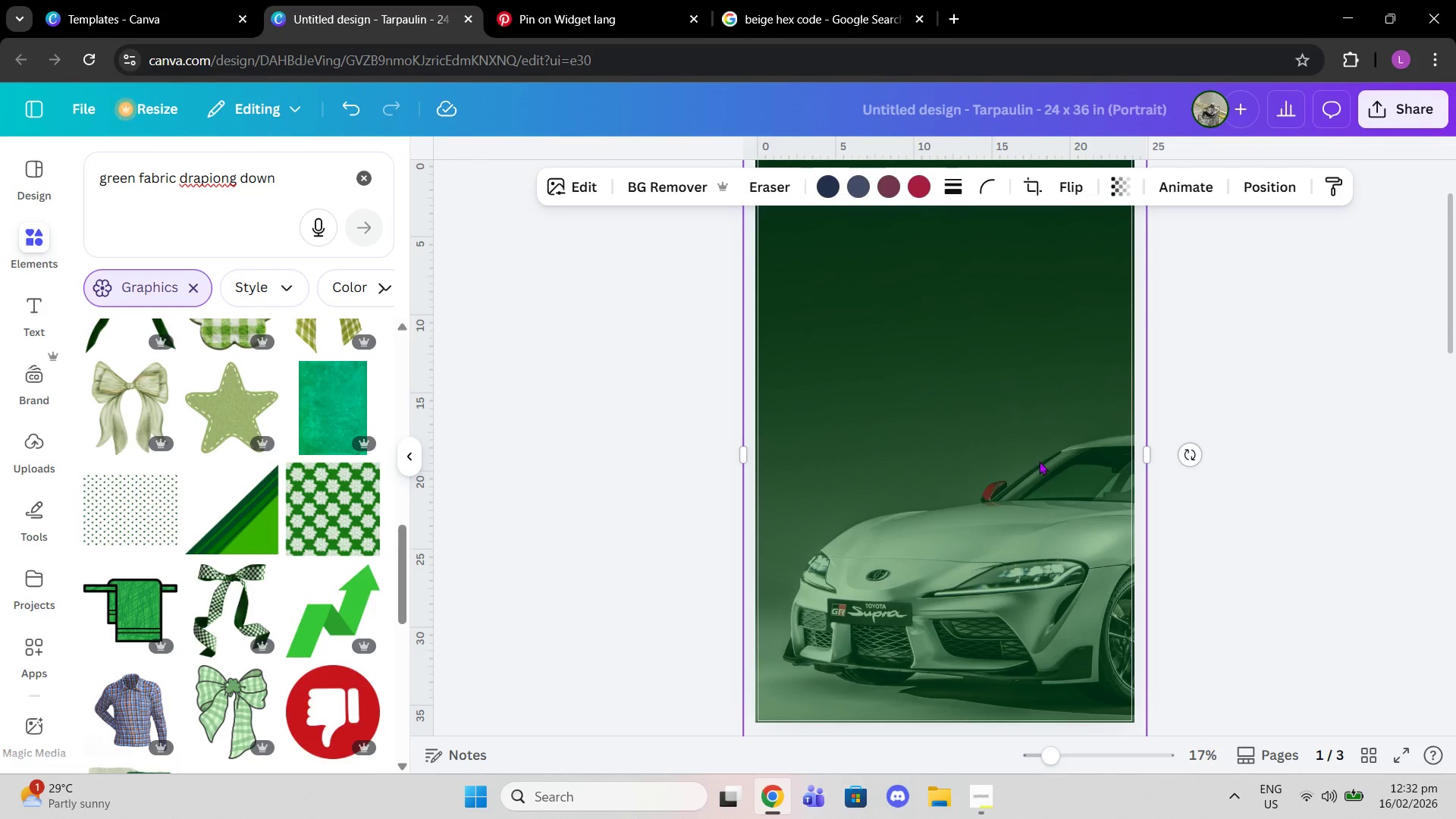 
left_click_drag(start_coordinate=[1039, 461], to_coordinate=[1043, 457])
 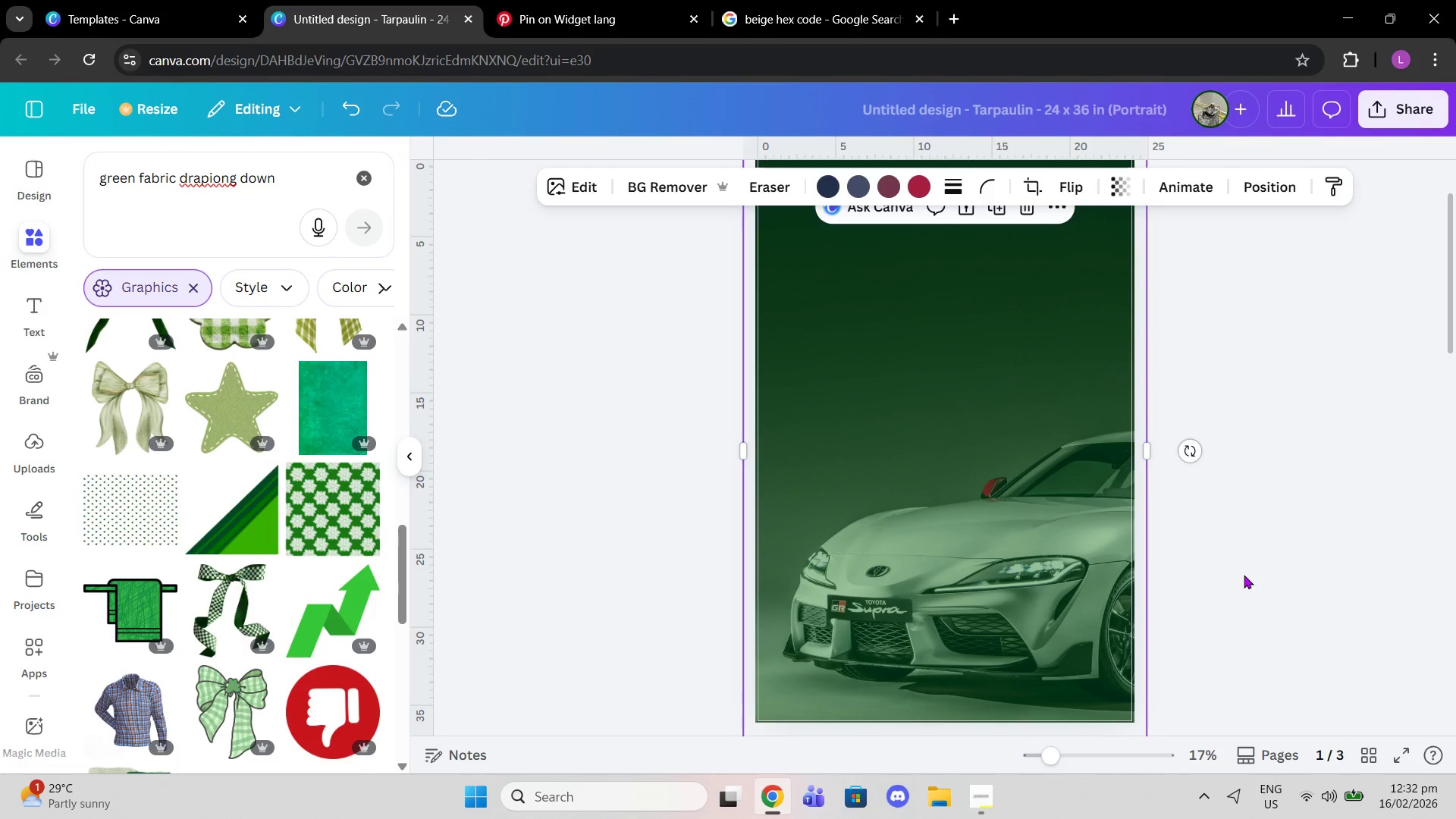 
wait(8.39)
 